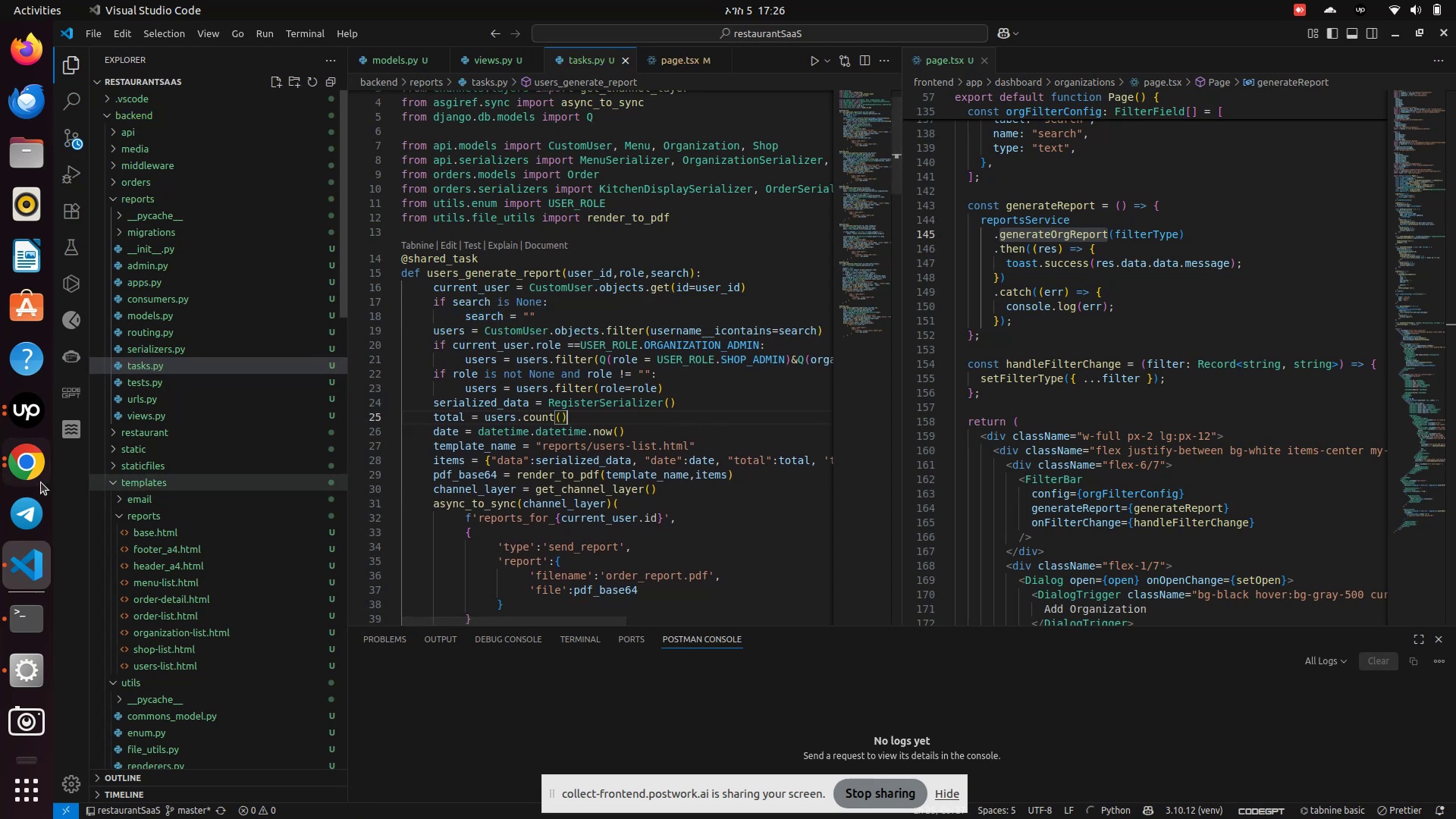 
left_click([23, 472])
 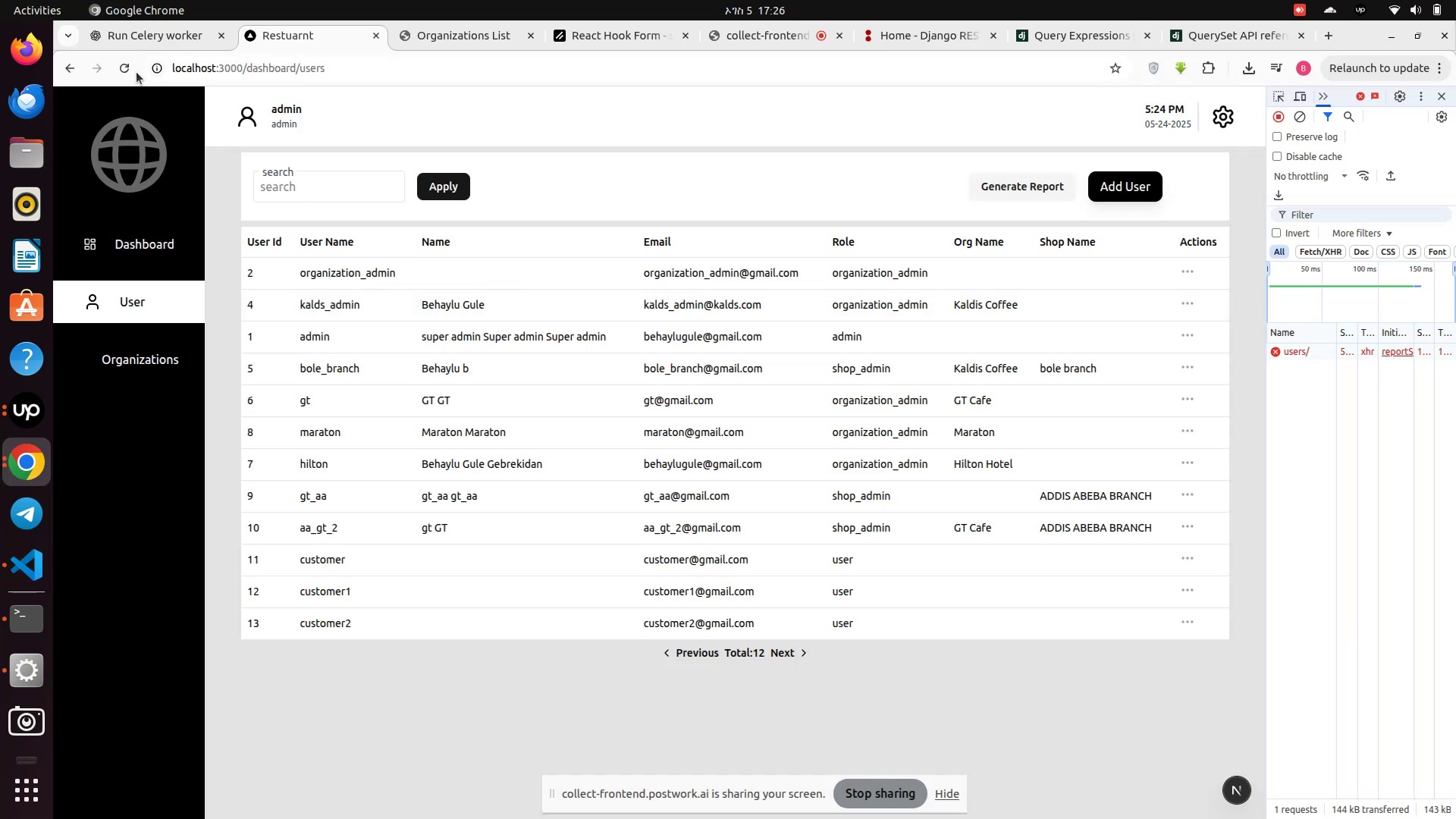 
left_click([120, 67])
 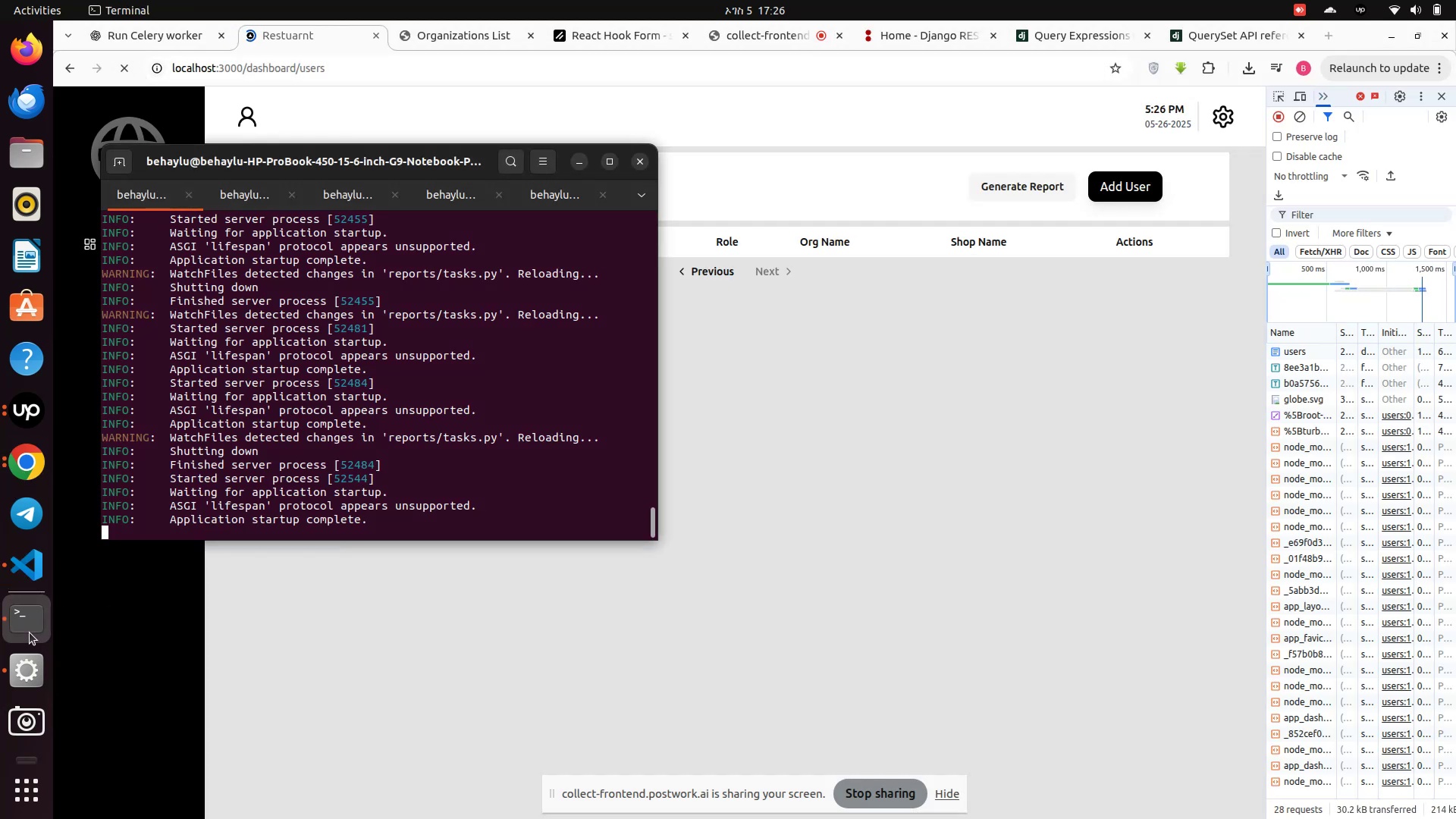 
left_click([392, 626])
 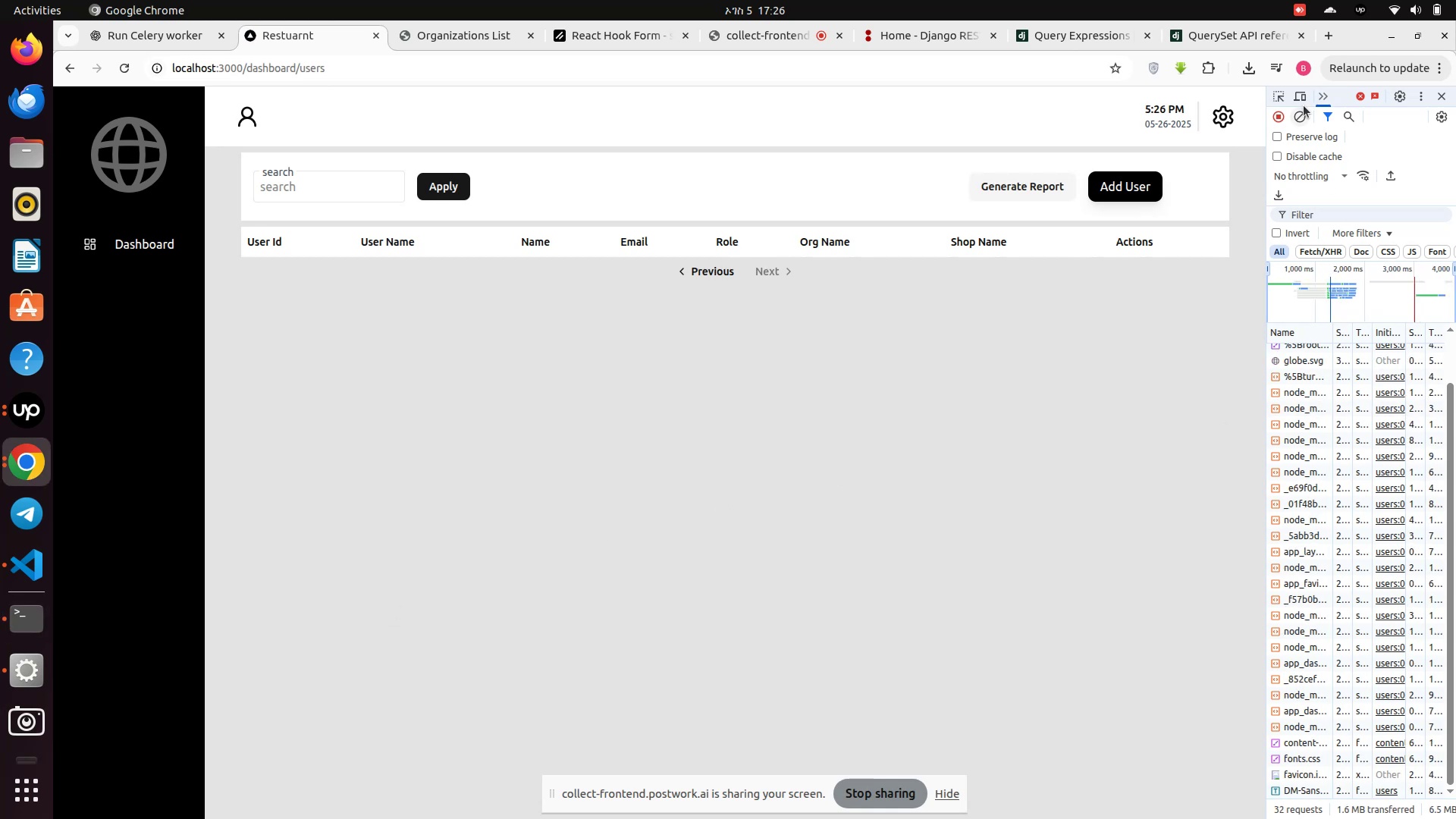 
left_click([1307, 116])
 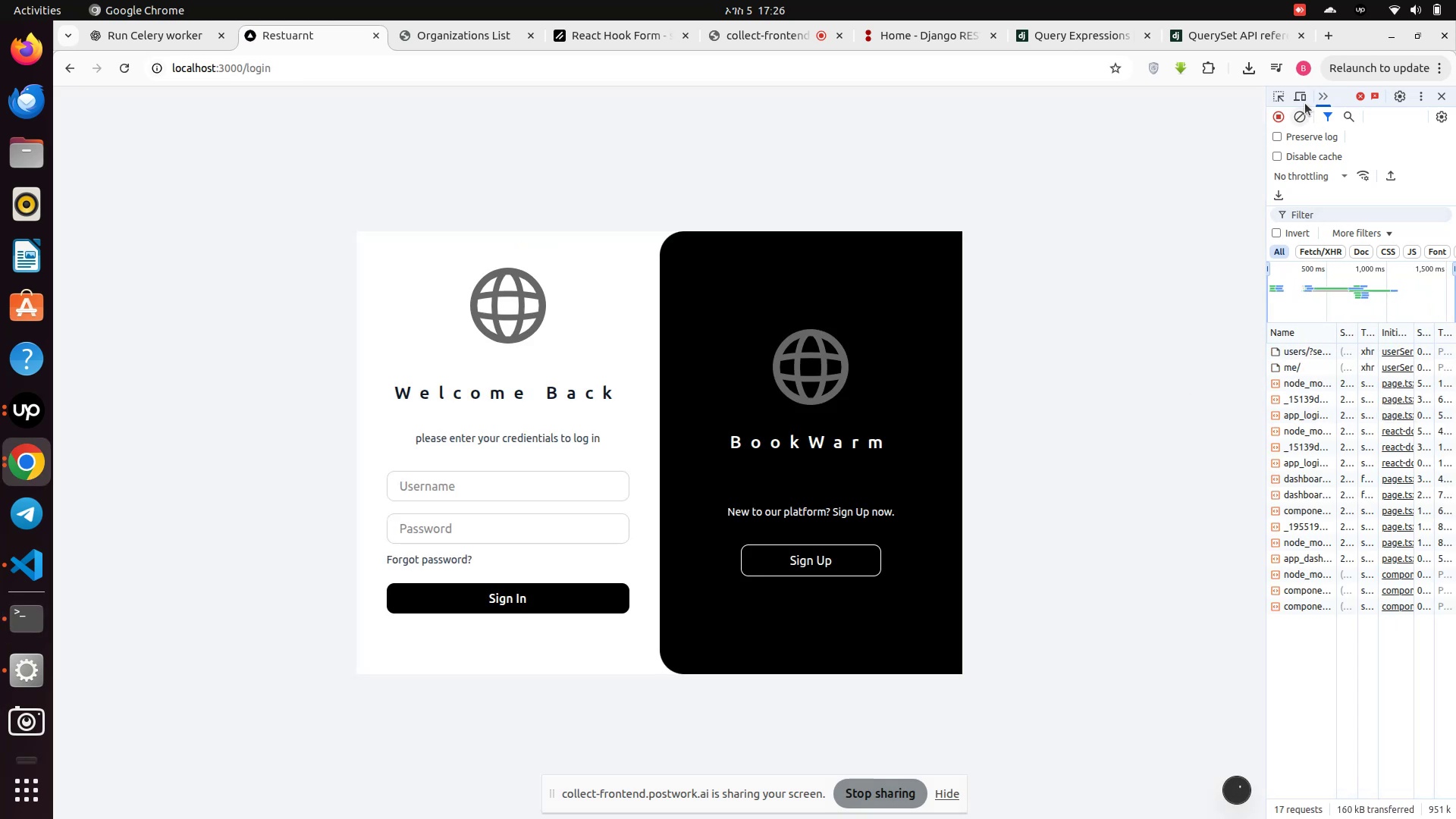 
left_click([1305, 109])
 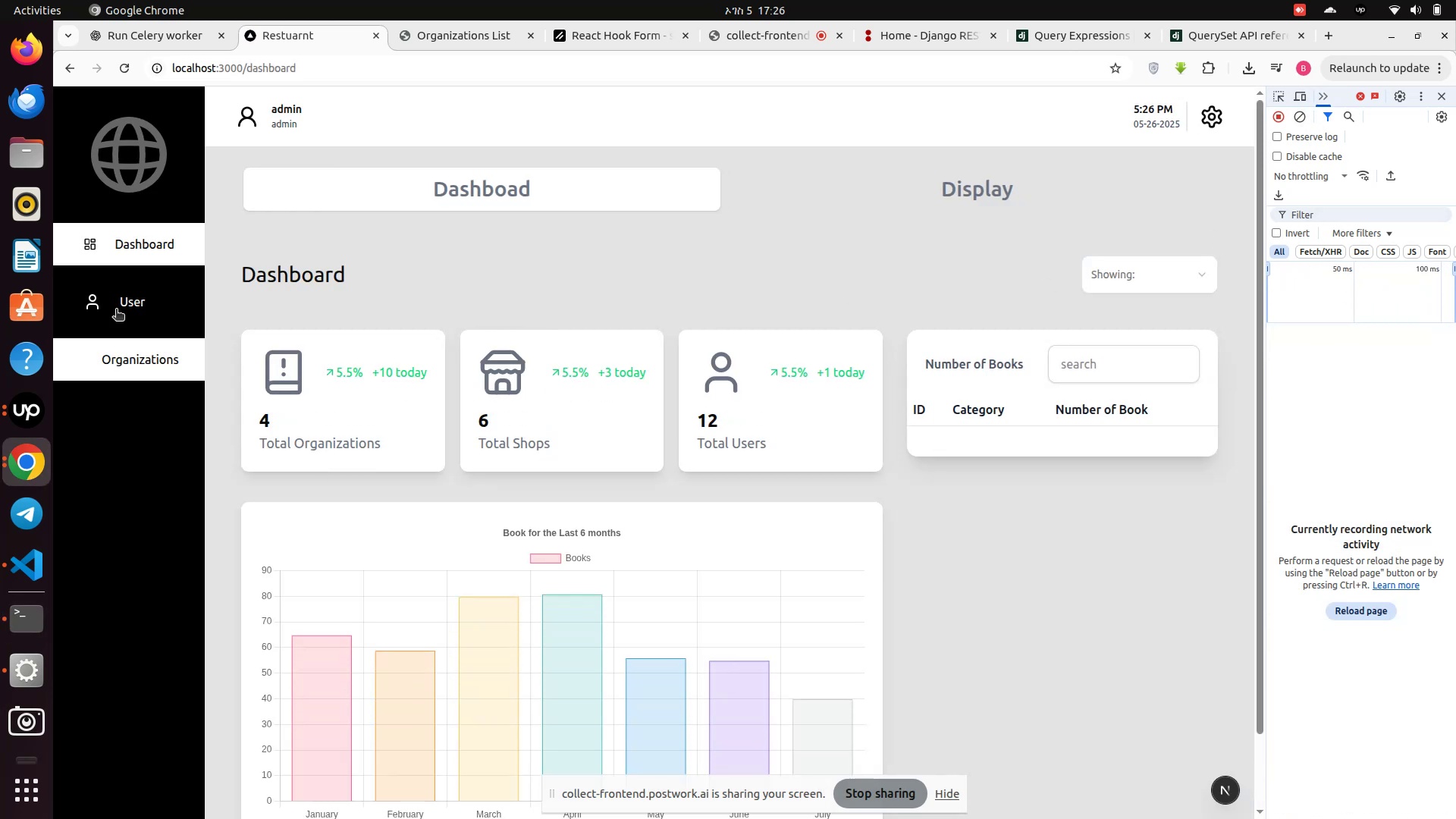 
left_click([112, 309])
 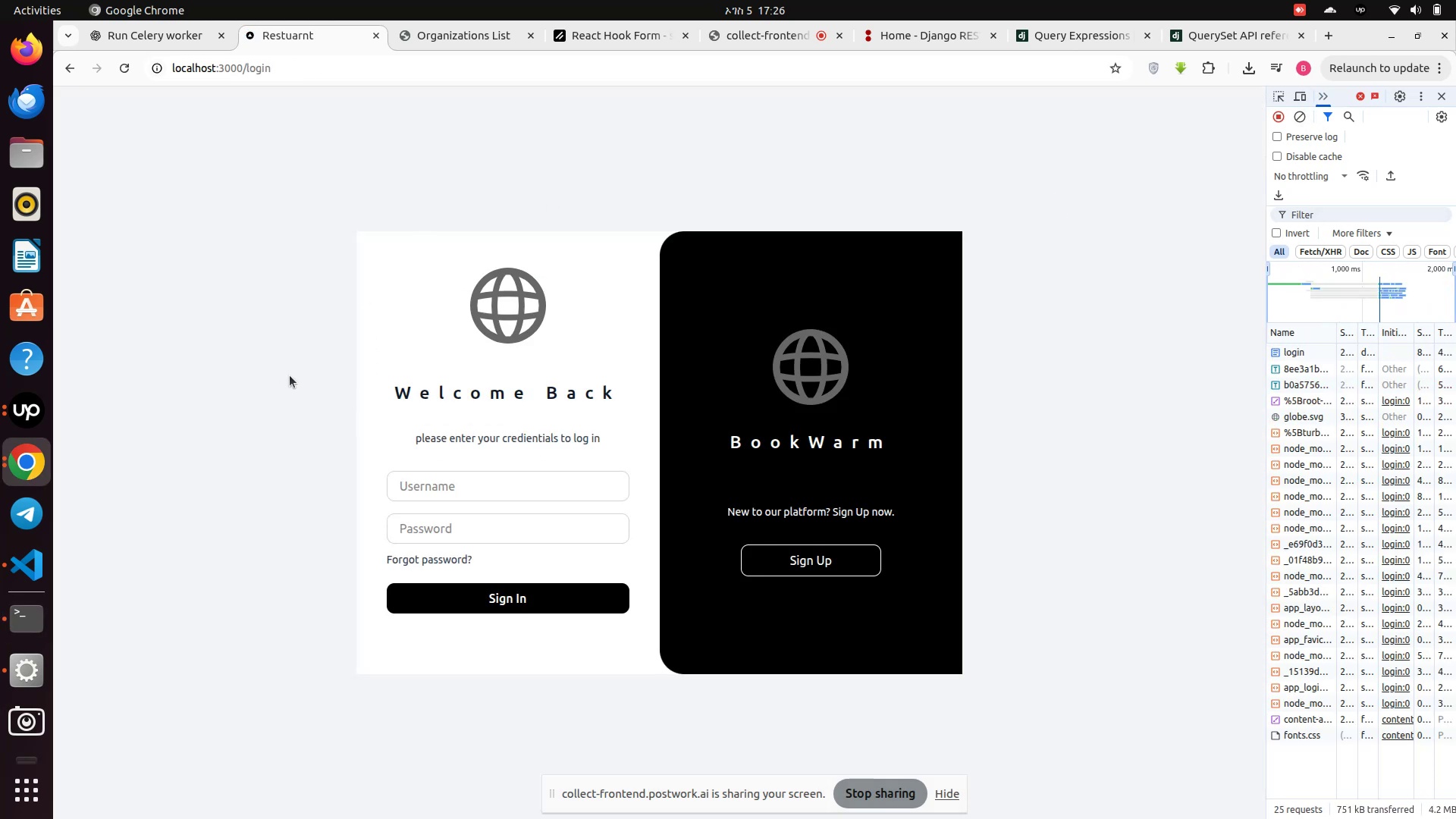 
left_click([456, 488])
 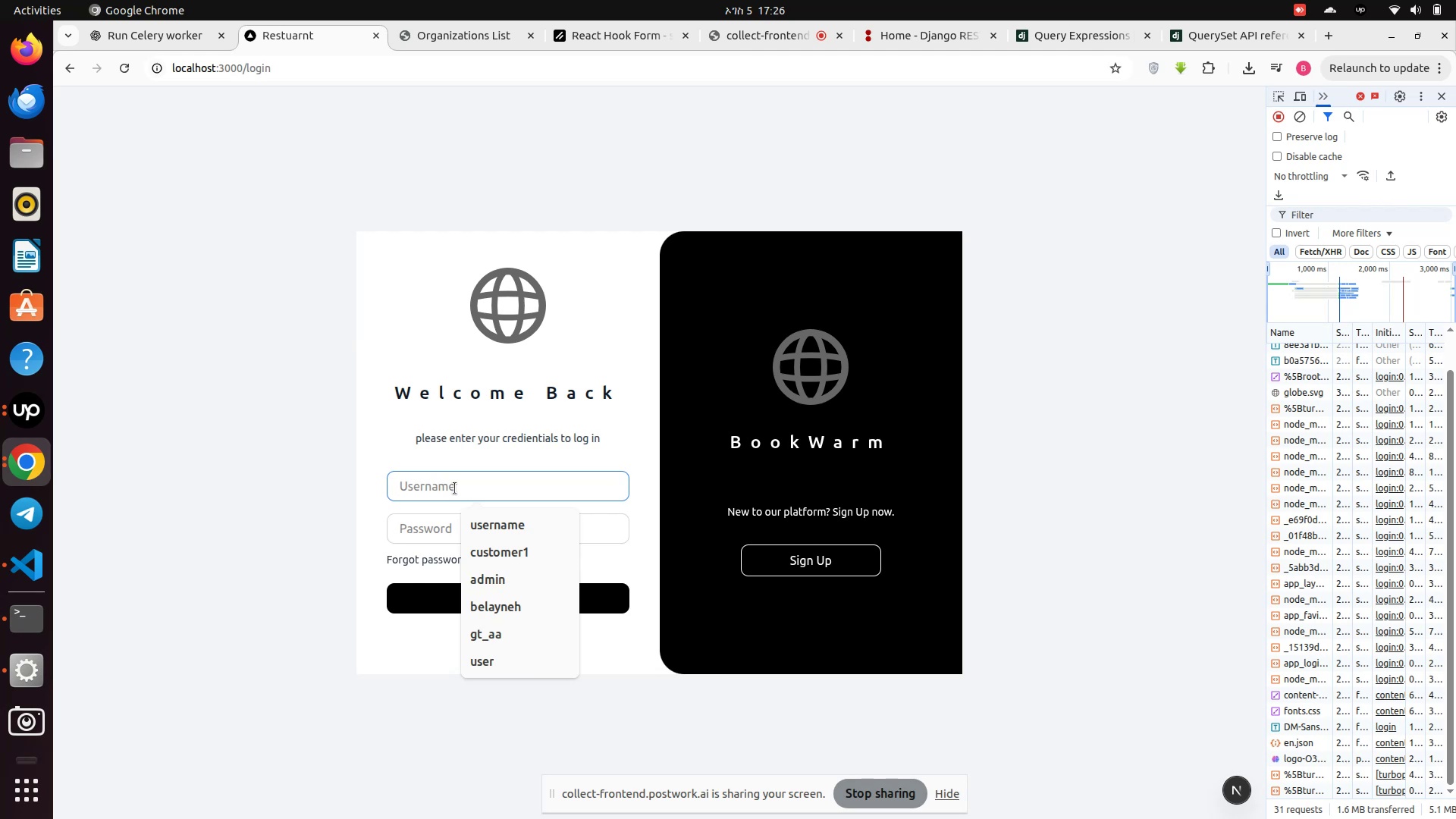 
type(admin)
 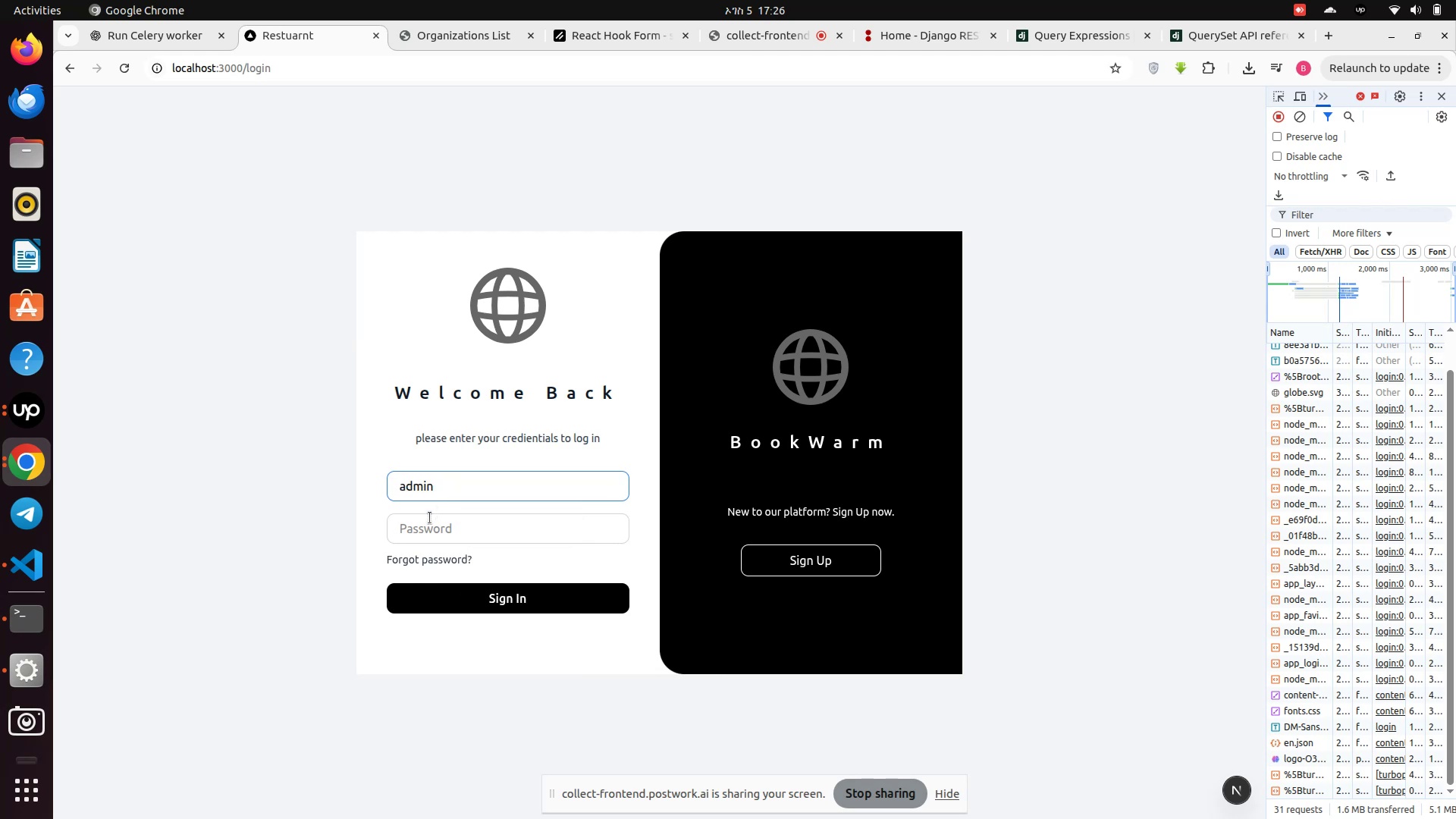 
left_click([430, 532])
 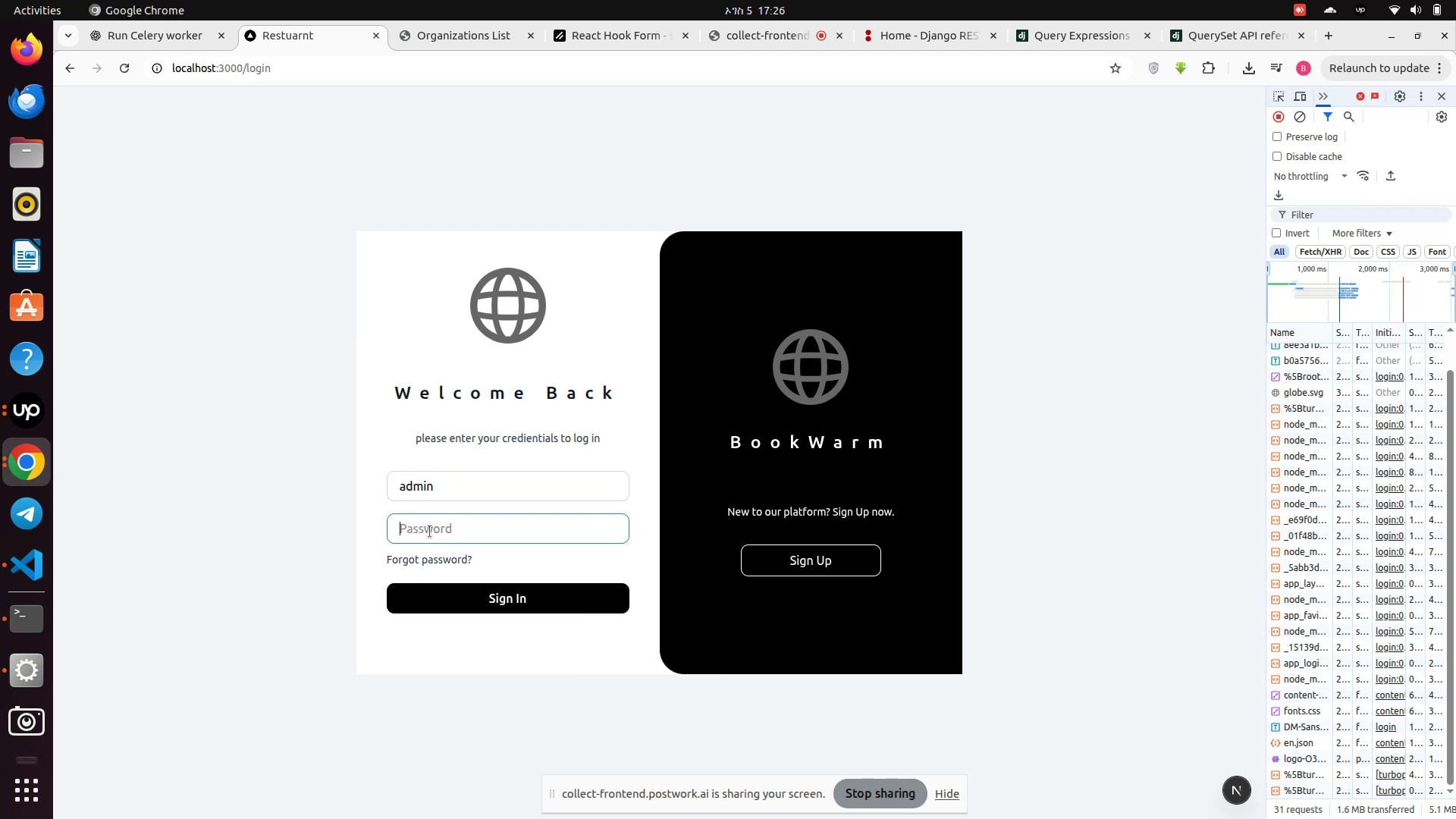 
type(admin)
key(Backspace)
key(Backspace)
key(Backspace)
key(Backspace)
key(Backspace)
type(admin)
 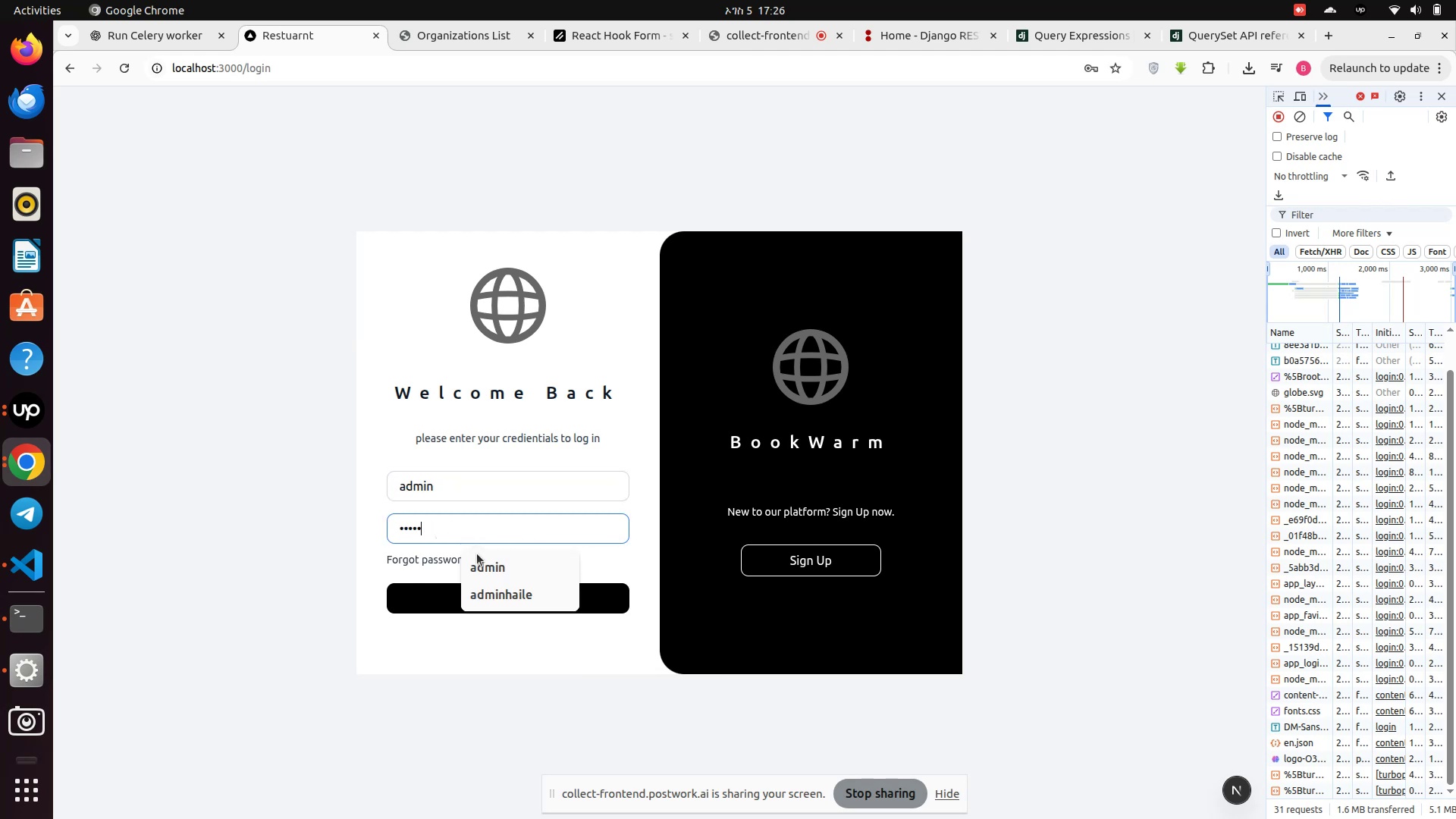 
left_click([485, 563])
 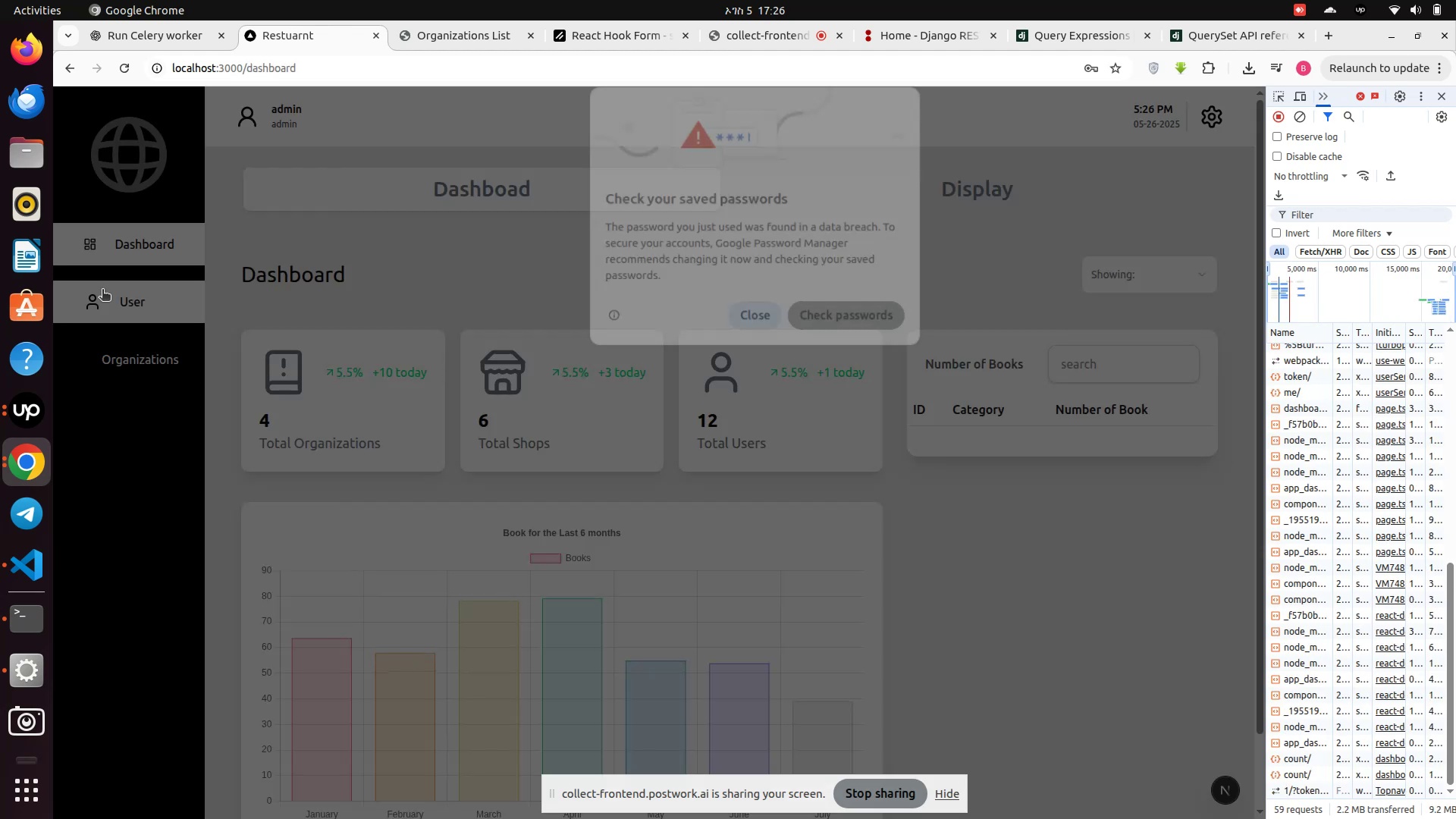 
wait(5.58)
 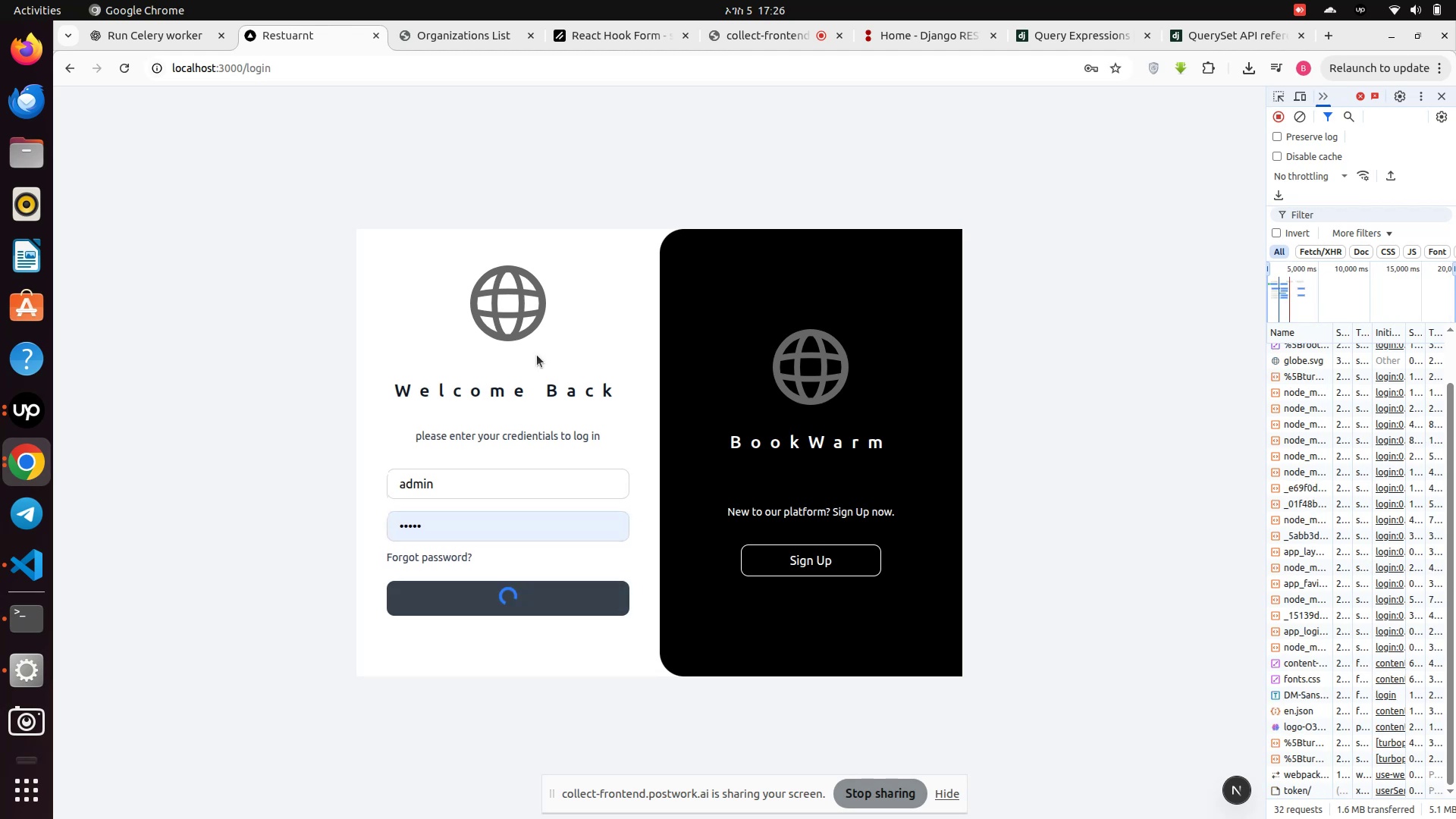 
left_click([758, 320])
 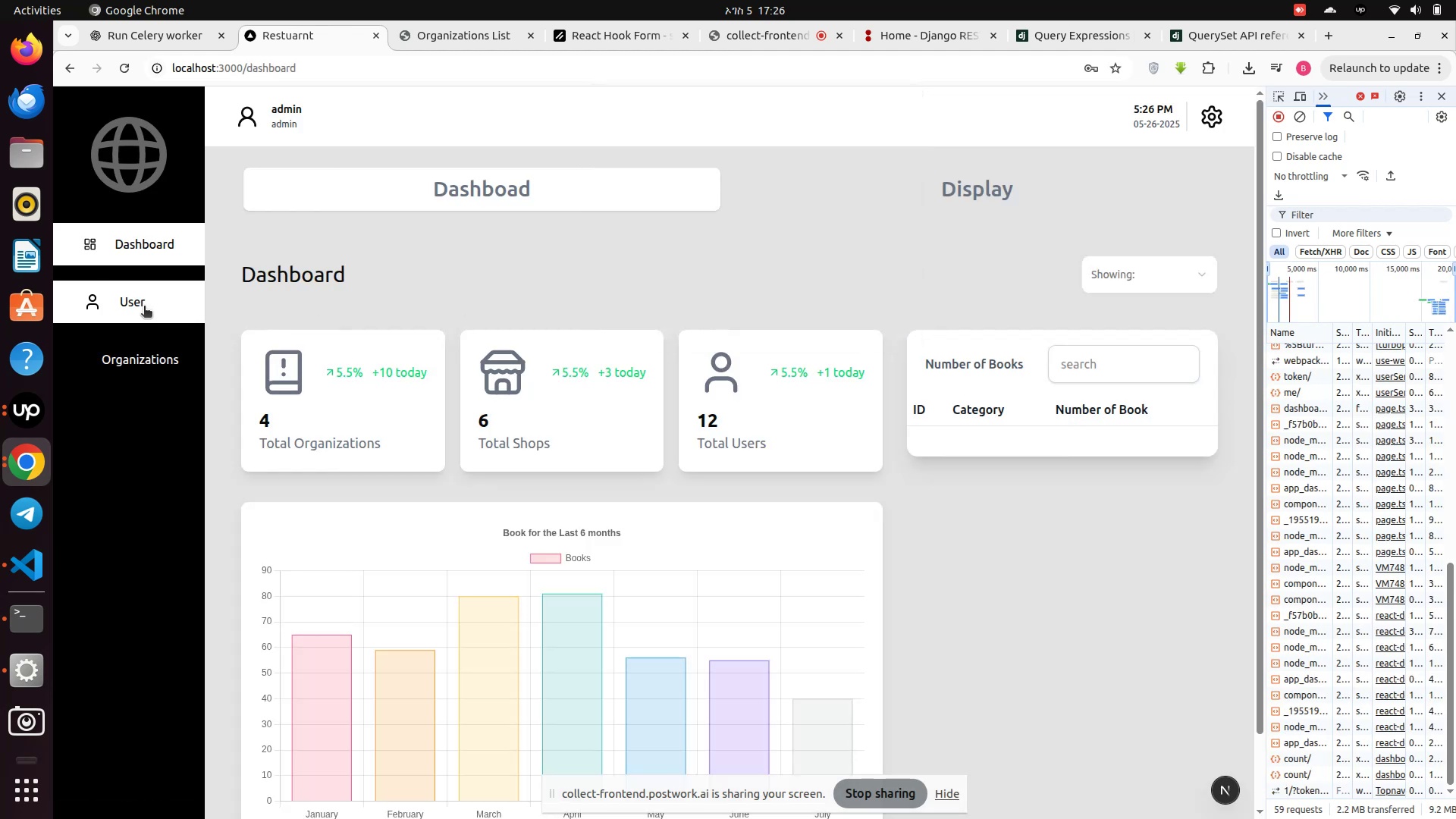 
left_click([144, 307])
 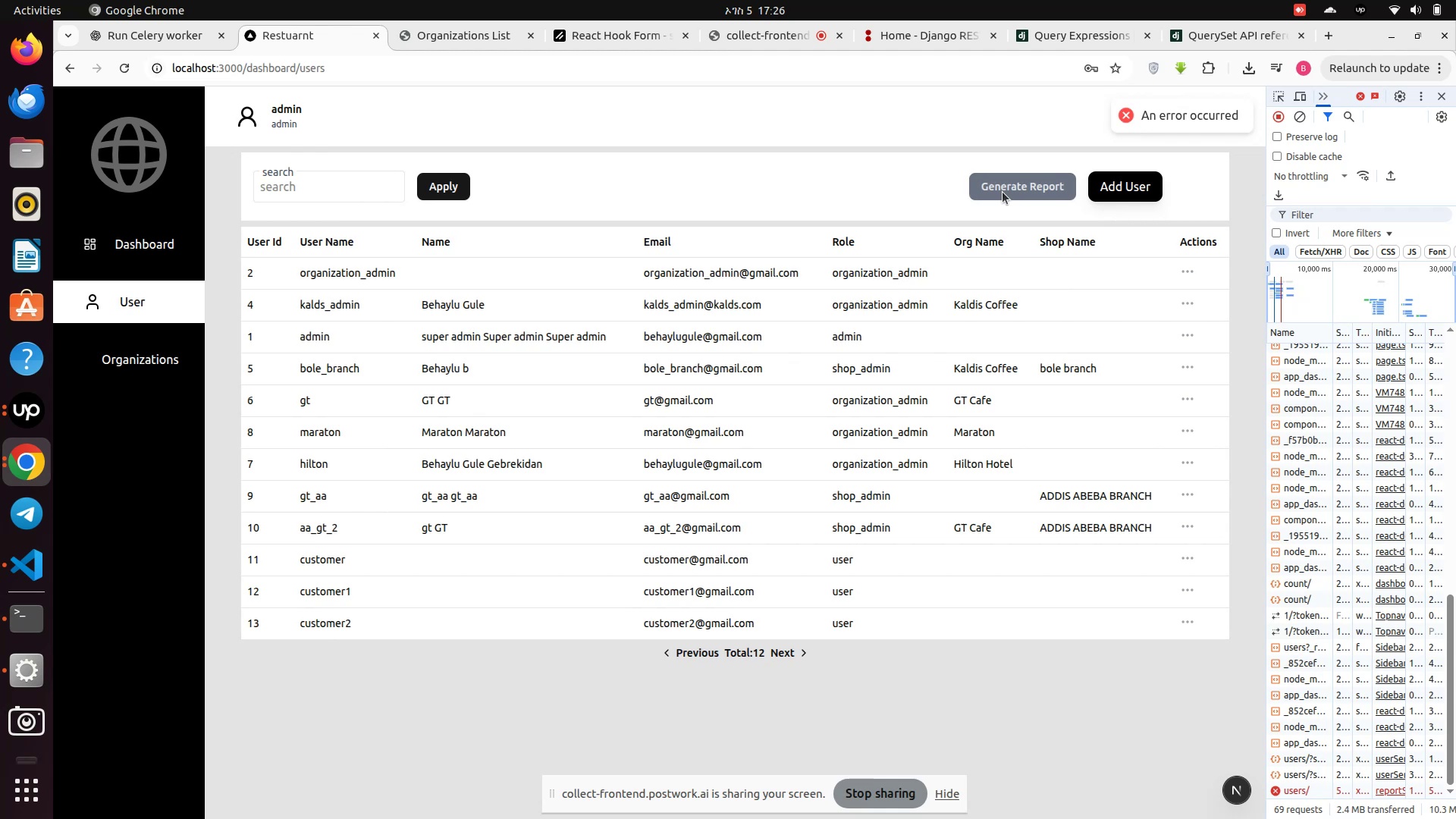 
wait(5.09)
 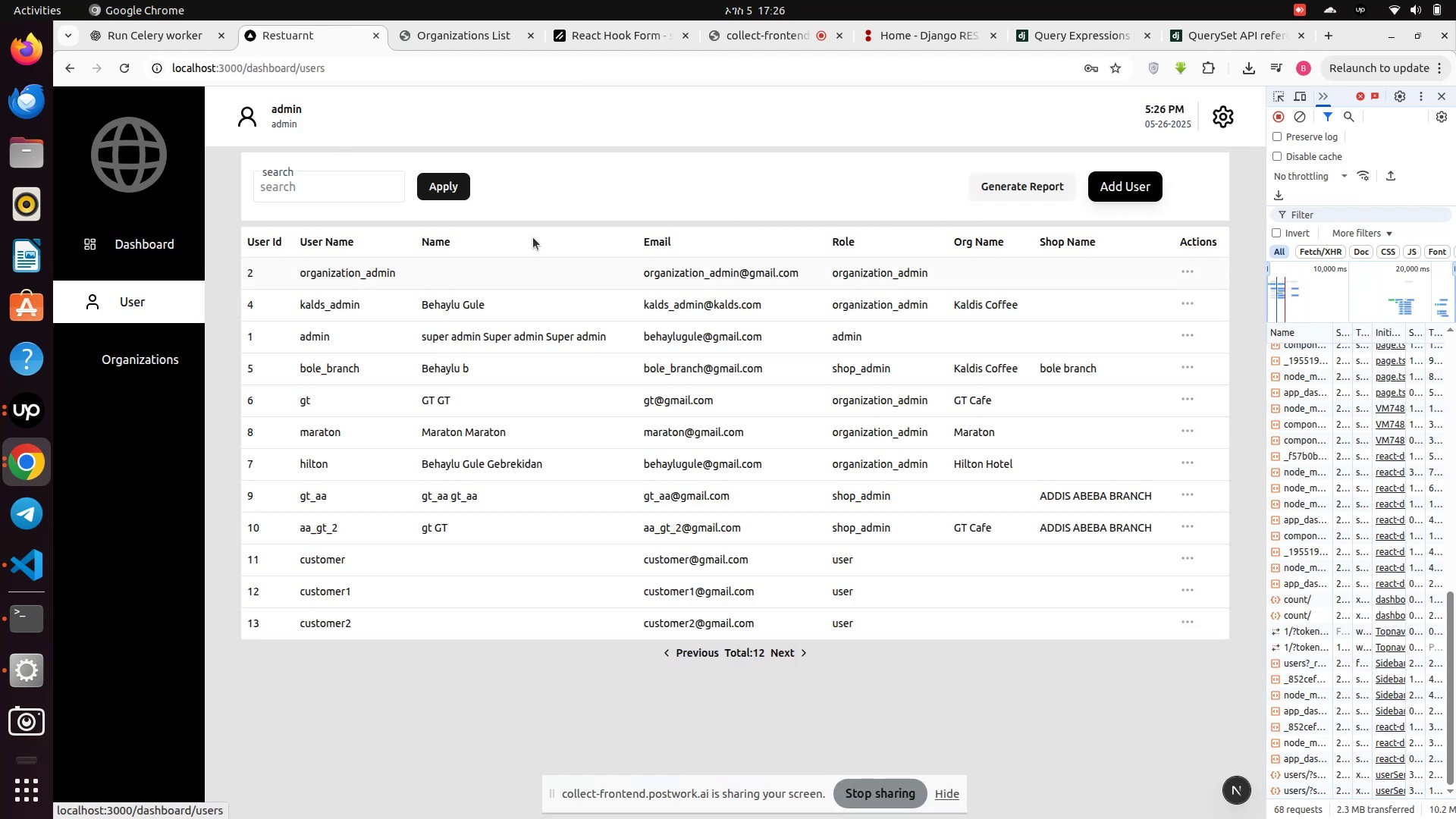 
left_click([33, 621])
 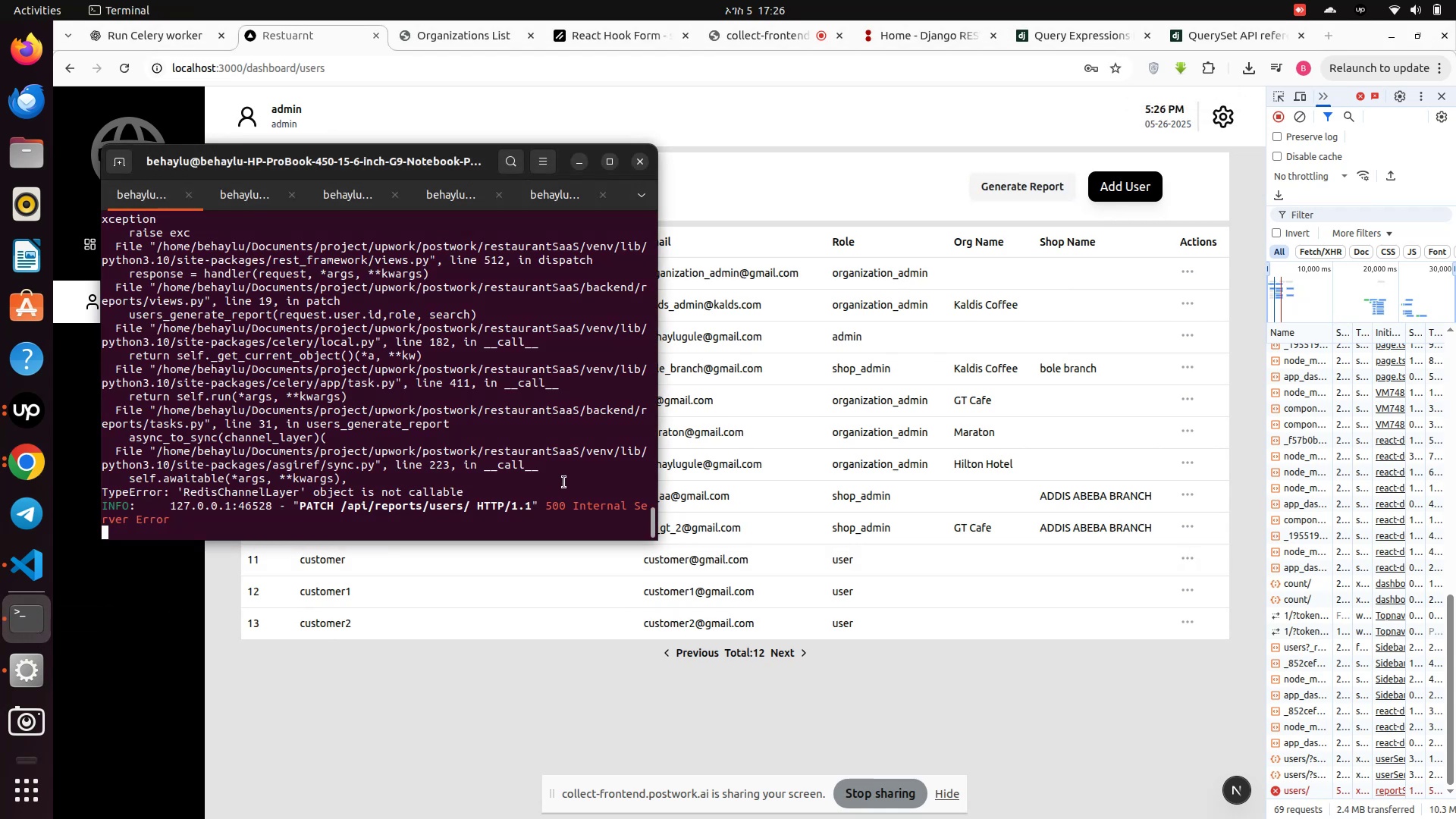 
wait(10.51)
 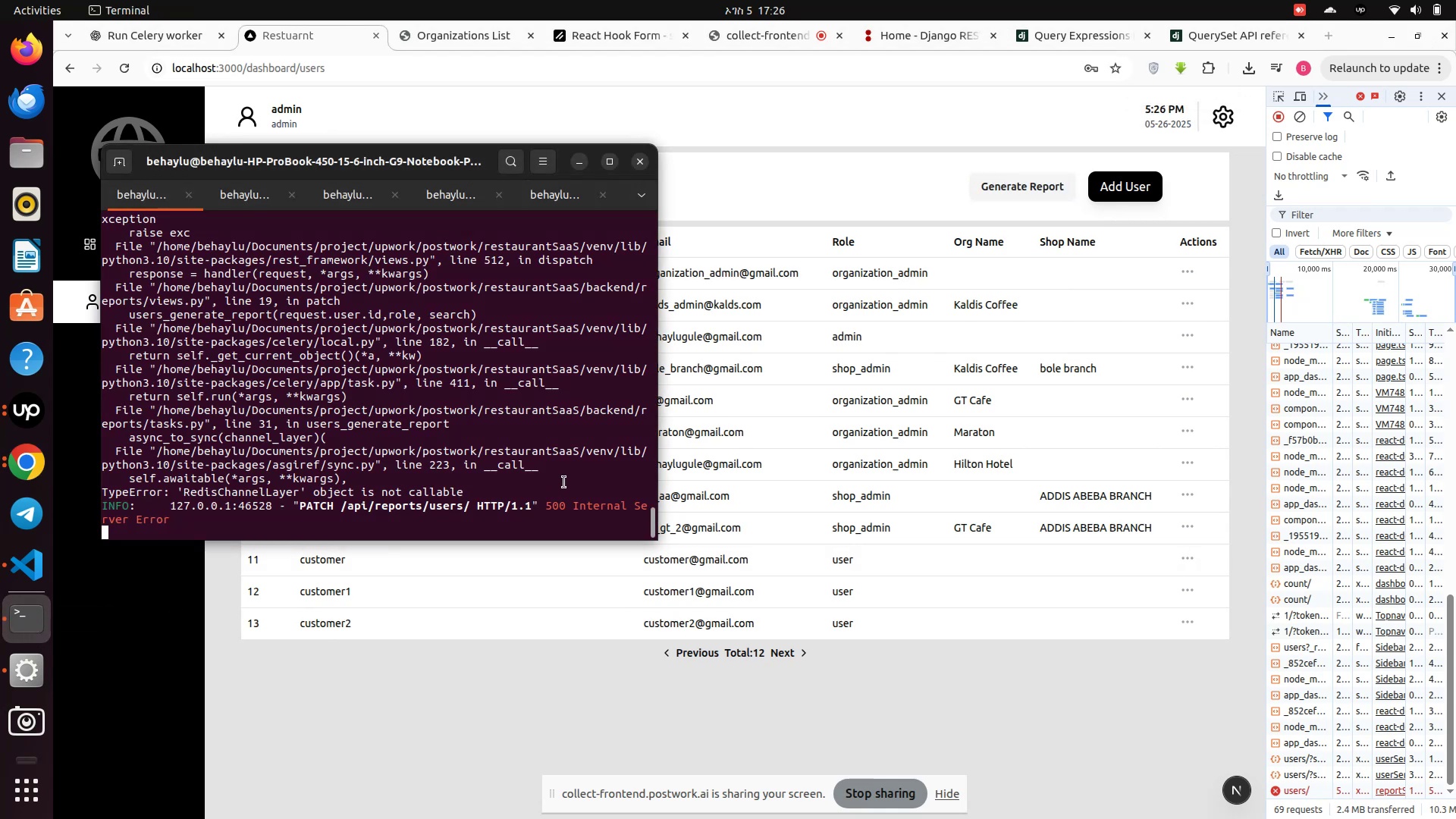 
left_click([438, 202])
 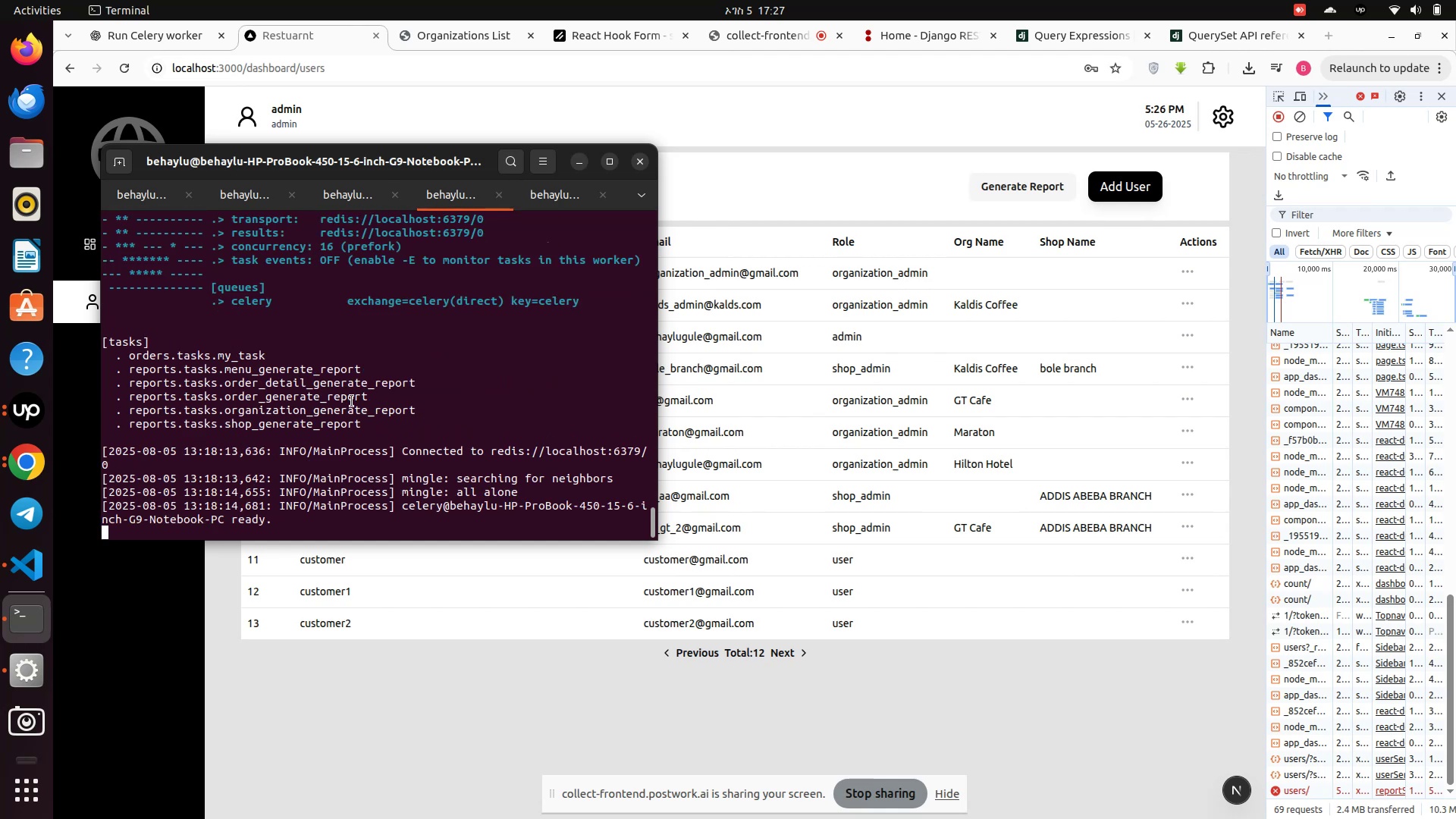 
key(Control+Z)
 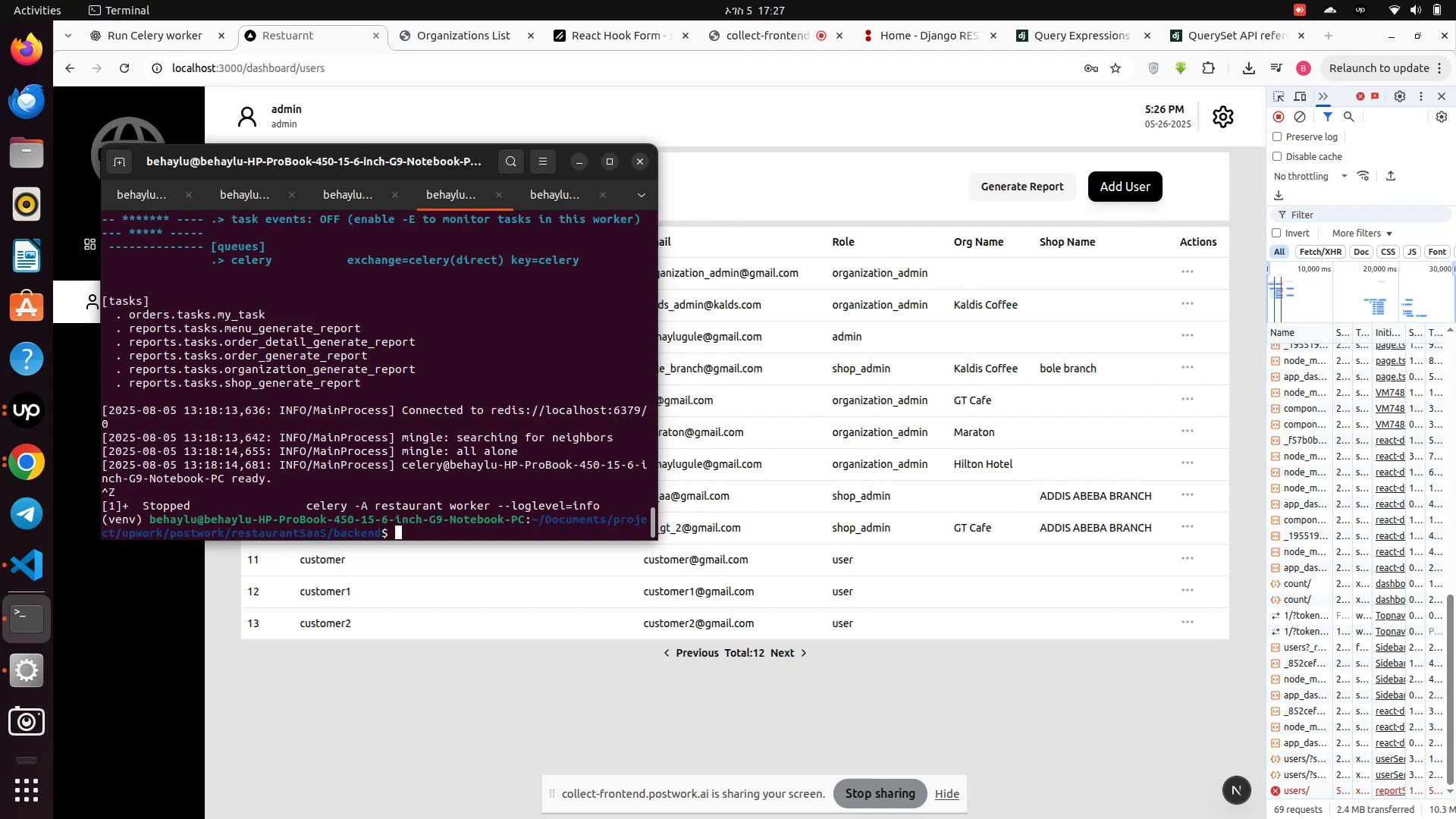 
key(ArrowUp)
 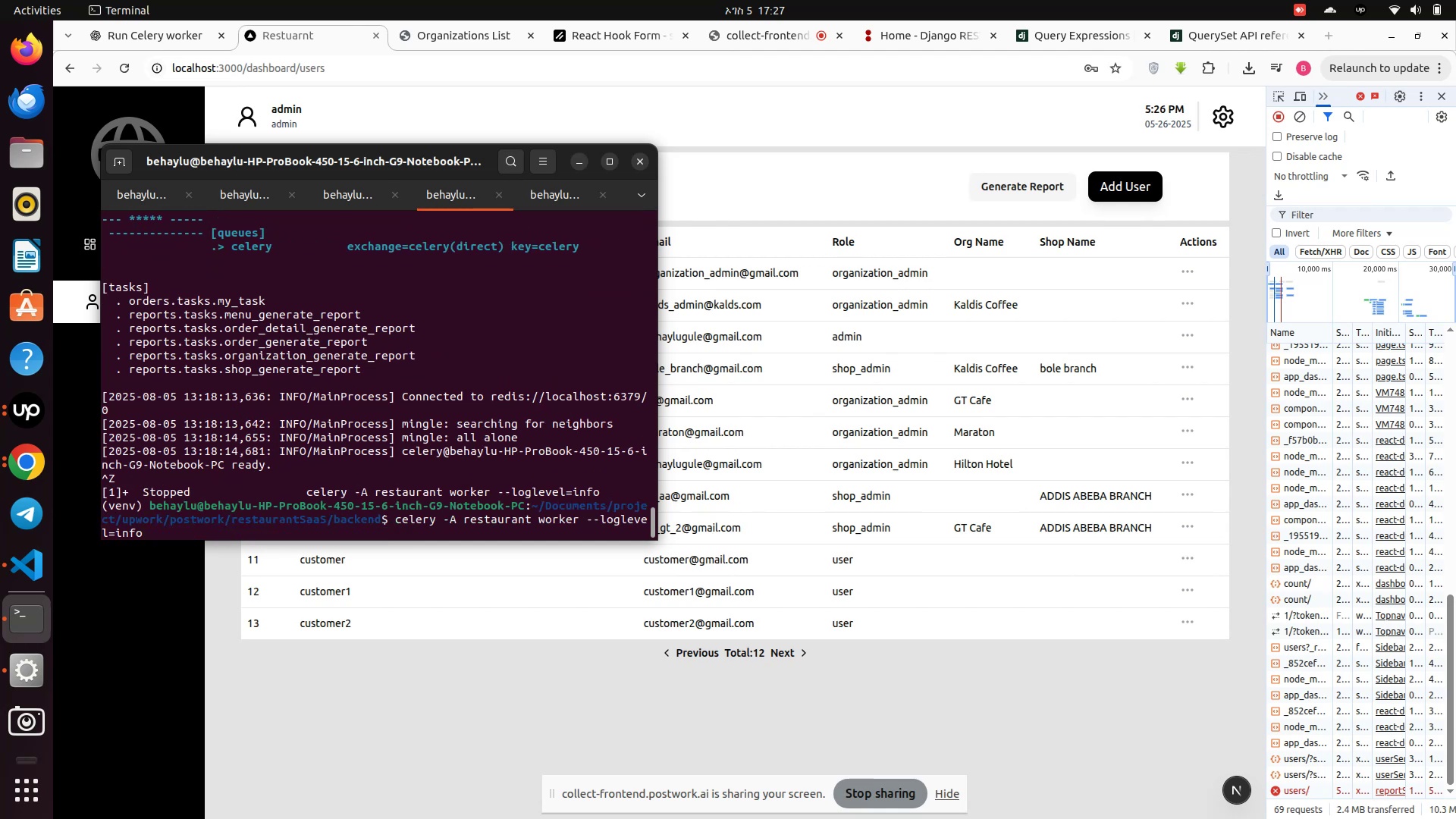 
key(ArrowUp)
 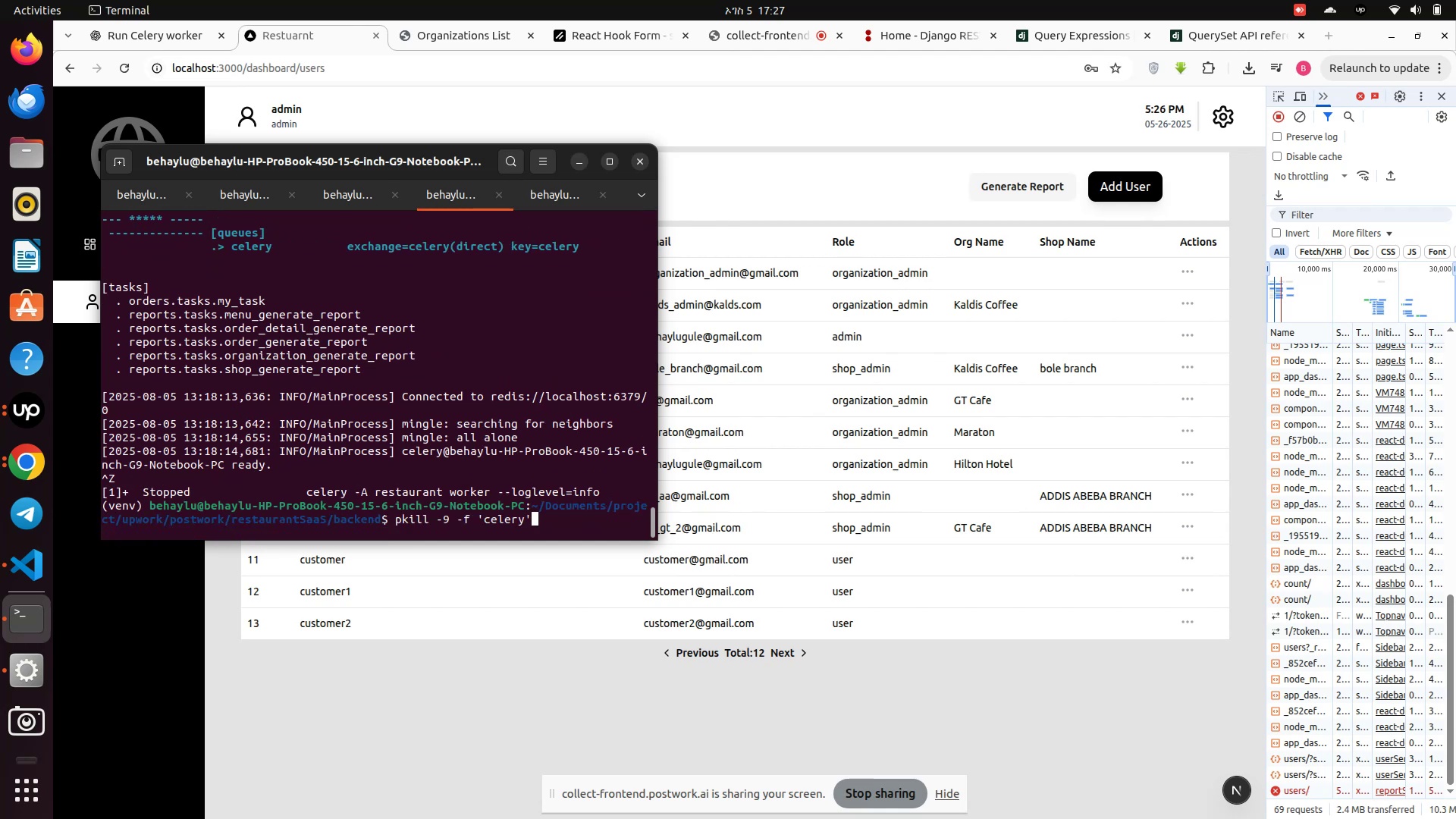 
key(Enter)
 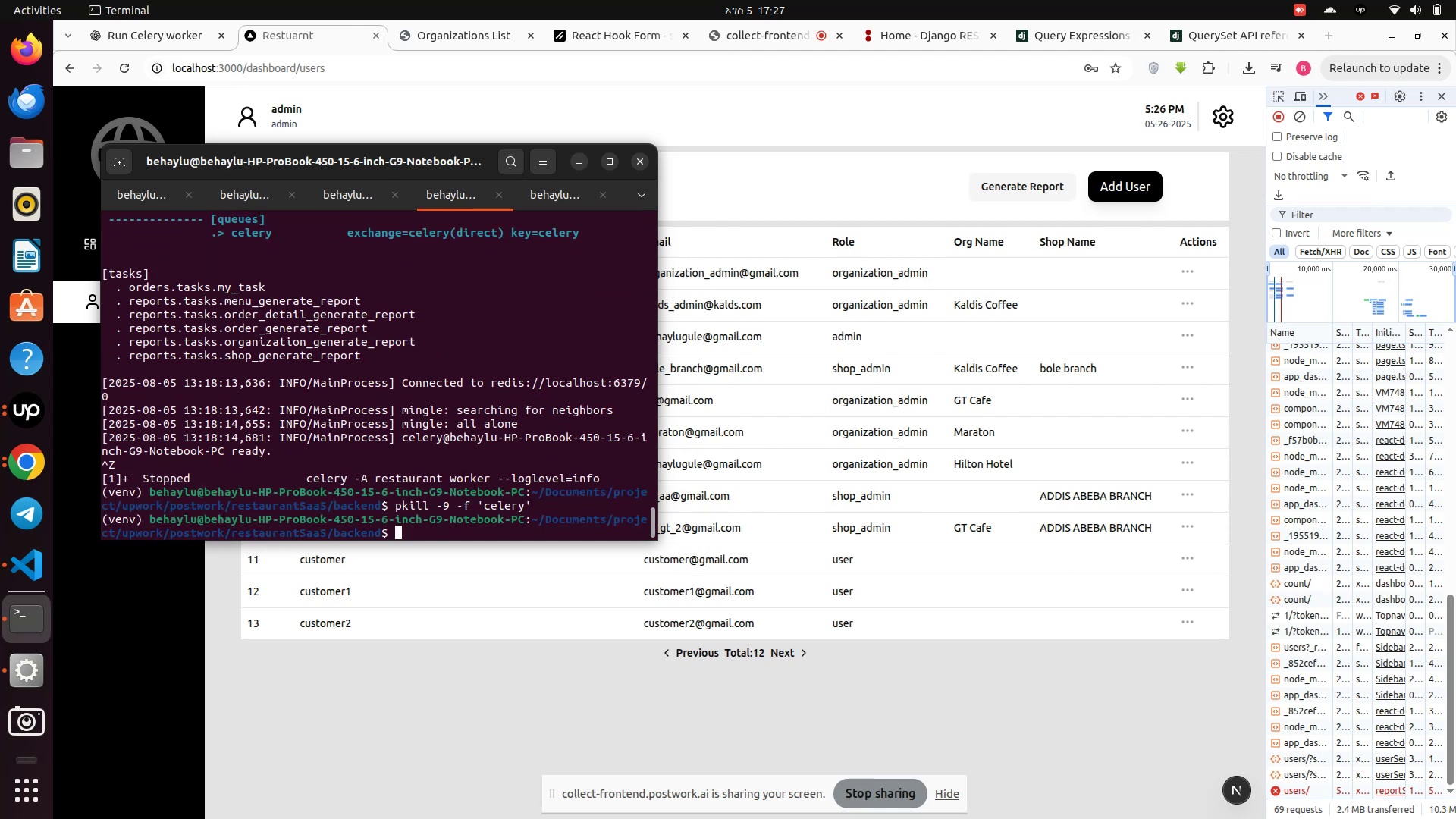 
key(ArrowUp)
 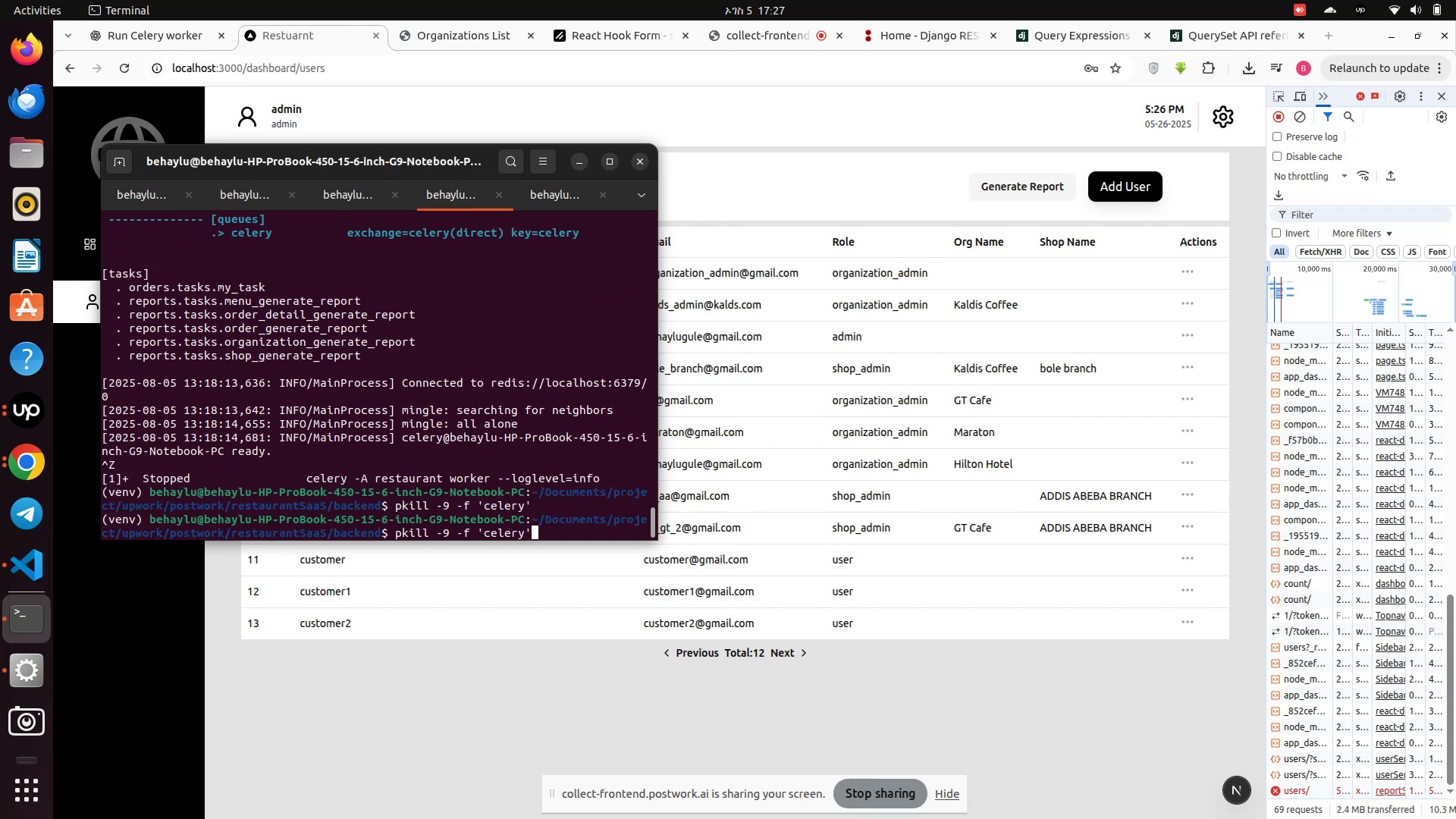 
key(Enter)
 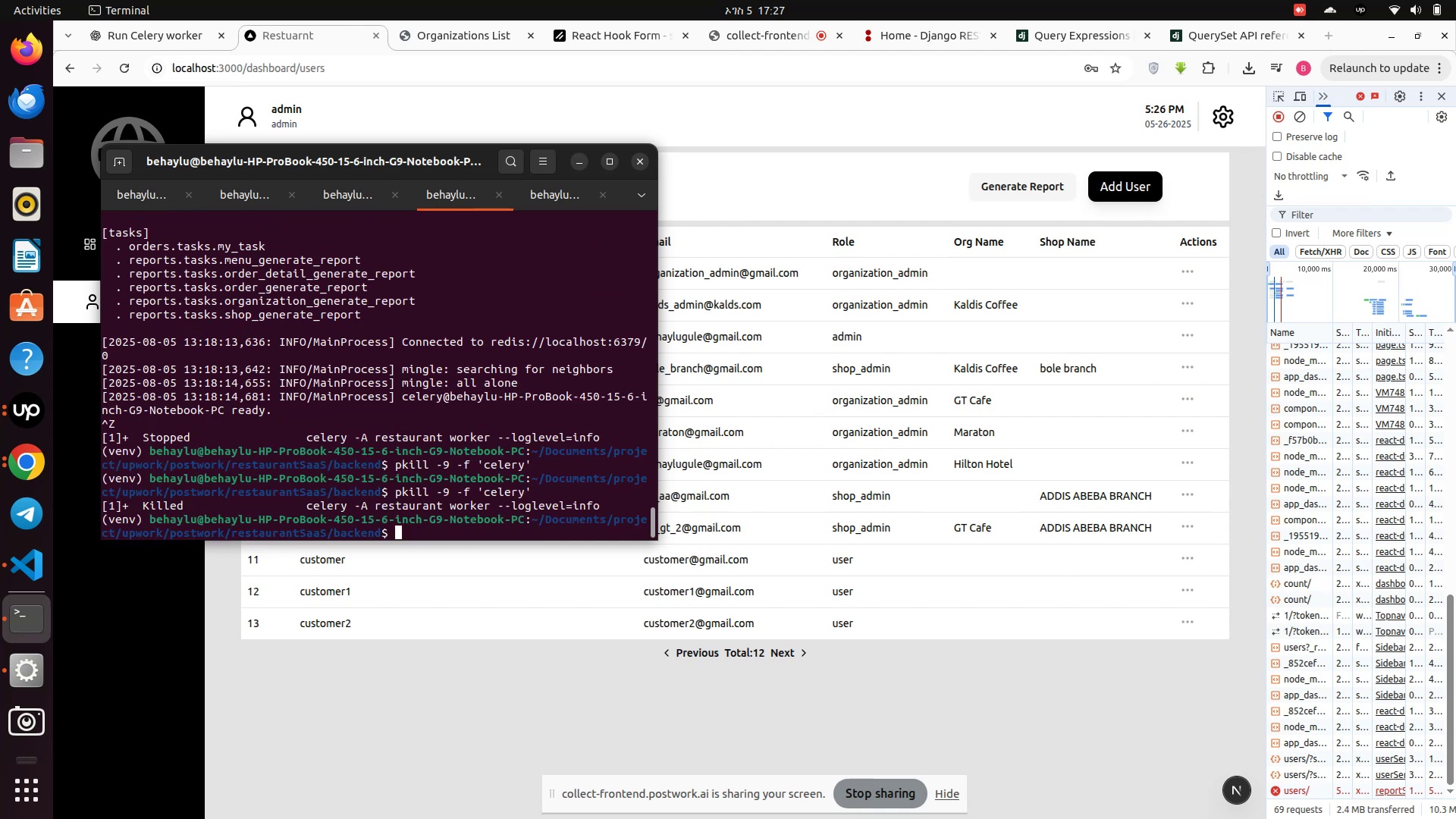 
key(ArrowUp)
 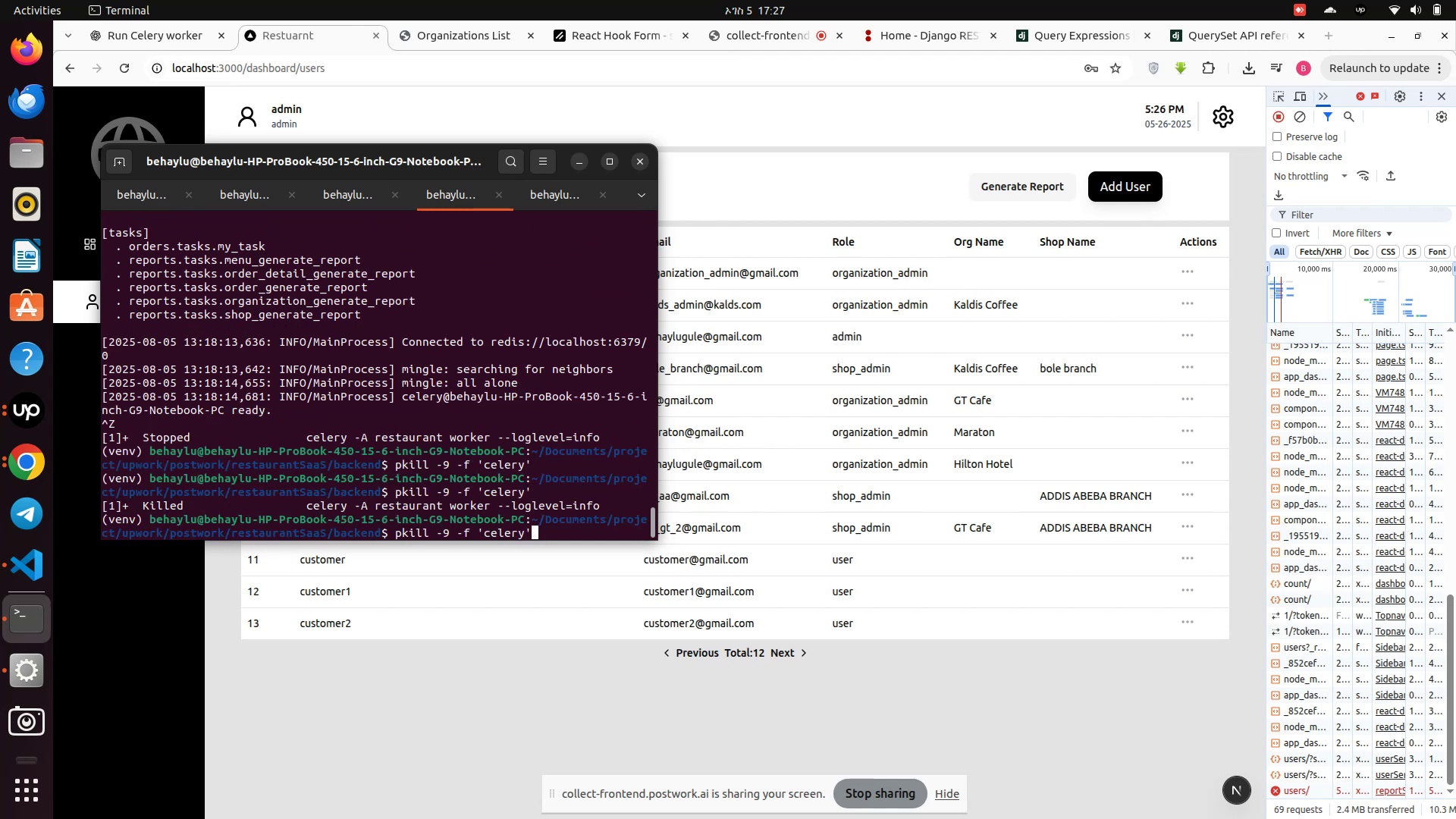 
key(Enter)
 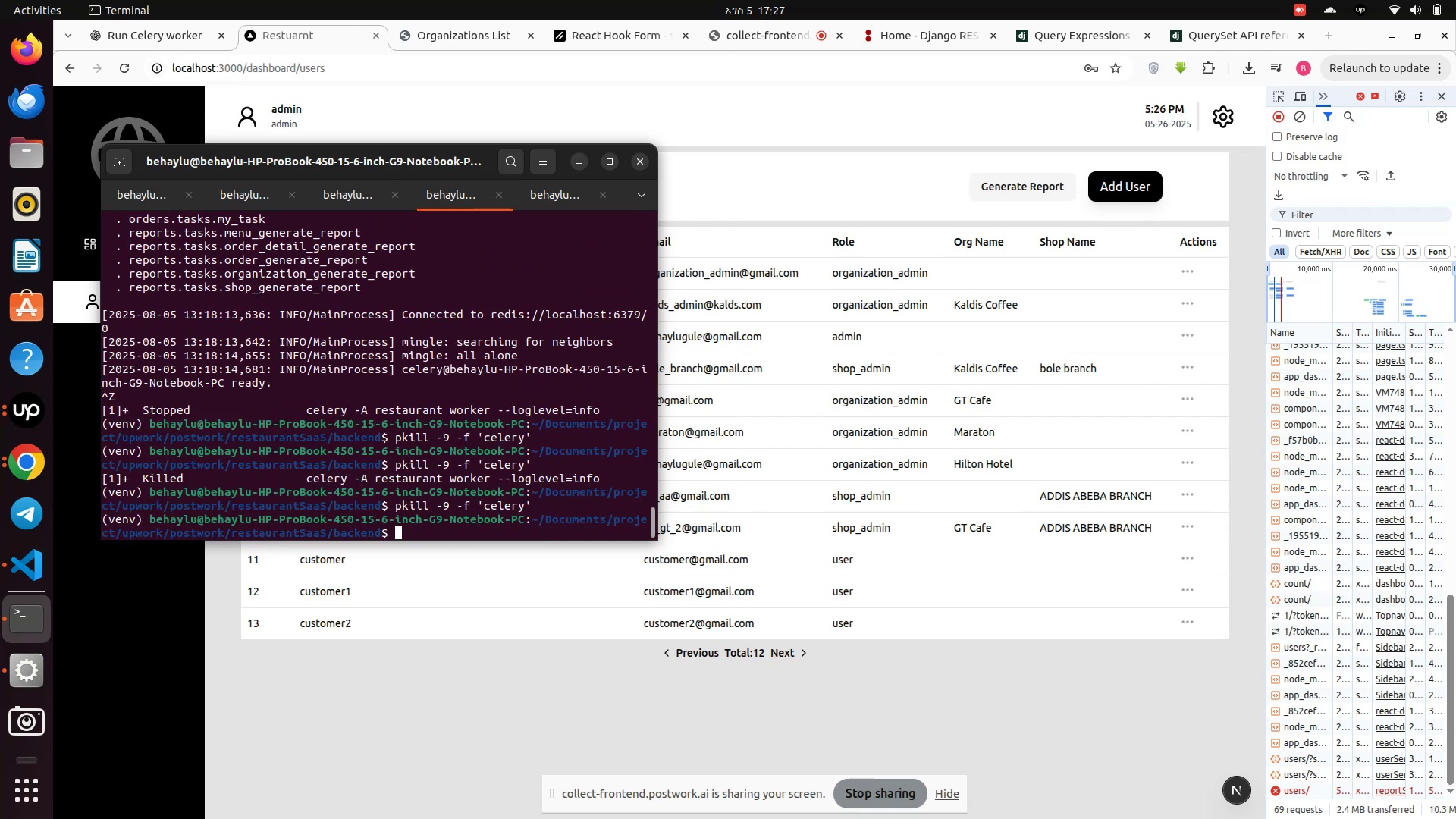 
key(ArrowUp)
 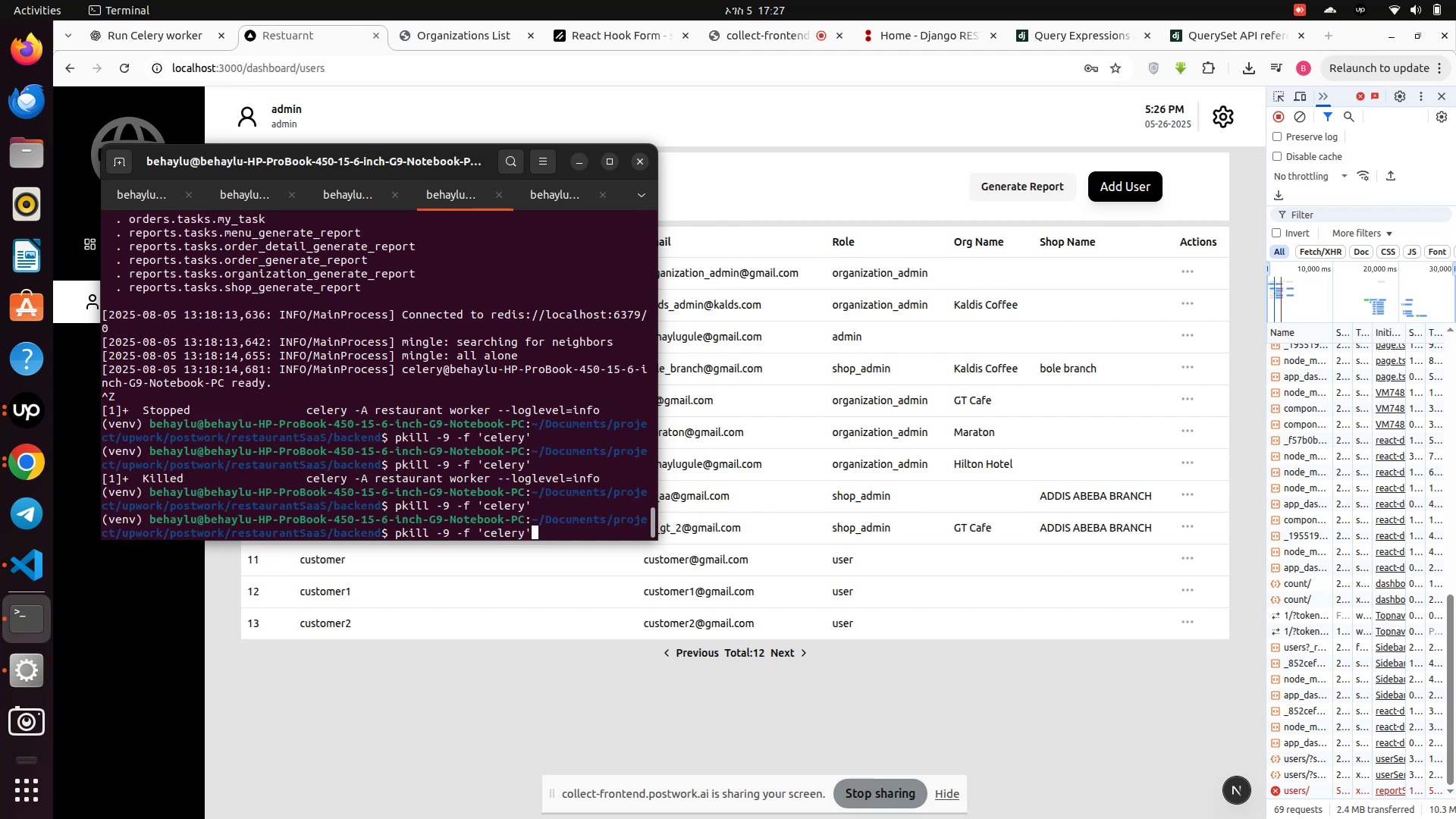 
key(ArrowUp)
 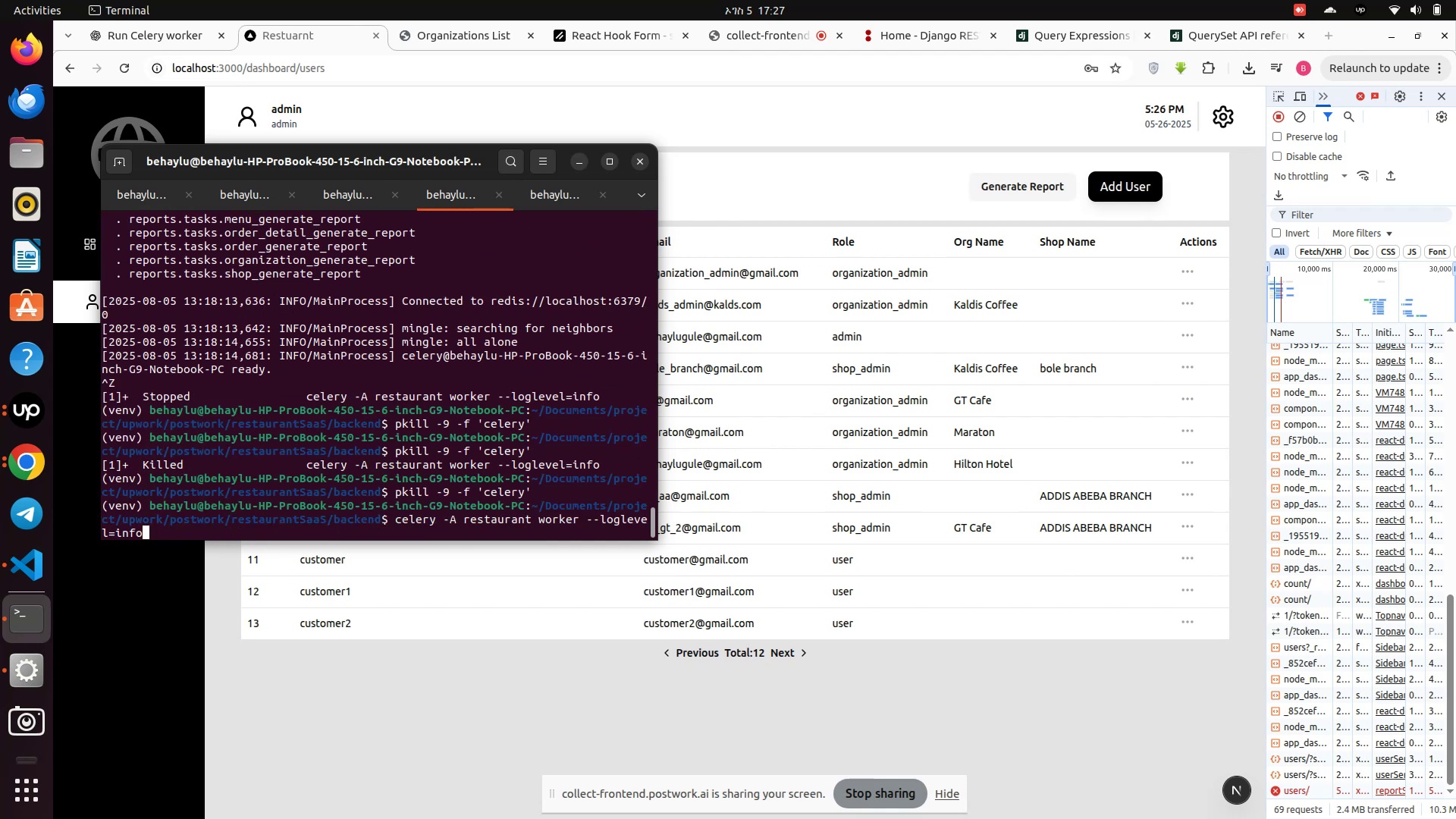 
key(Enter)
 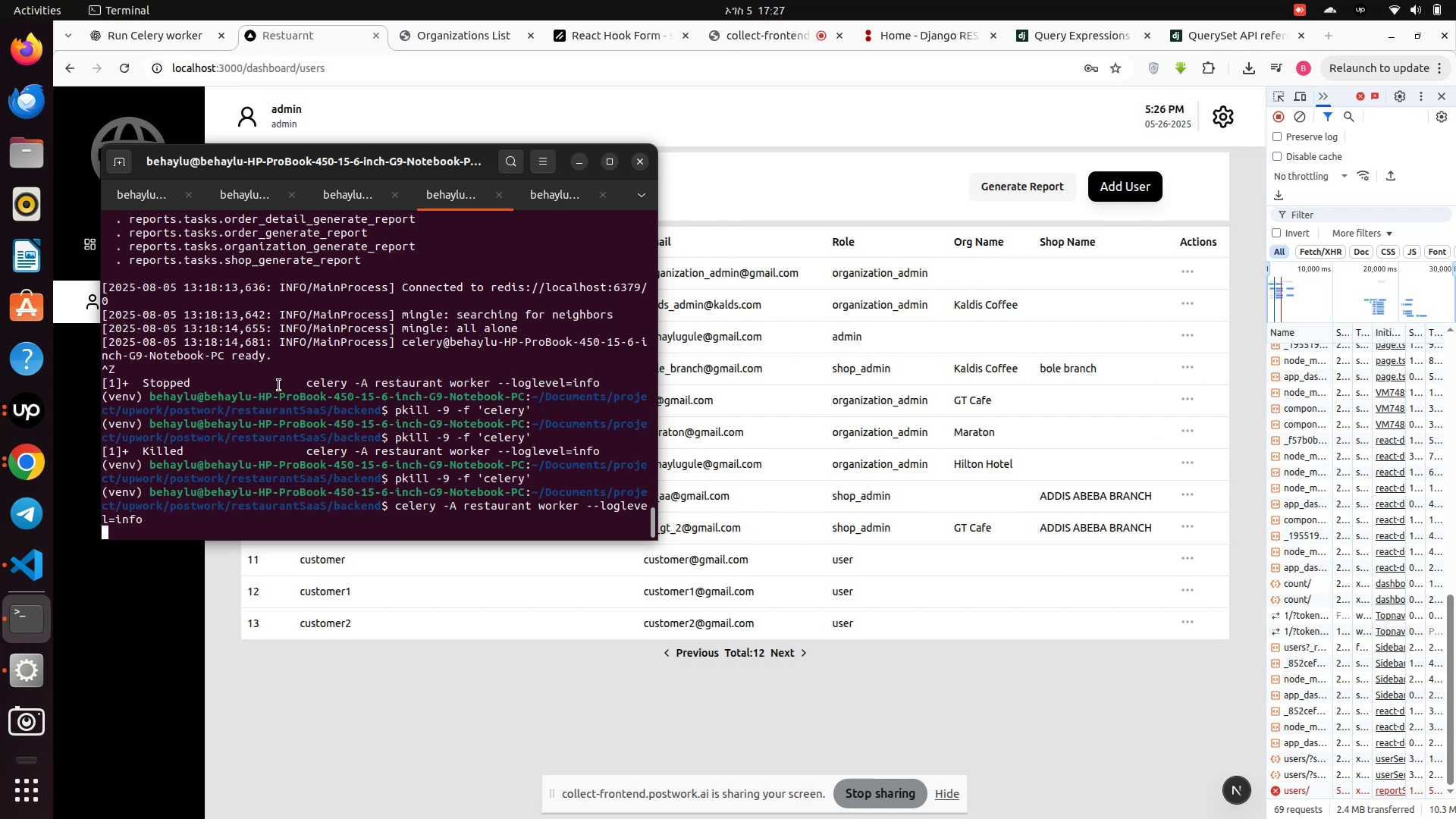 
scroll: coordinate [381, 400], scroll_direction: down, amount: 7.0
 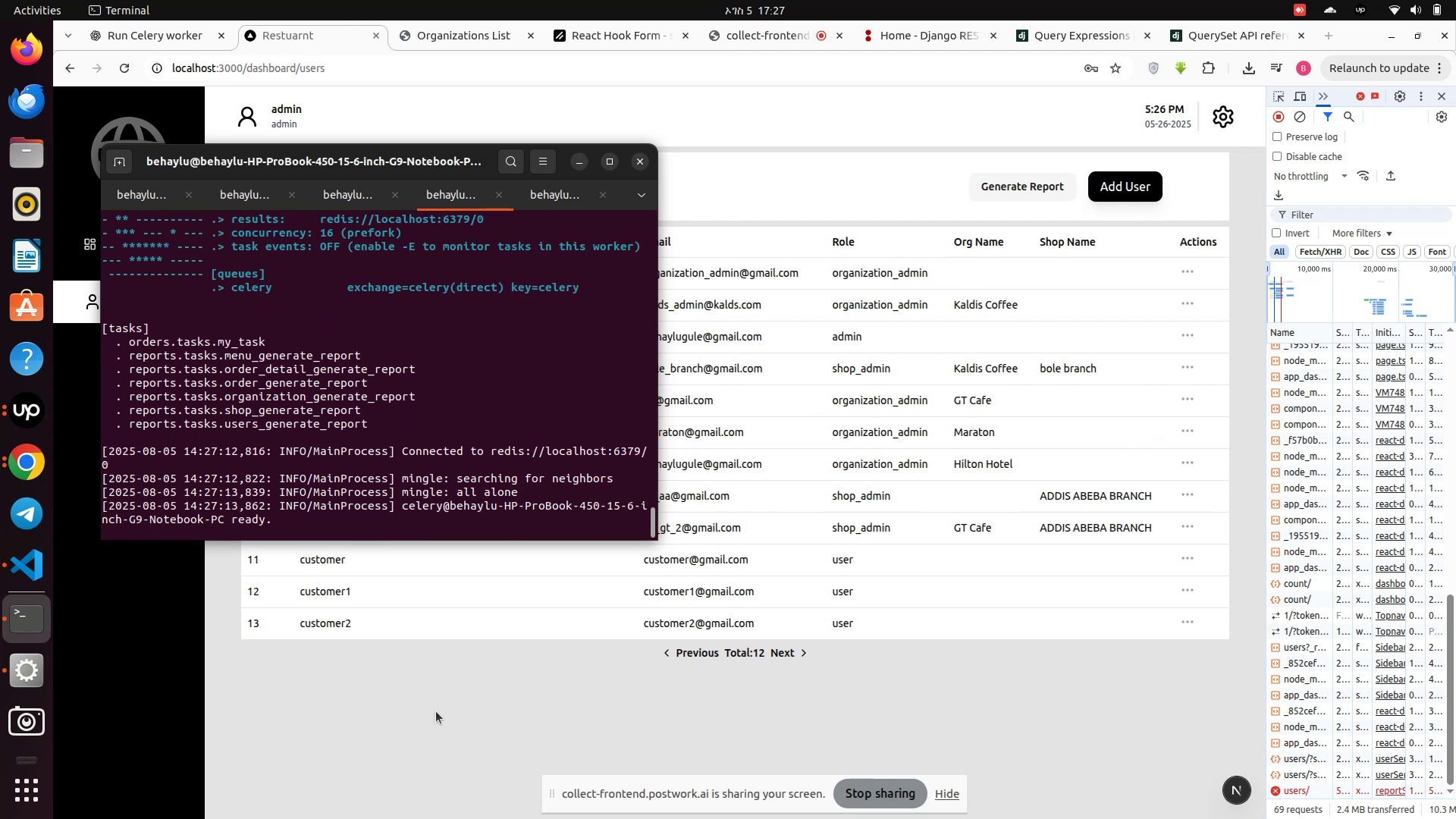 
left_click([436, 711])
 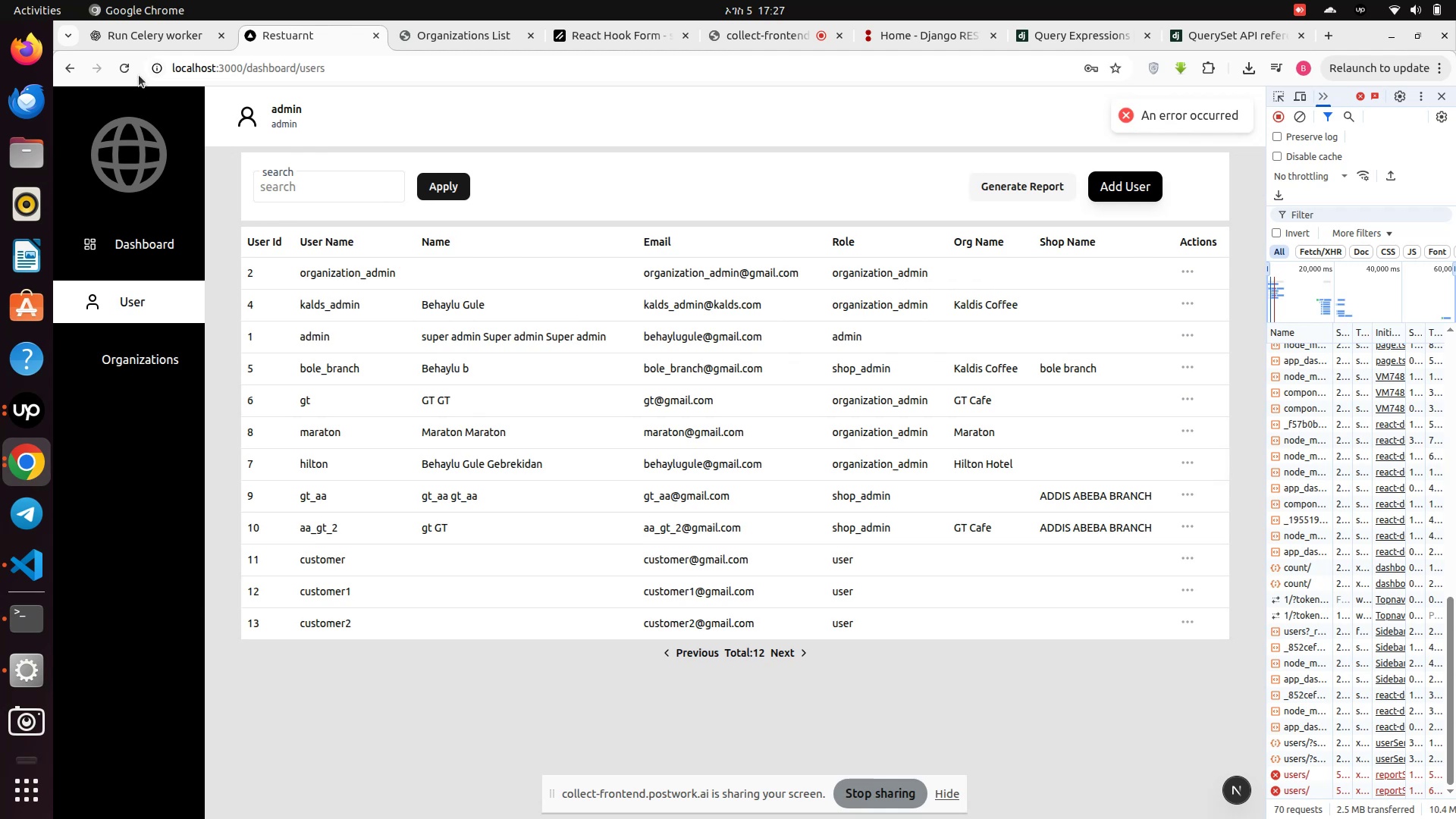 
wait(5.94)
 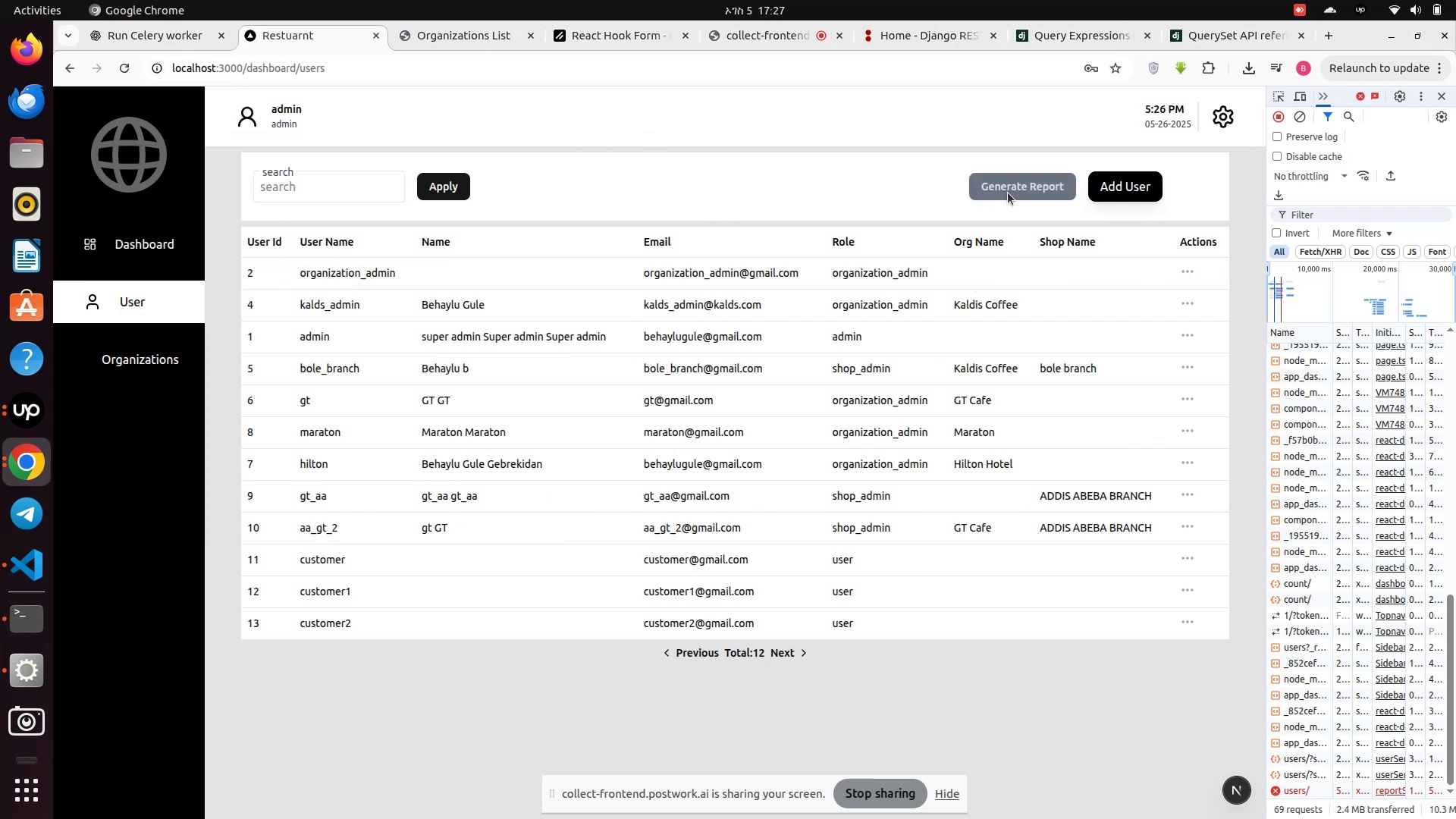 
left_click([121, 69])
 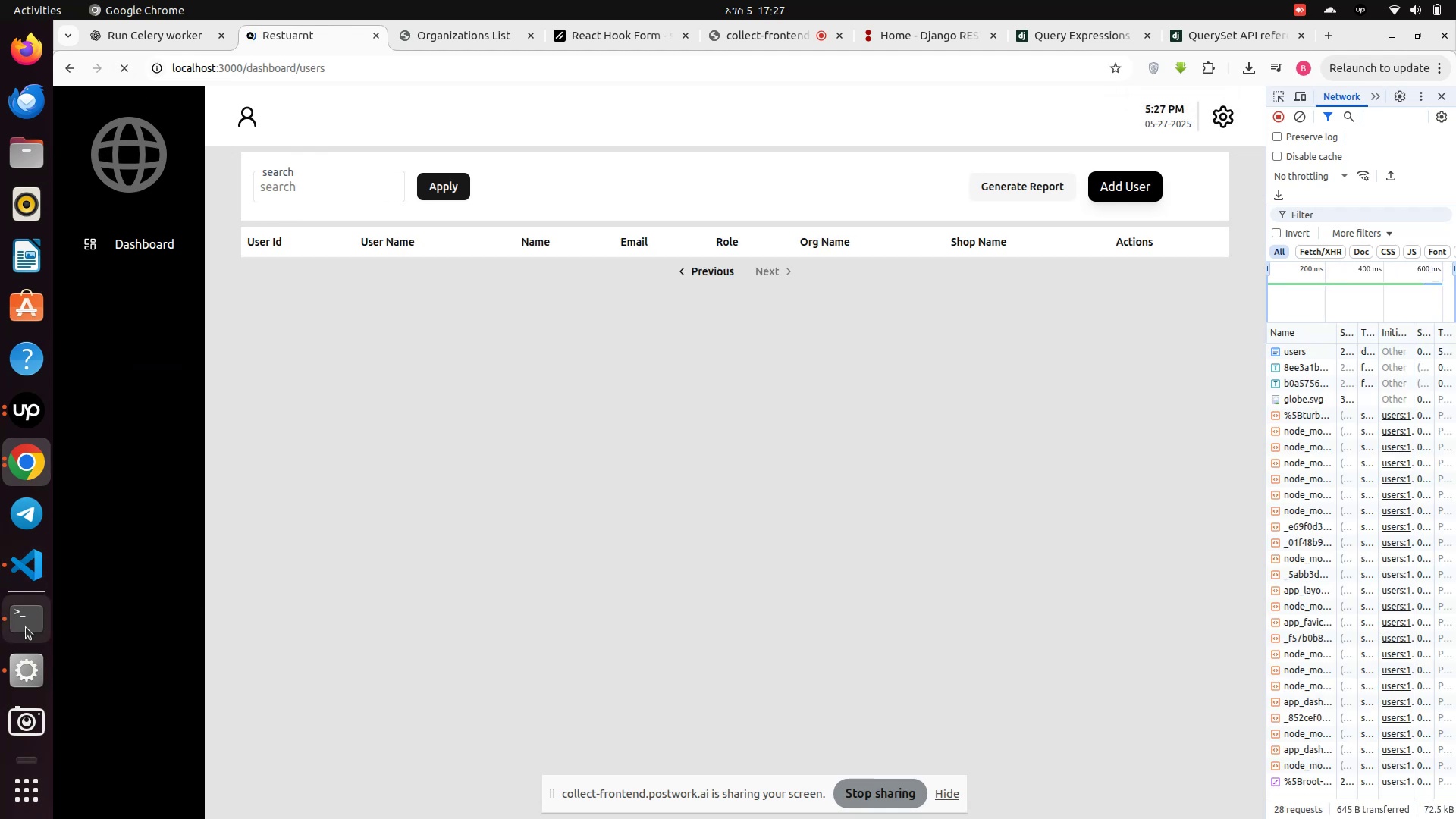 
left_click([26, 635])
 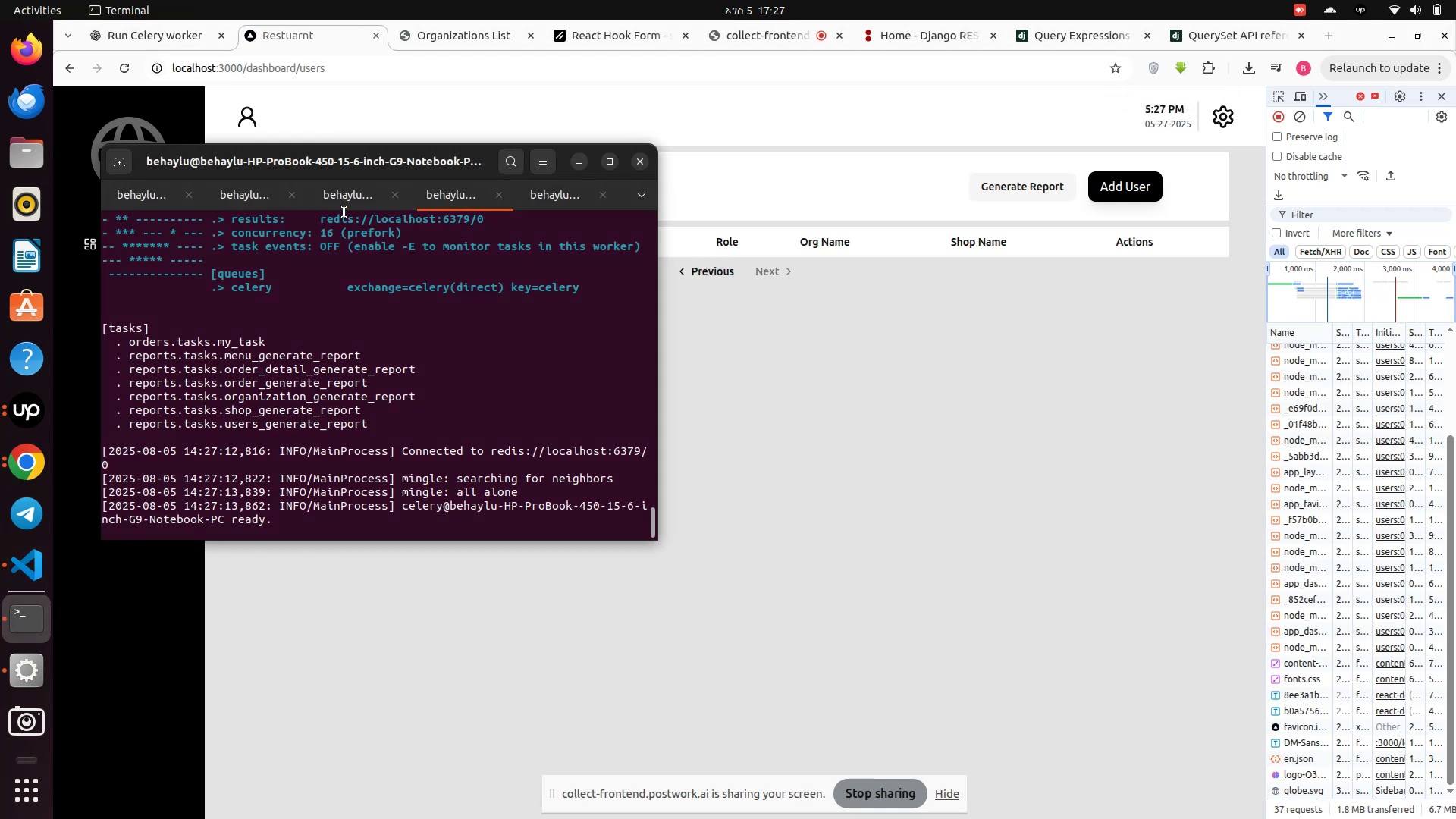 
left_click([349, 197])
 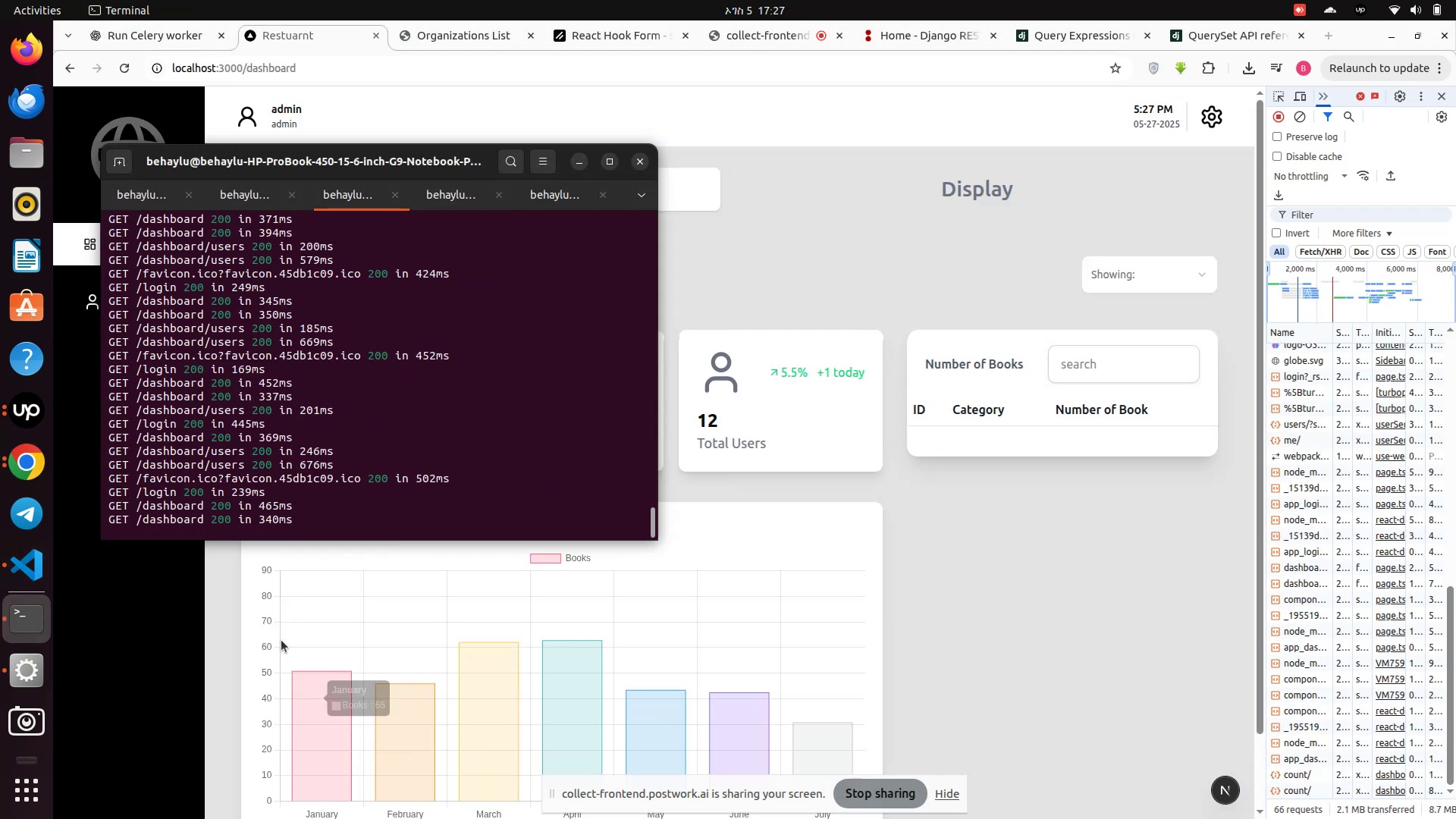 
left_click([195, 606])
 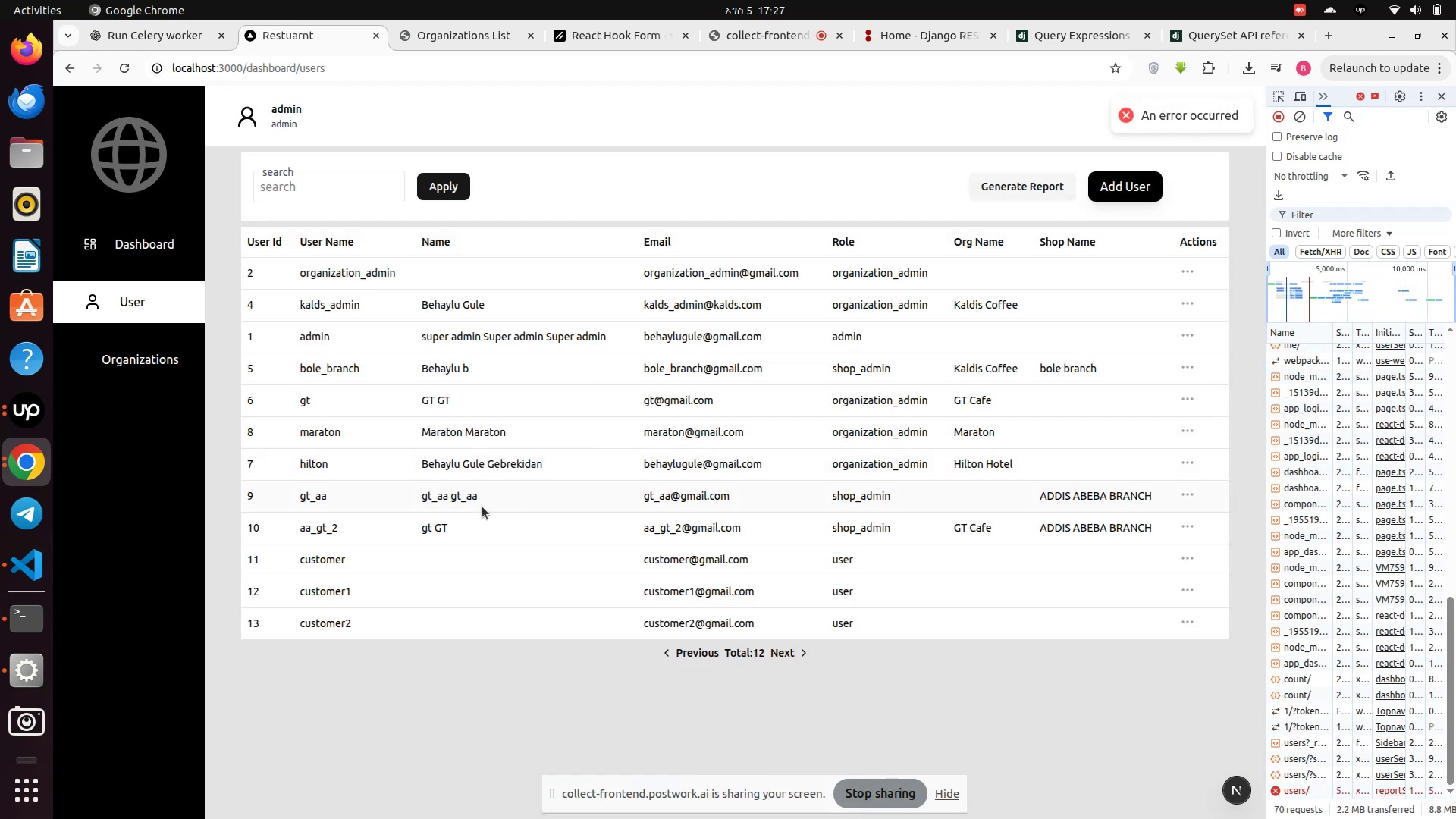 
wait(5.24)
 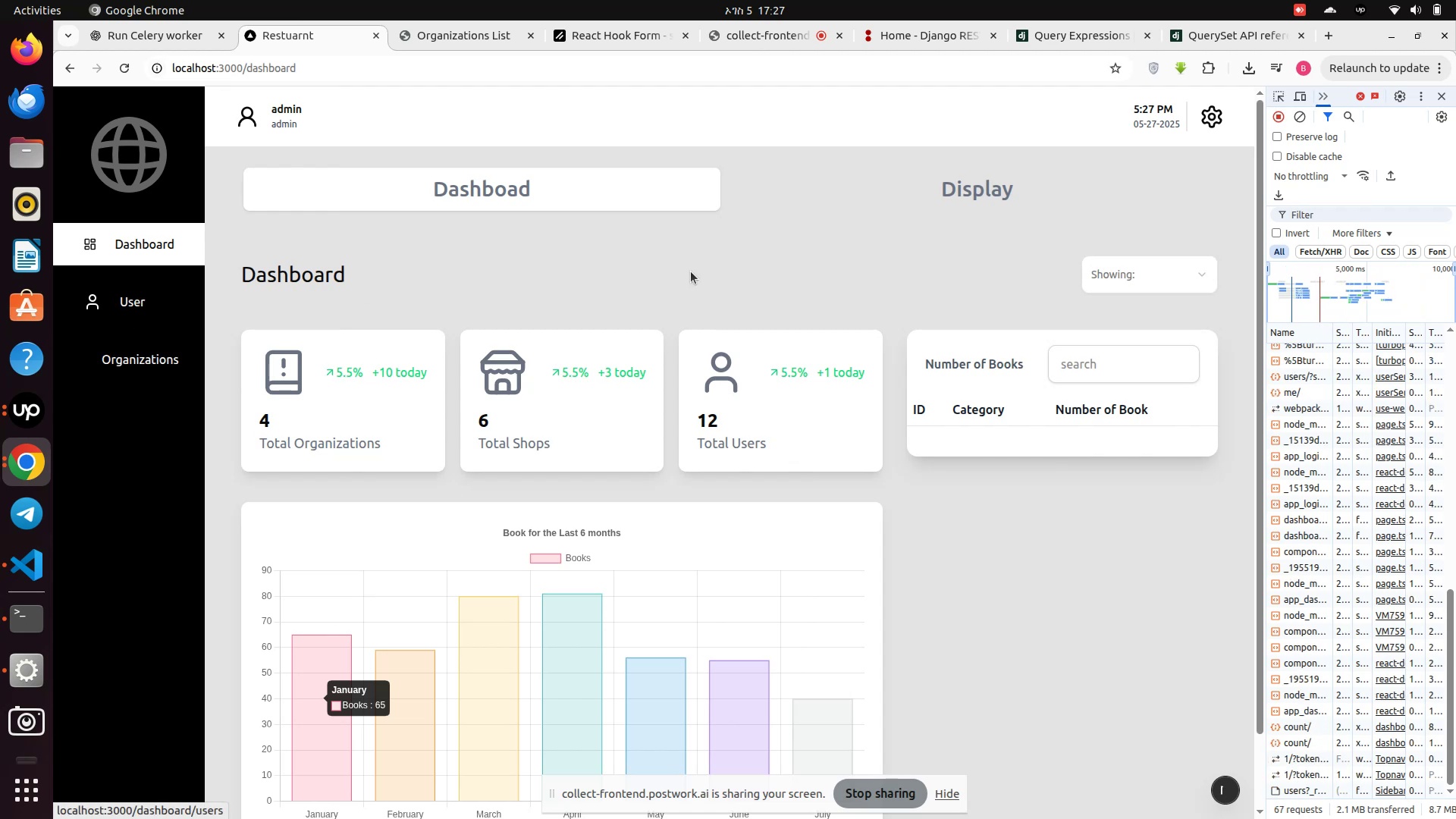 
left_click([27, 623])
 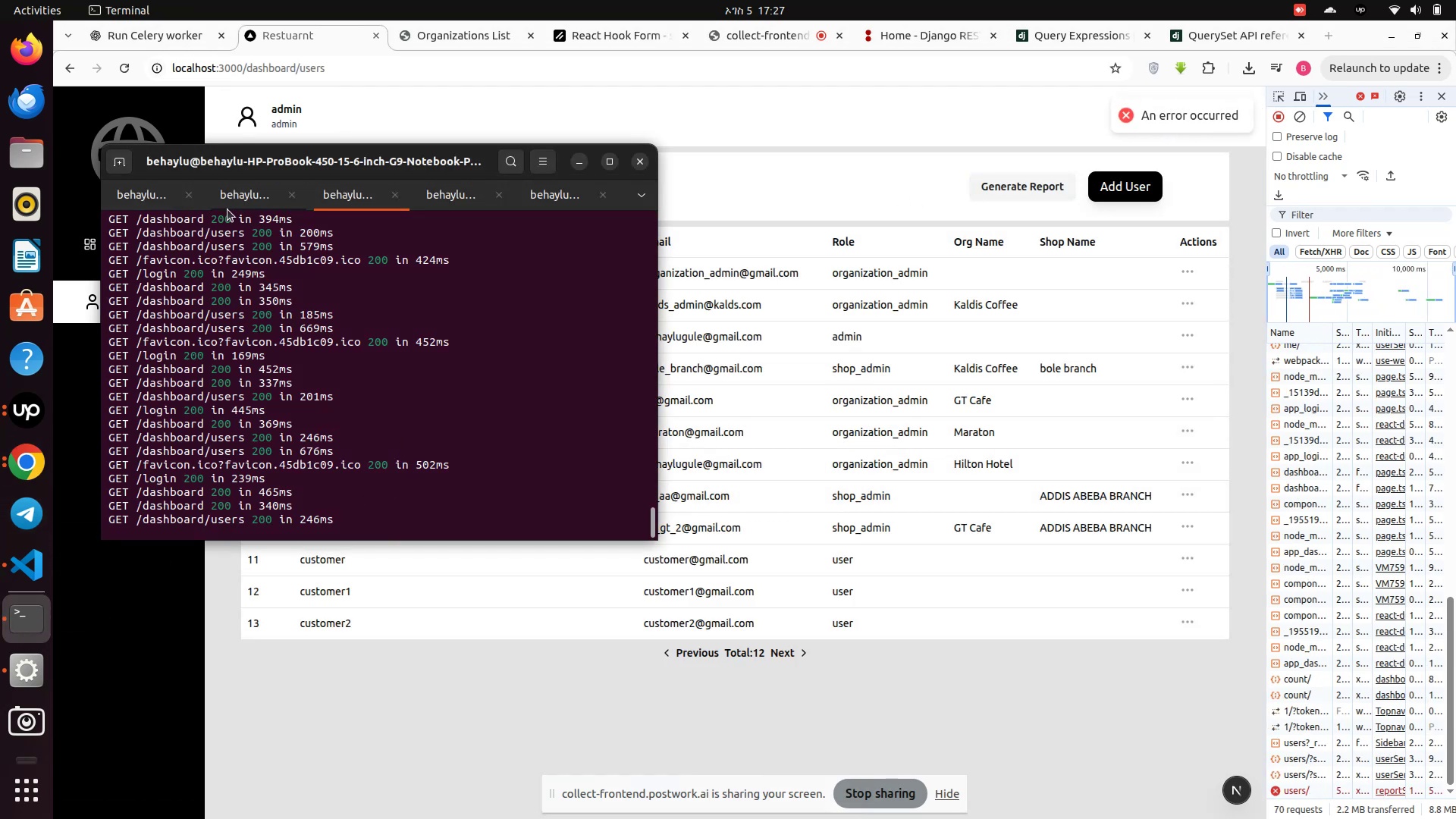 
left_click([232, 190])
 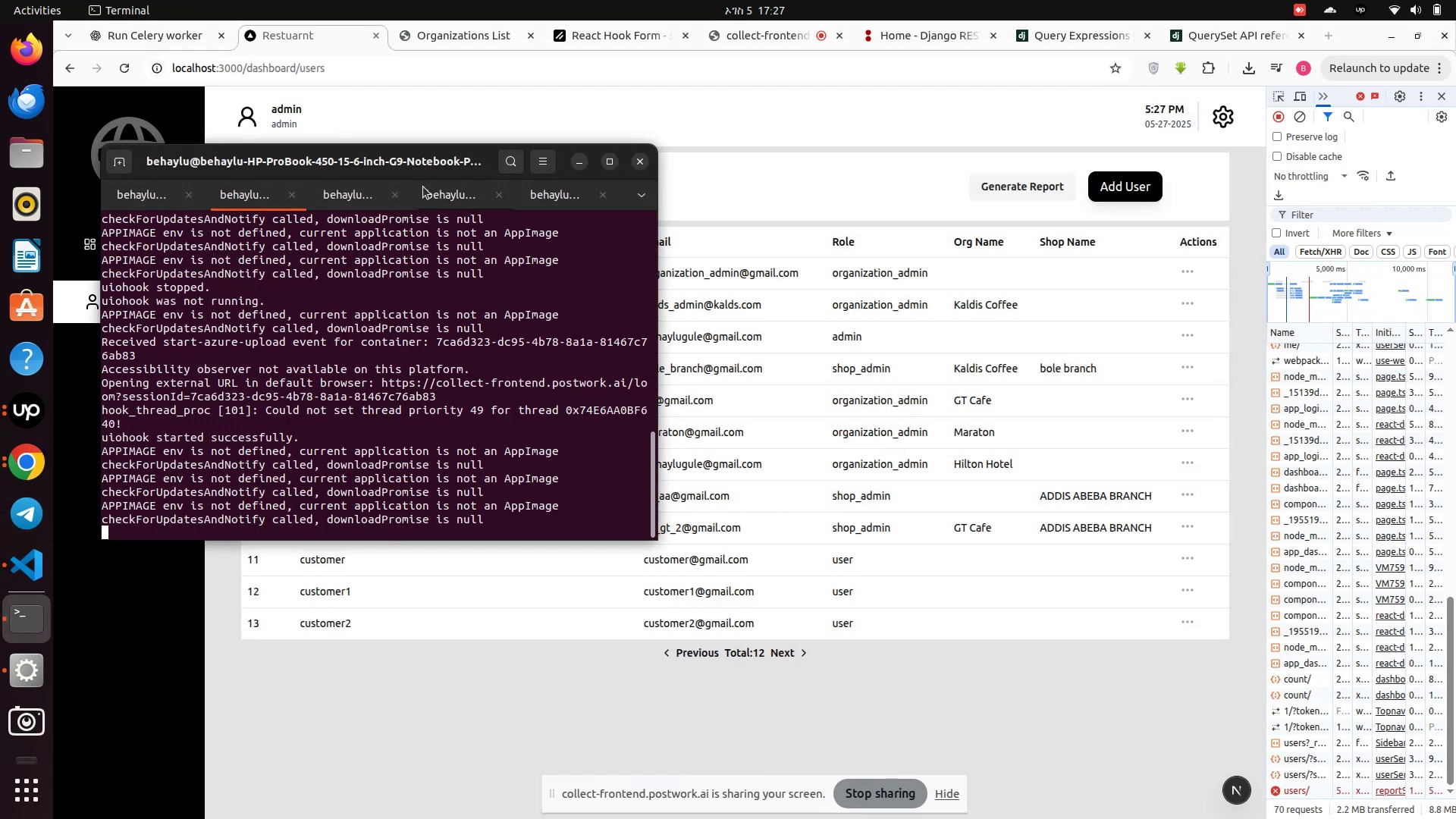 
left_click([435, 193])
 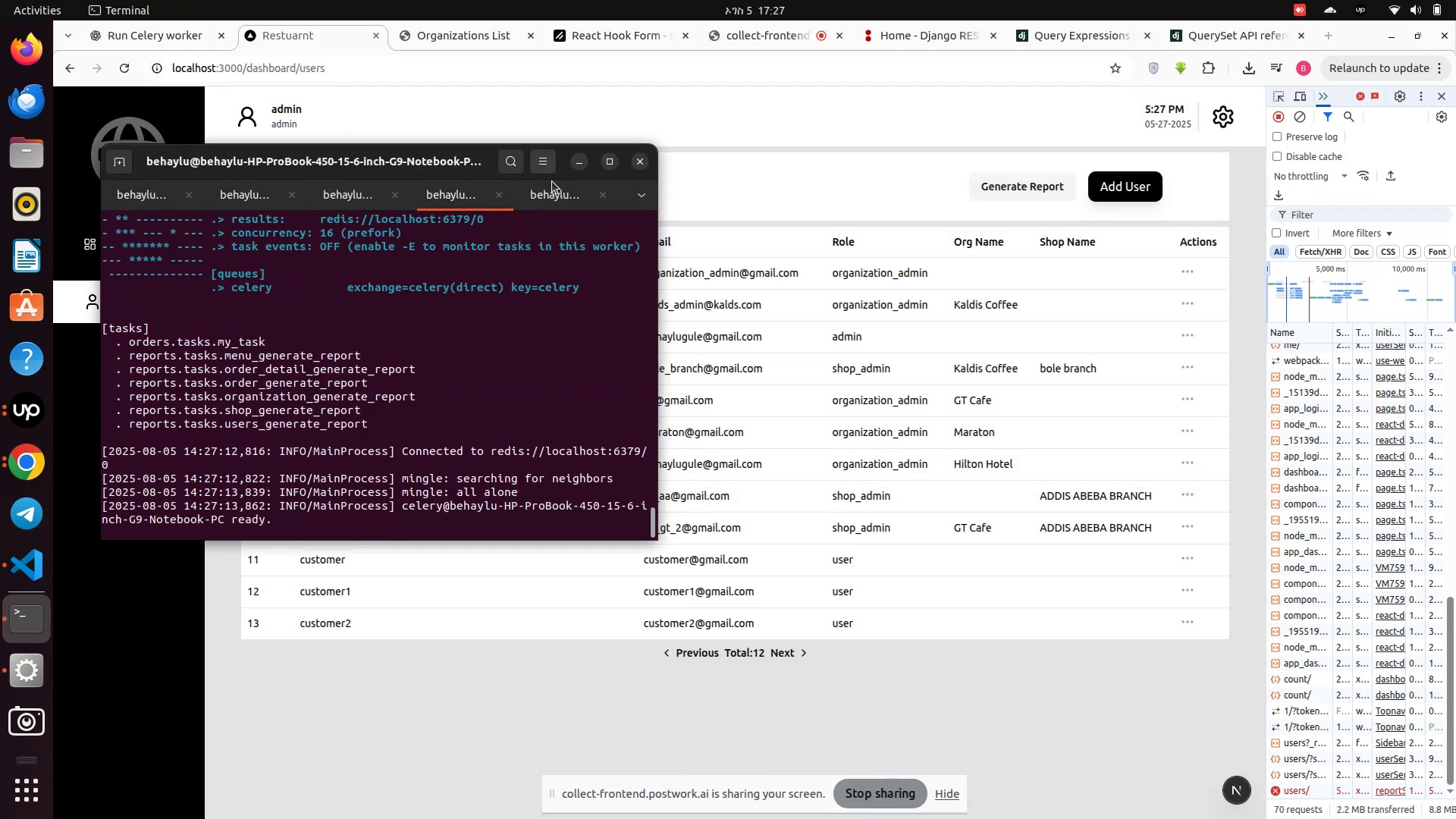 
left_click([554, 203])
 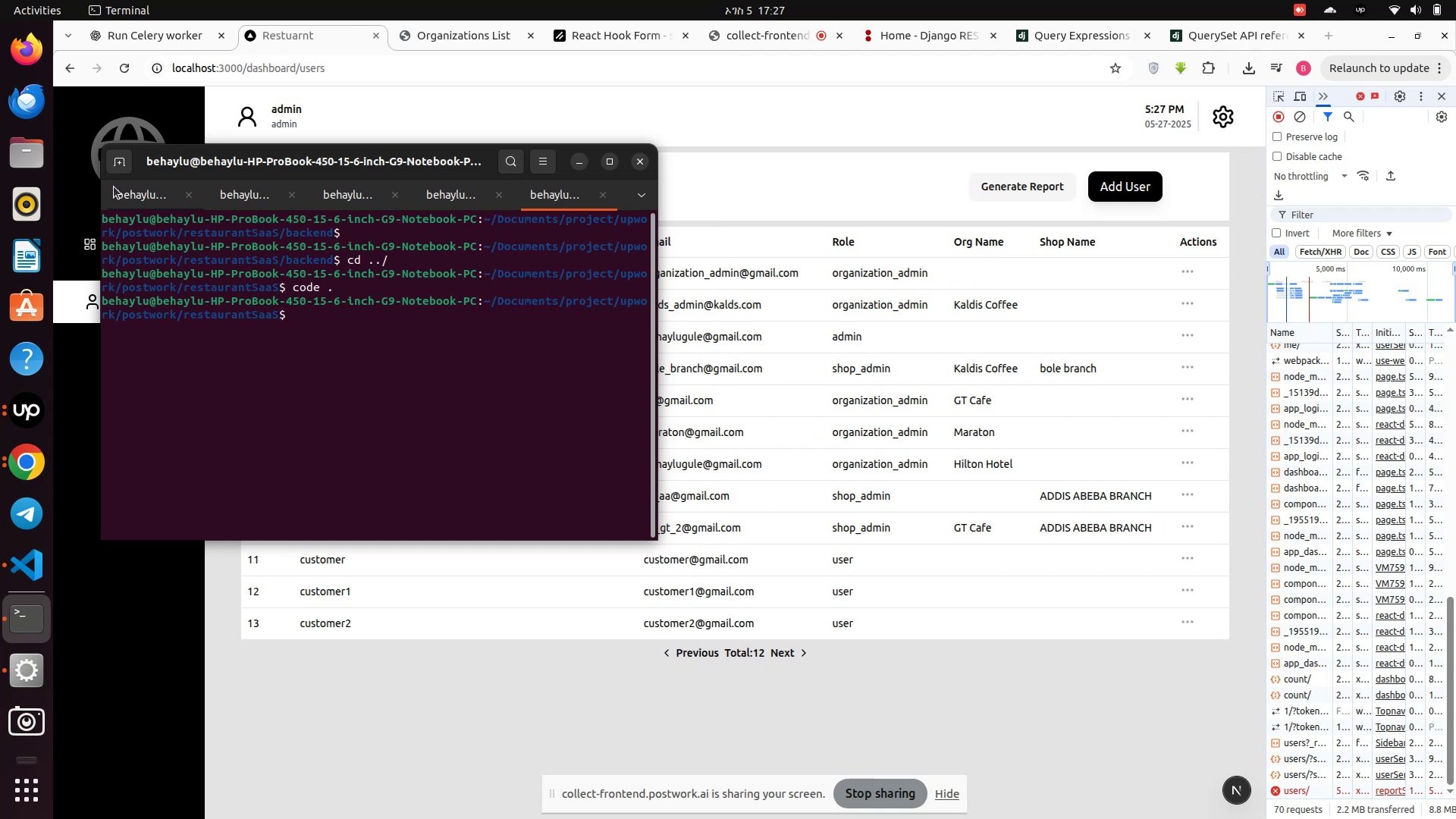 
left_click([115, 193])
 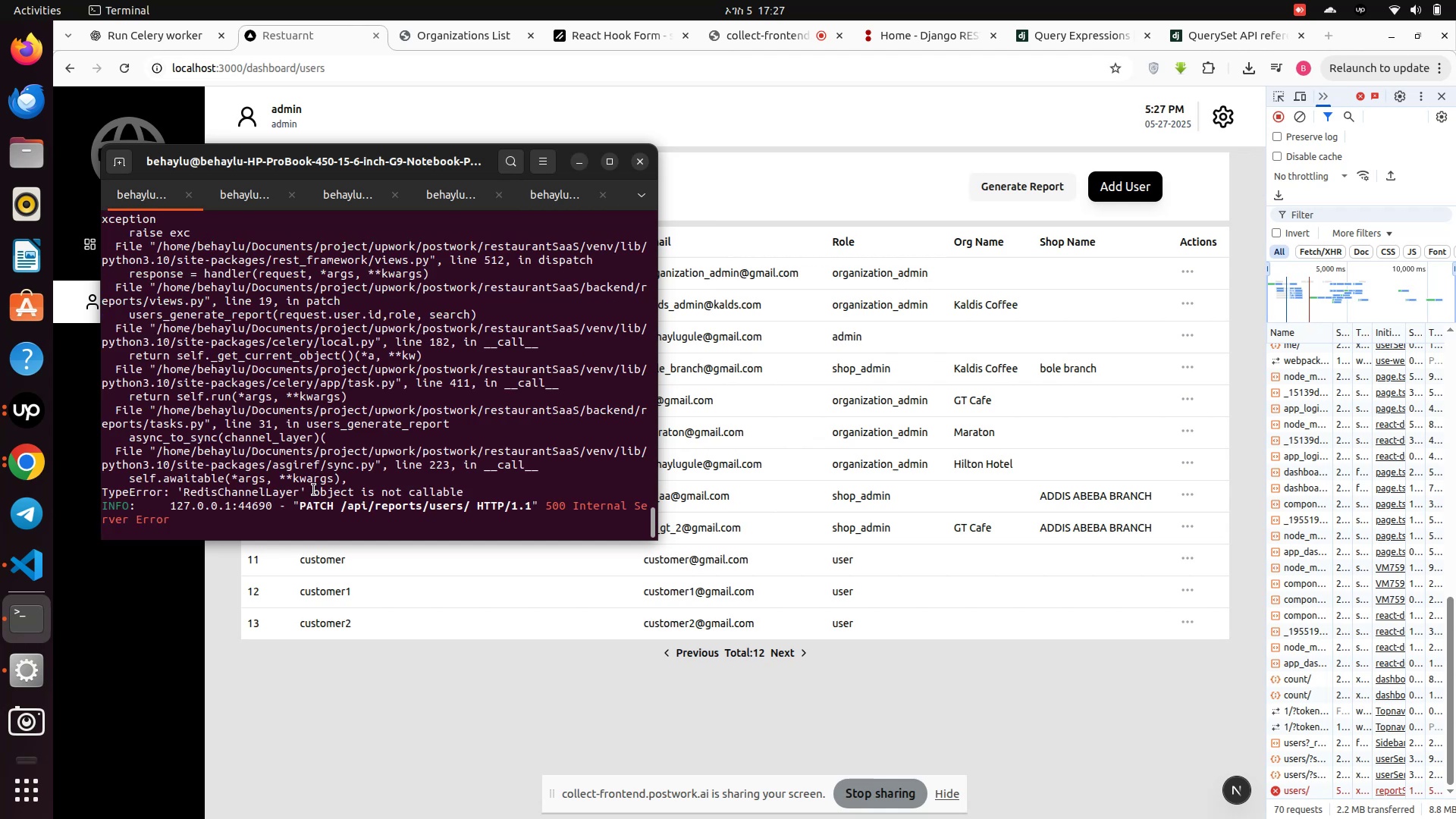 
wait(5.66)
 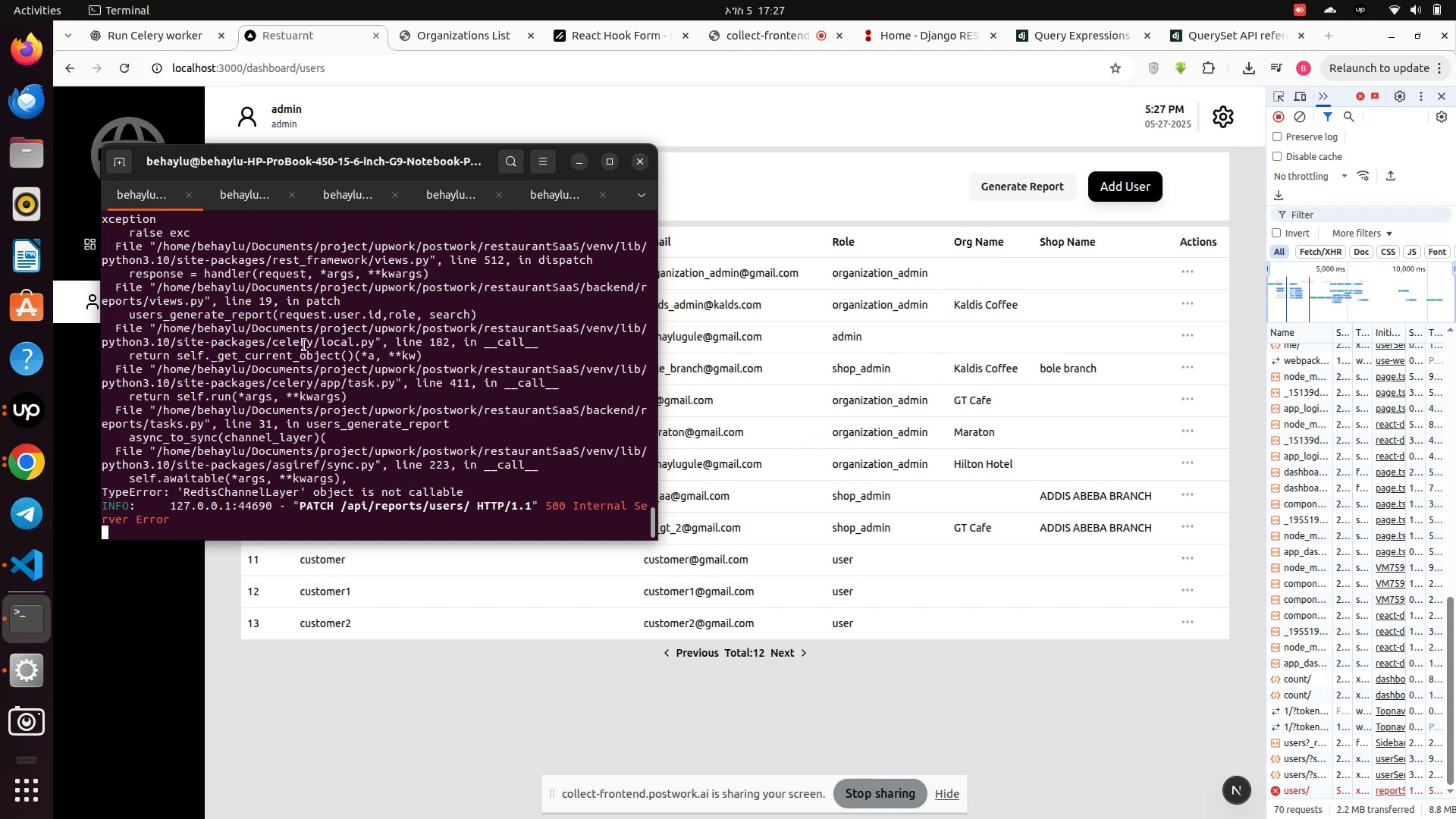 
scroll: coordinate [300, 492], scroll_direction: up, amount: 6.0
 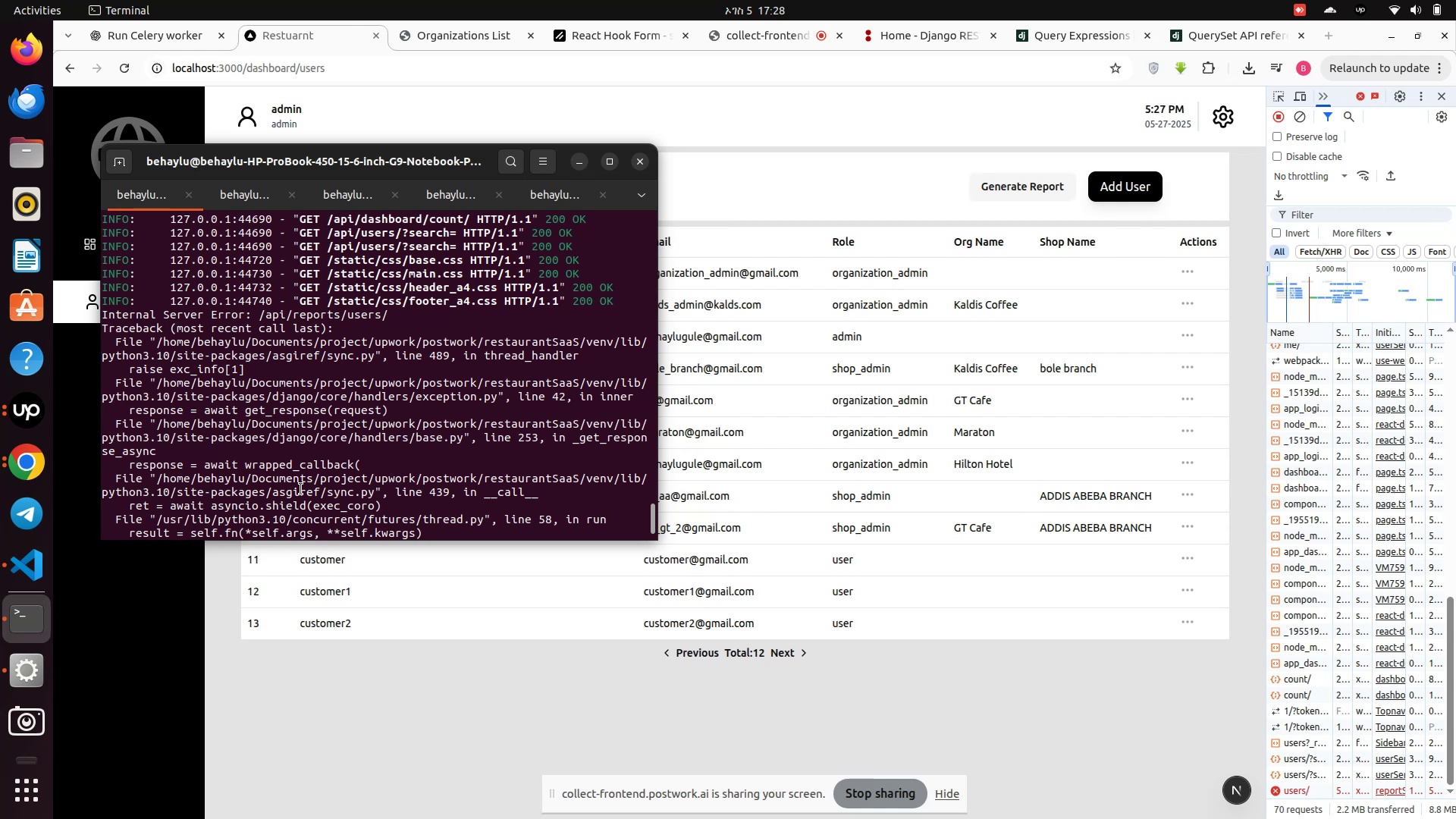 
wait(16.39)
 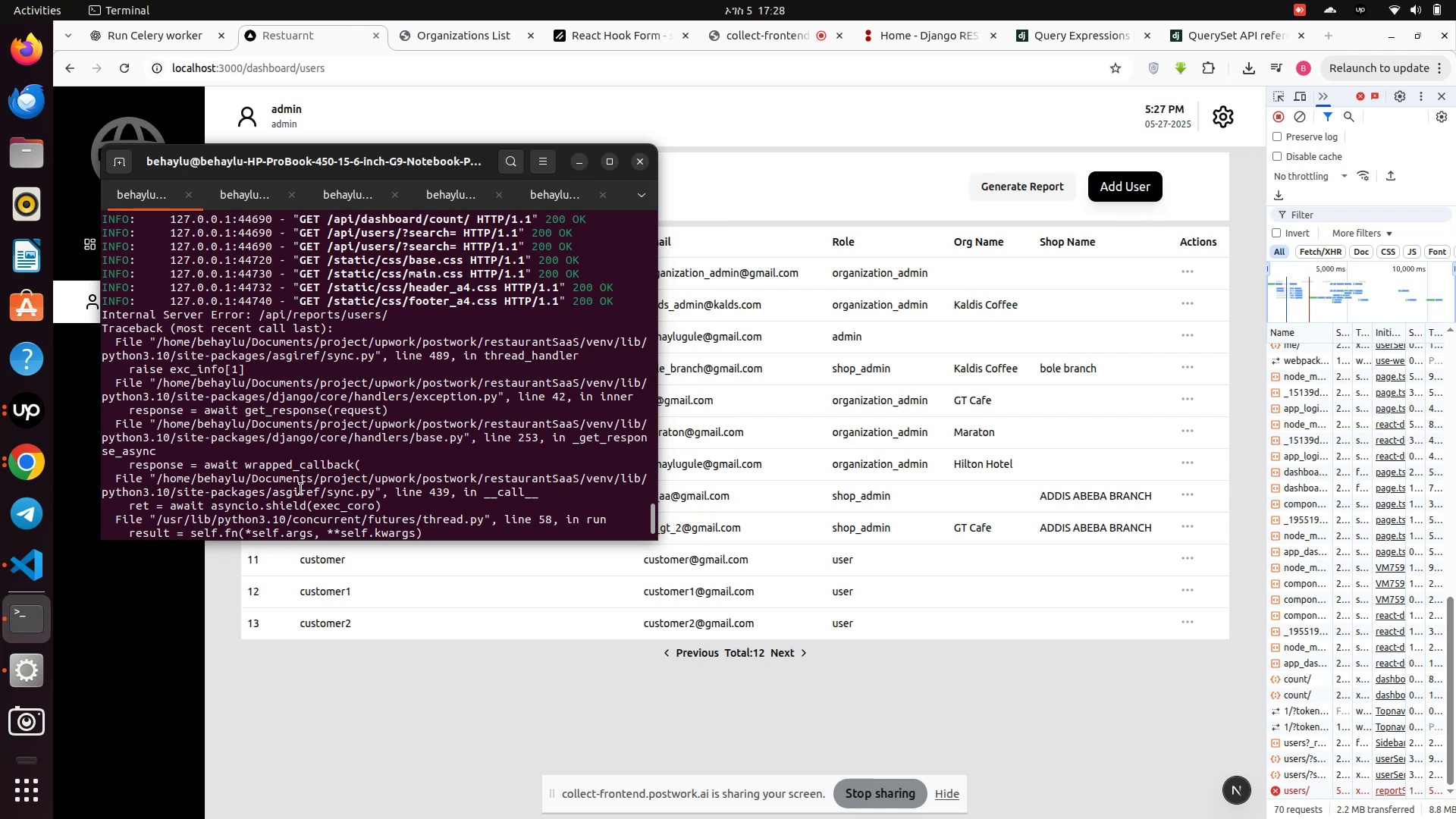 
scroll: coordinate [301, 489], scroll_direction: down, amount: 3.0
 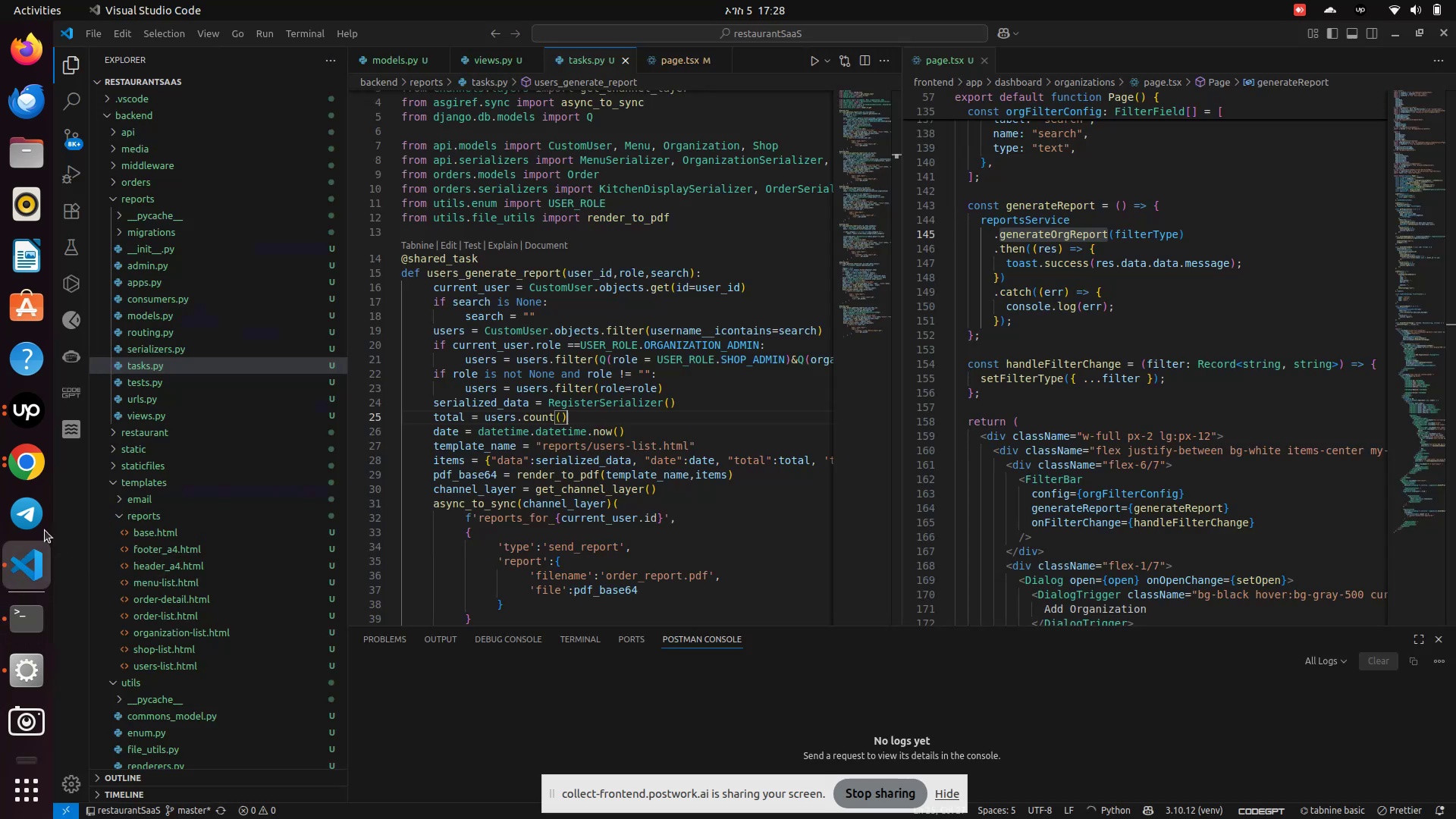 
mouse_move([566, 445])
 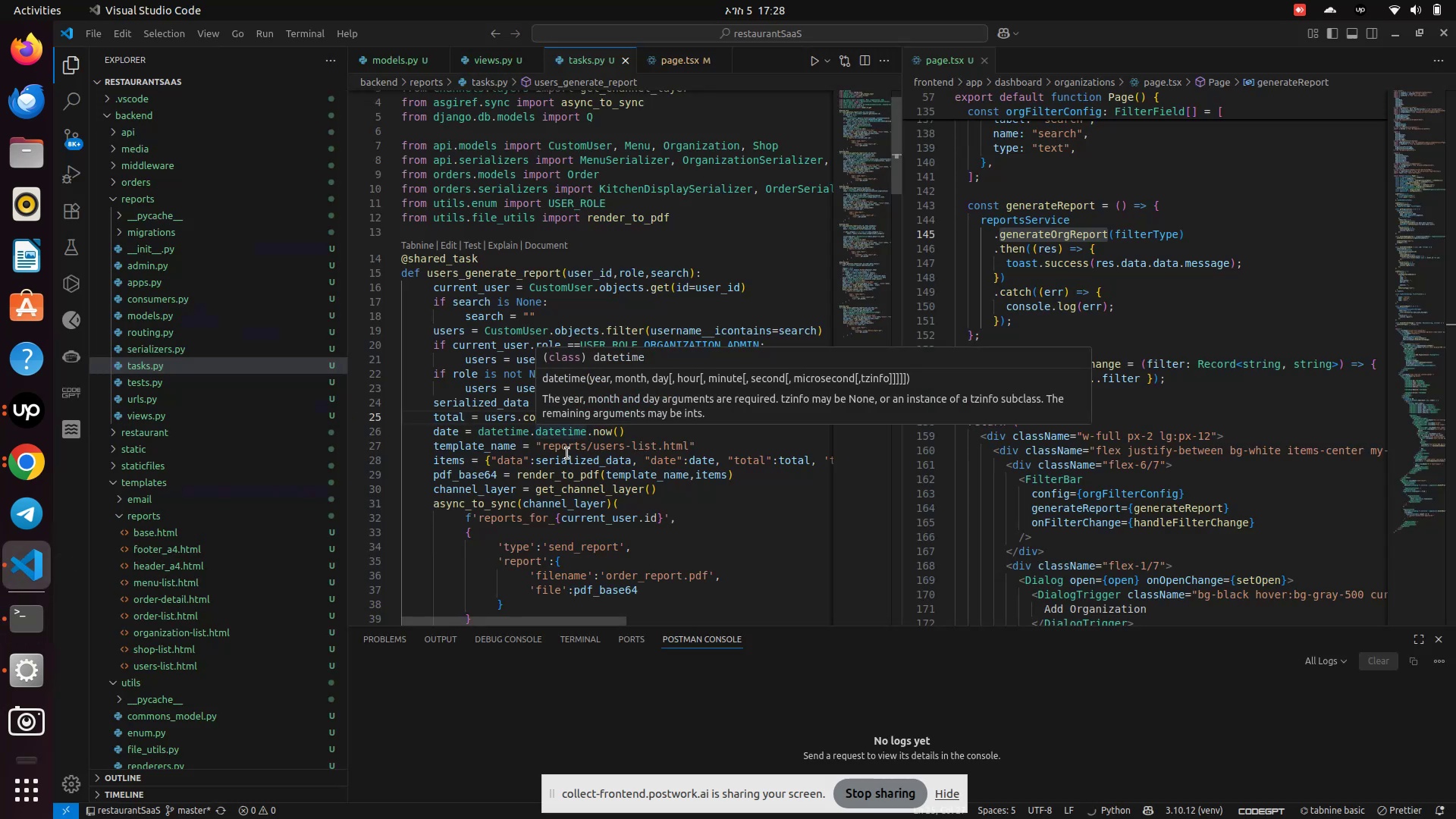 
scroll: coordinate [567, 453], scroll_direction: down, amount: 1.0
 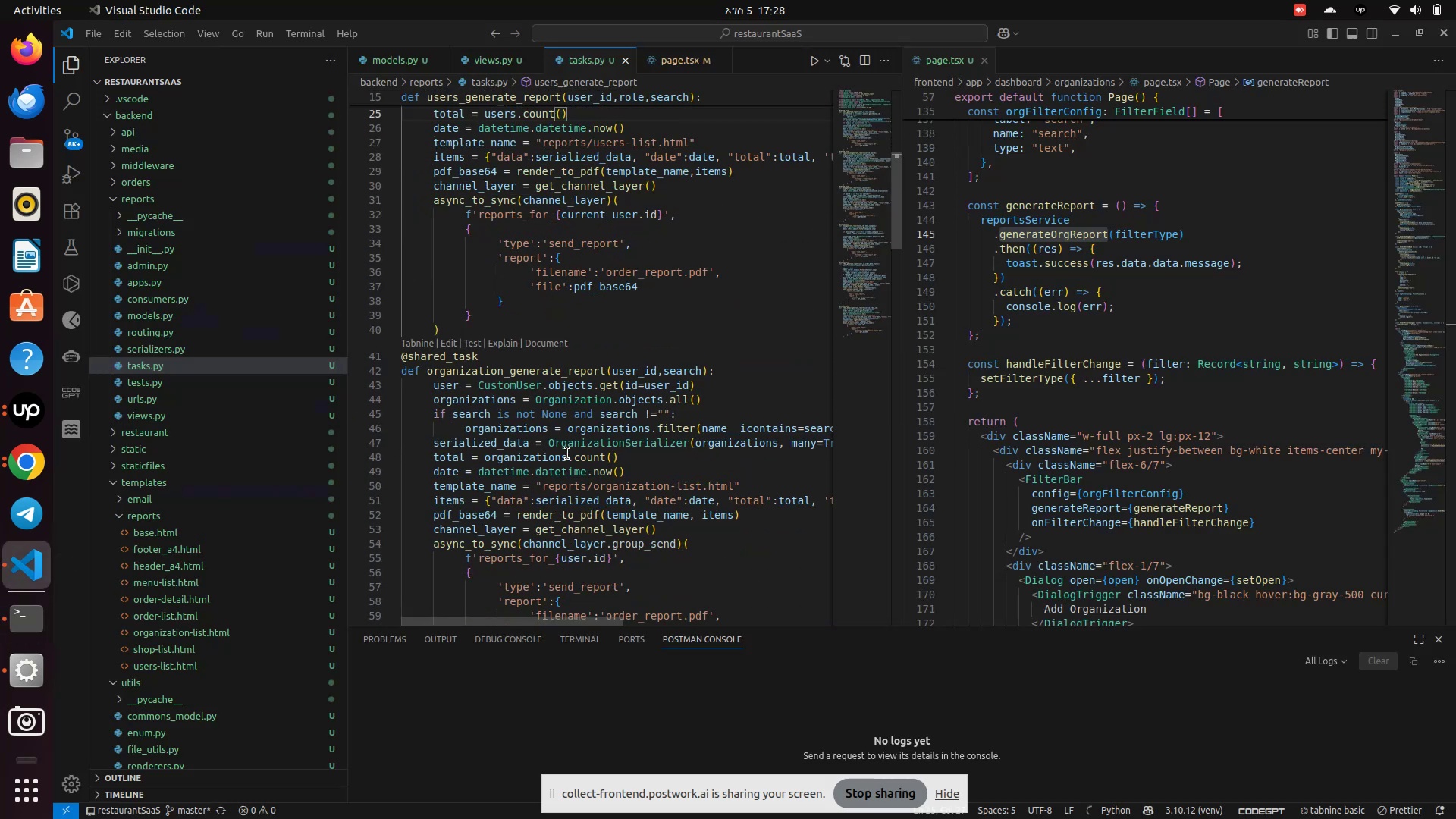 
scroll: coordinate [567, 453], scroll_direction: up, amount: 2.0
 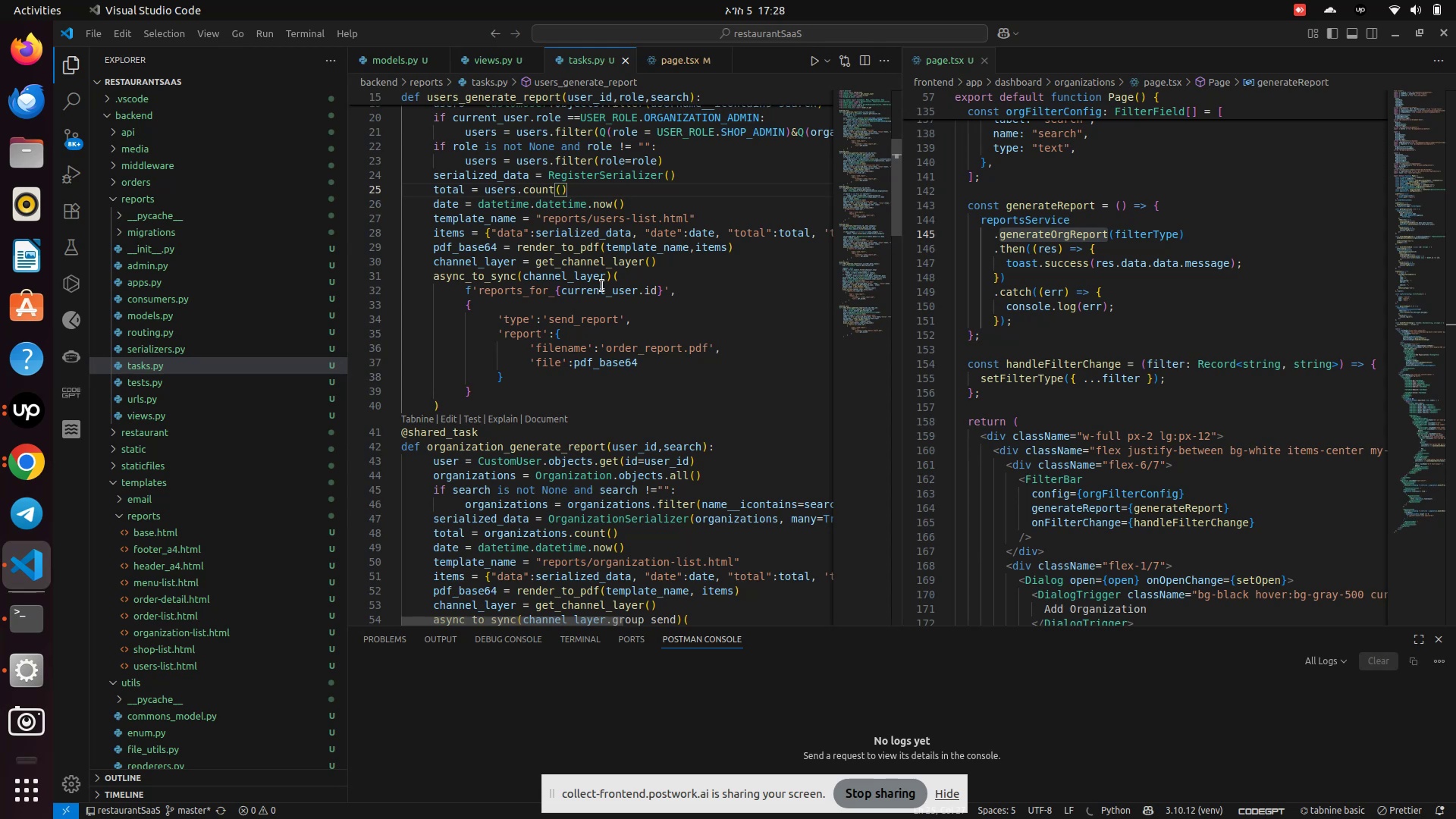 
wait(7.3)
 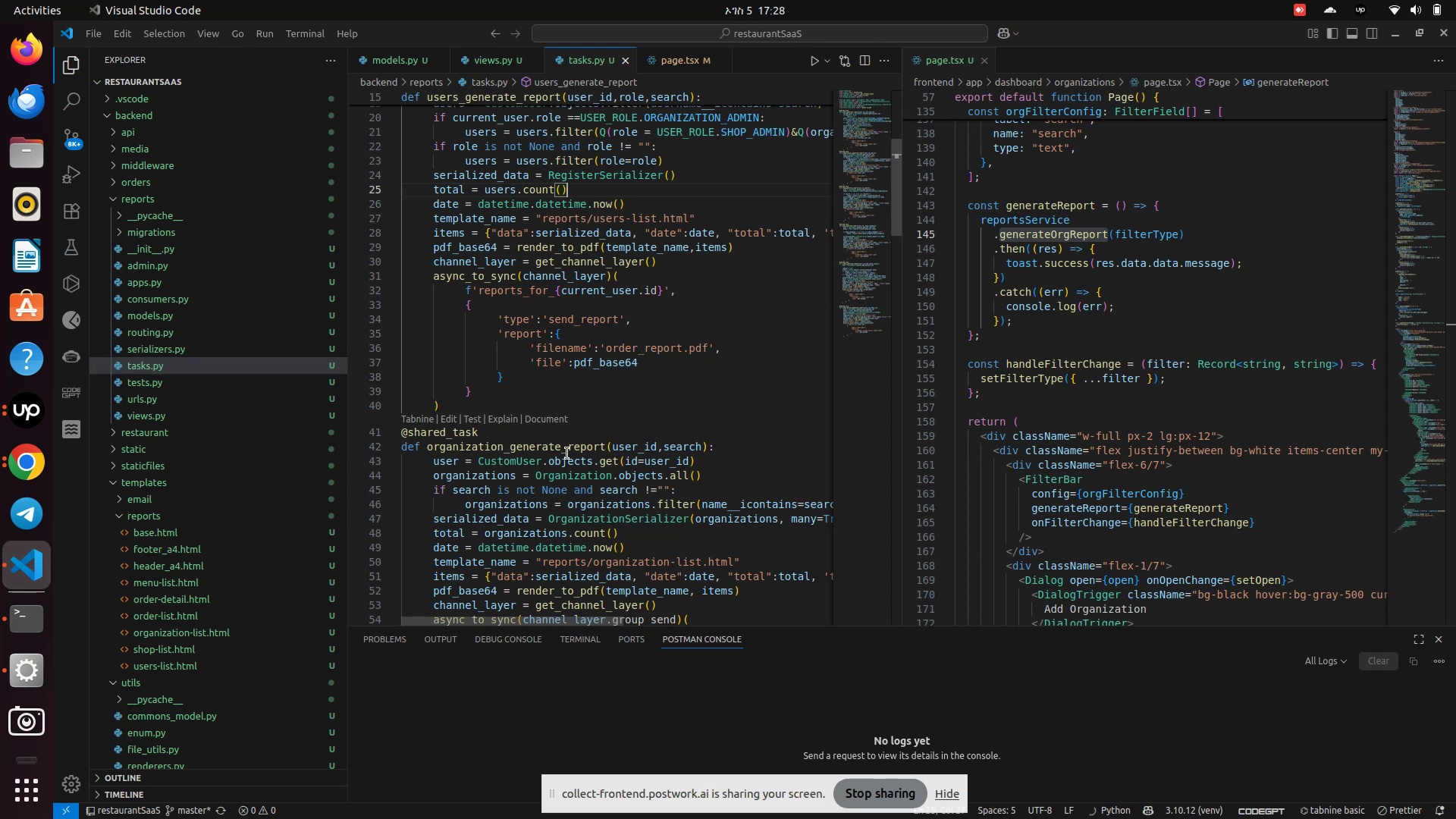 
type(.group_send)
 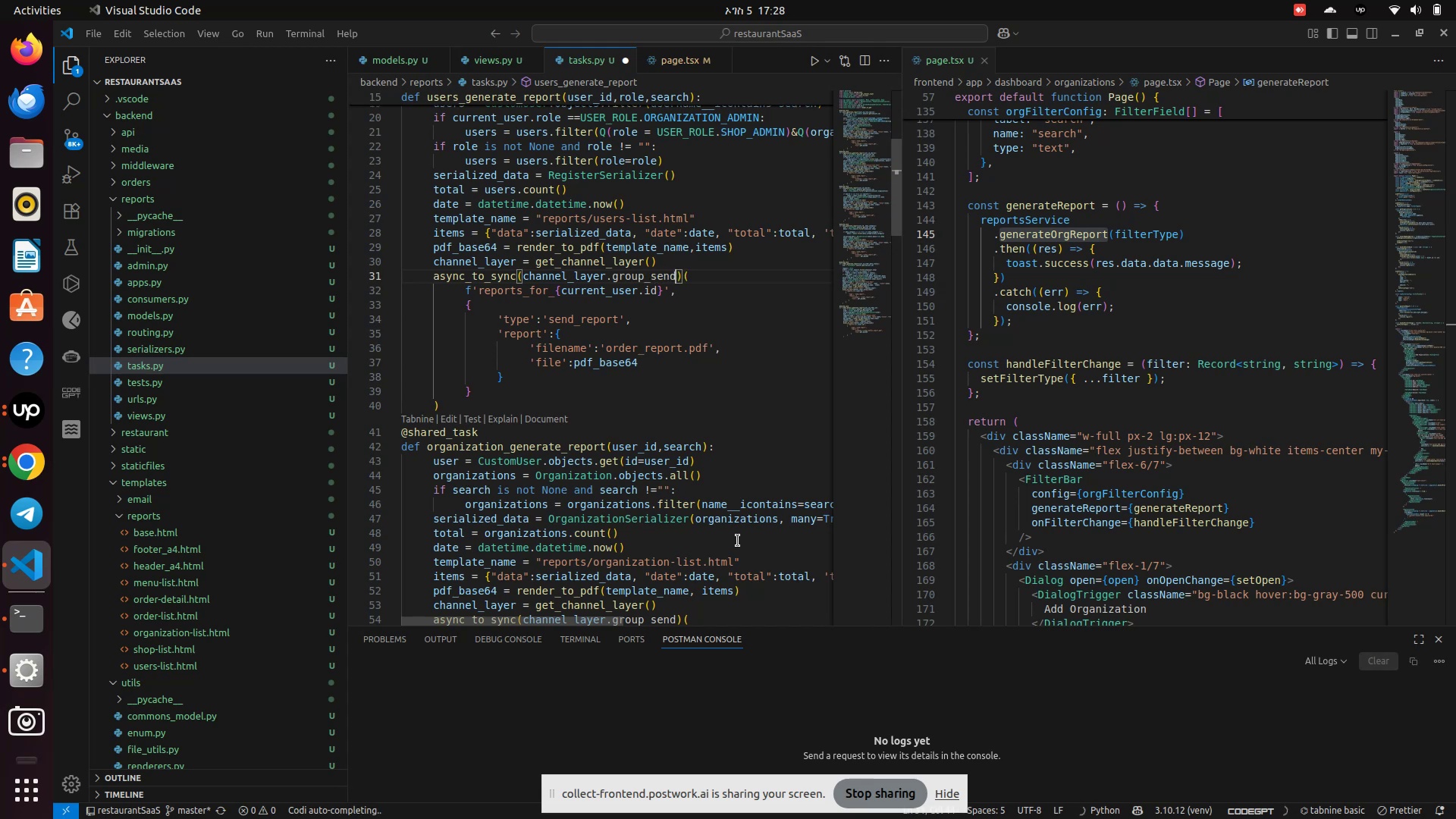 
left_click([673, 319])
 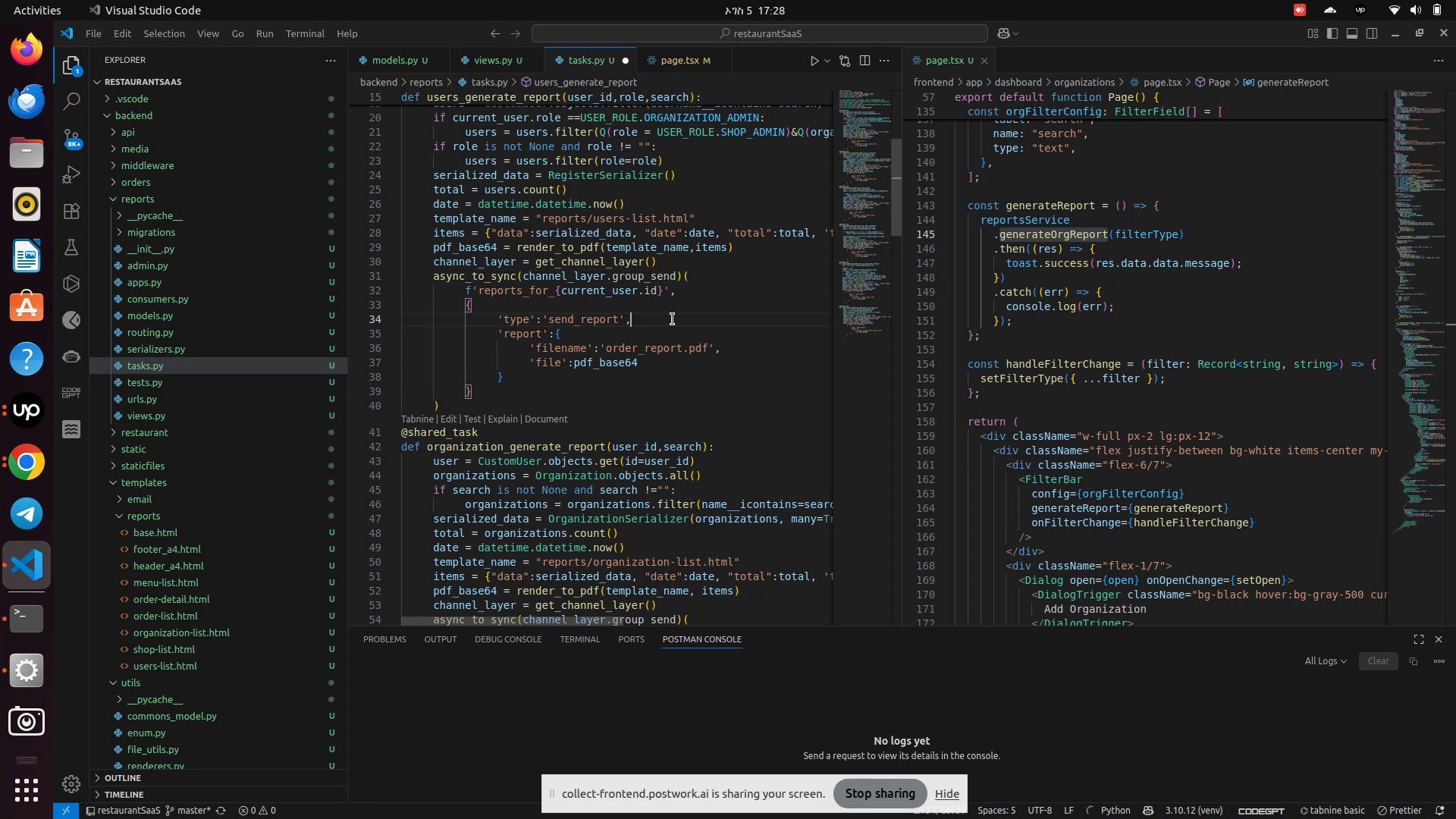 
key(Control+S)
 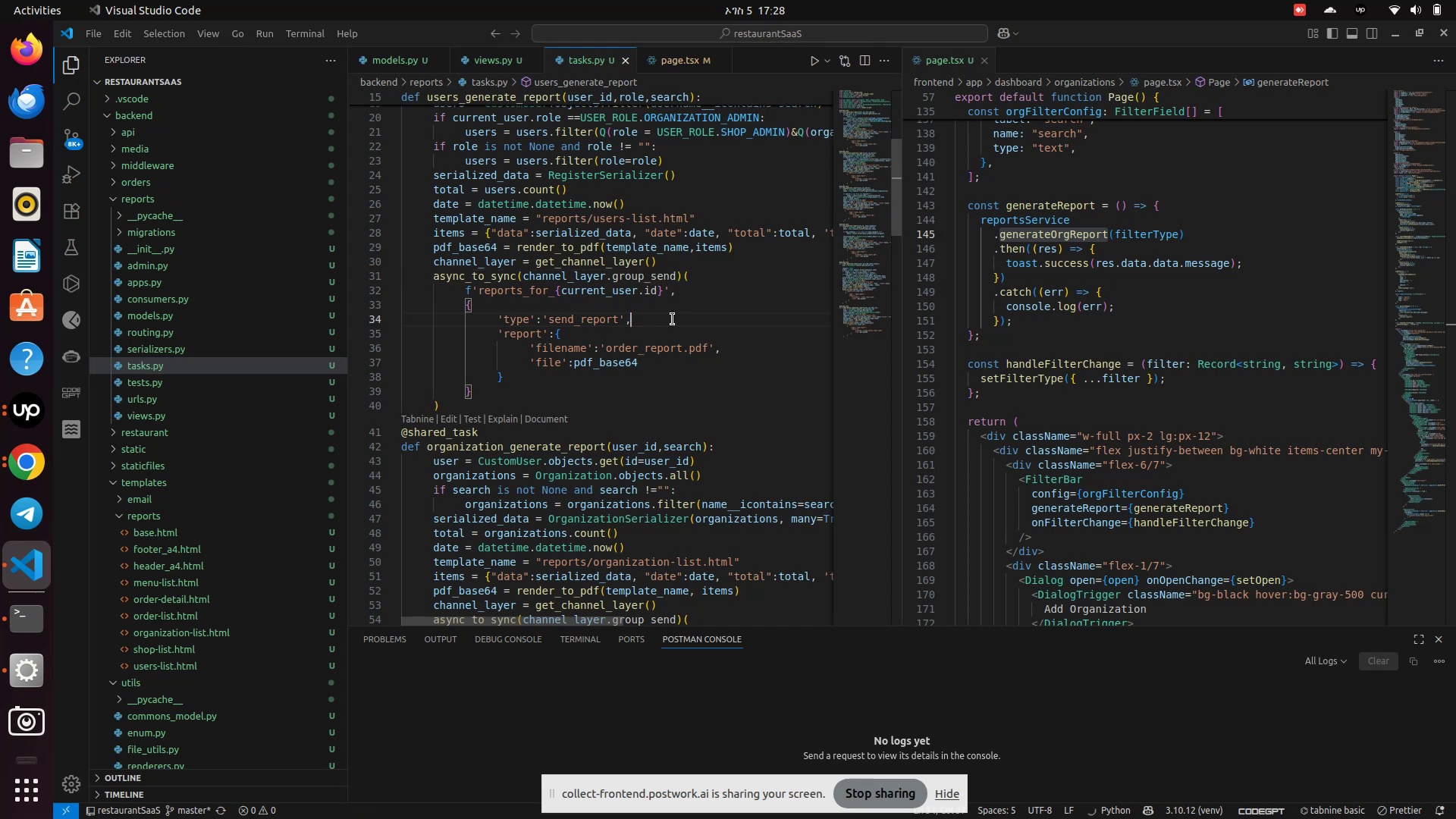 
key(Control+S)
 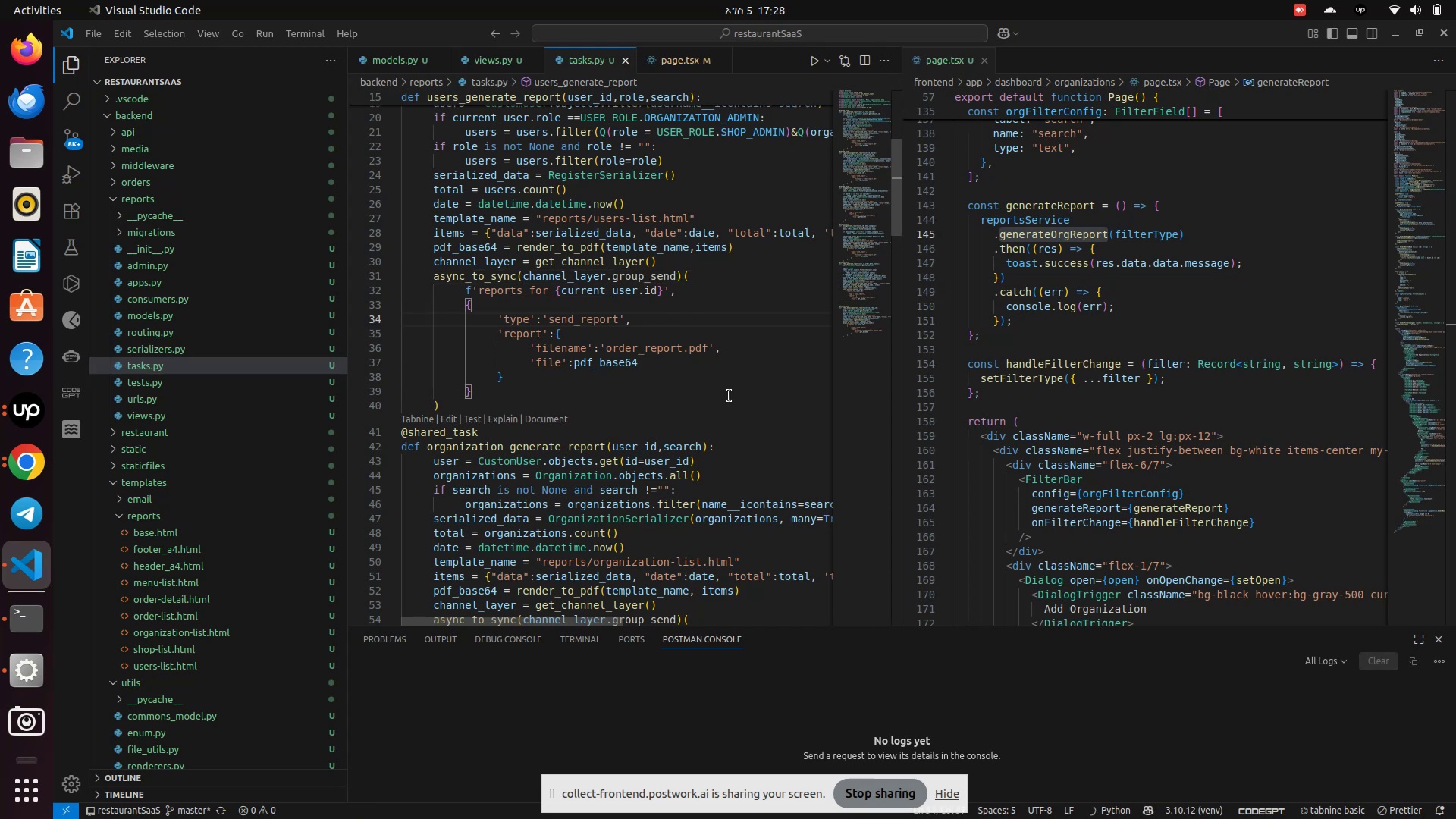 
scroll: coordinate [731, 396], scroll_direction: up, amount: 5.0
 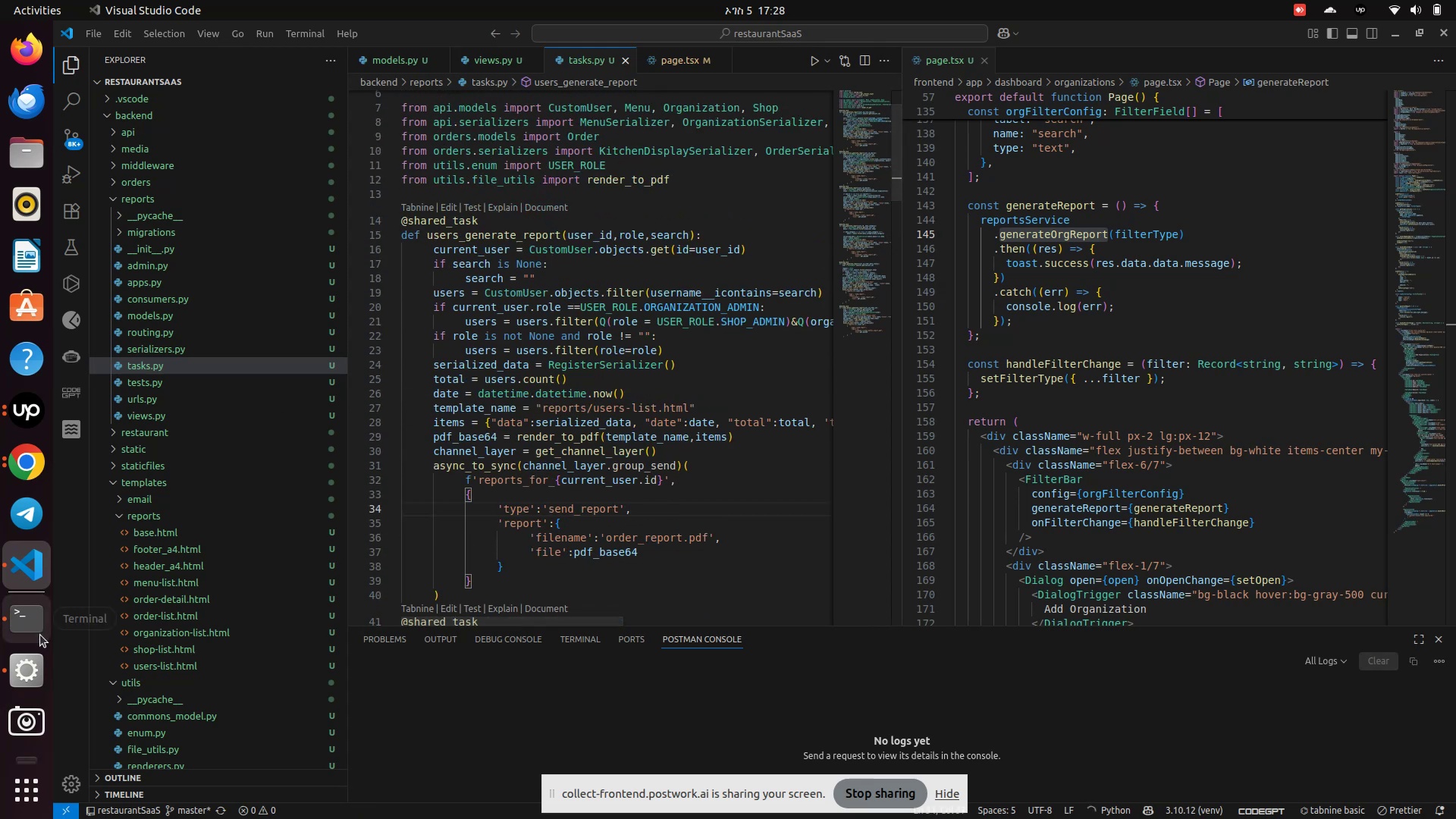 
left_click([36, 635])
 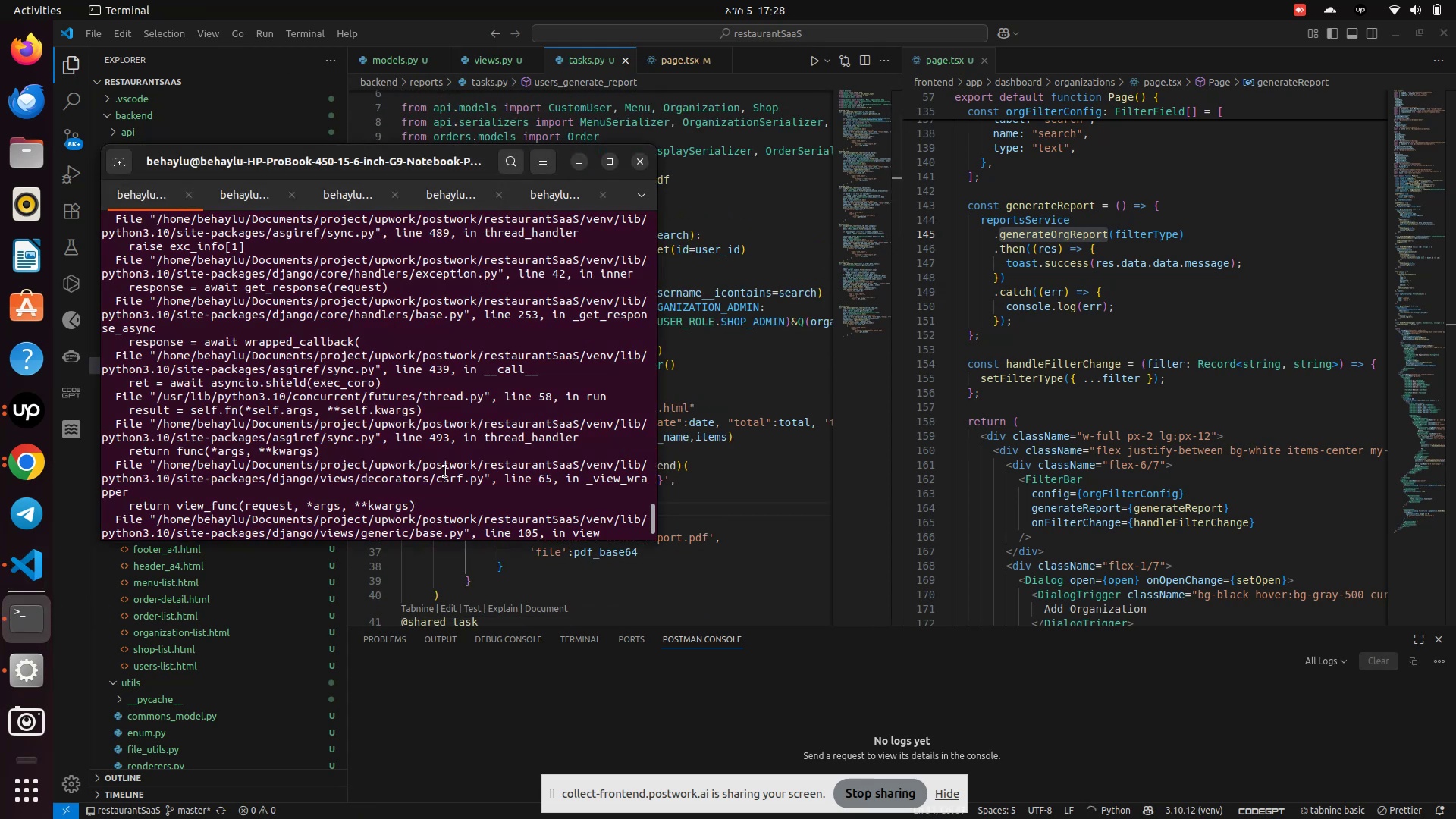 
scroll: coordinate [452, 465], scroll_direction: down, amount: 26.0
 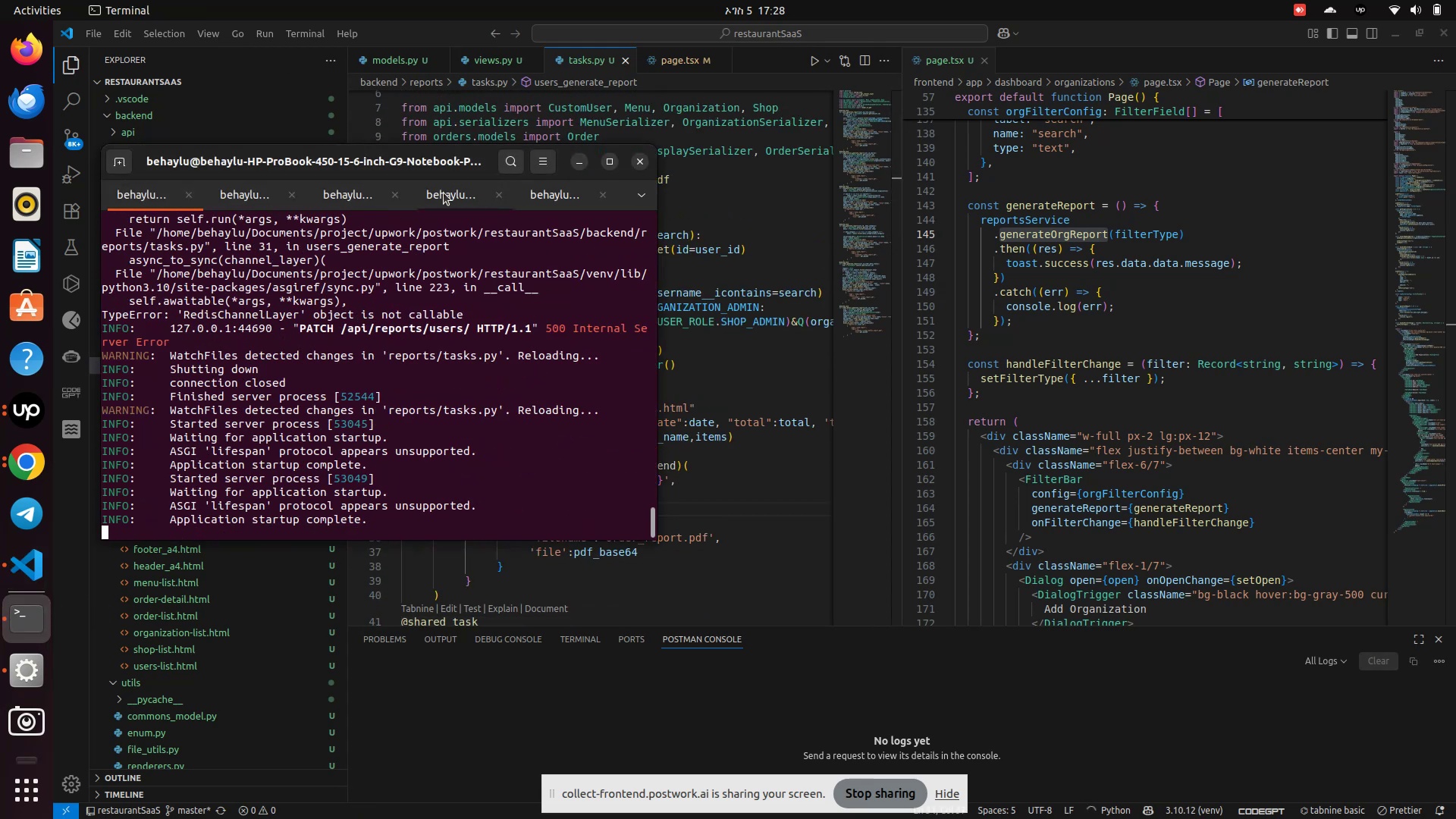 
left_click([439, 197])
 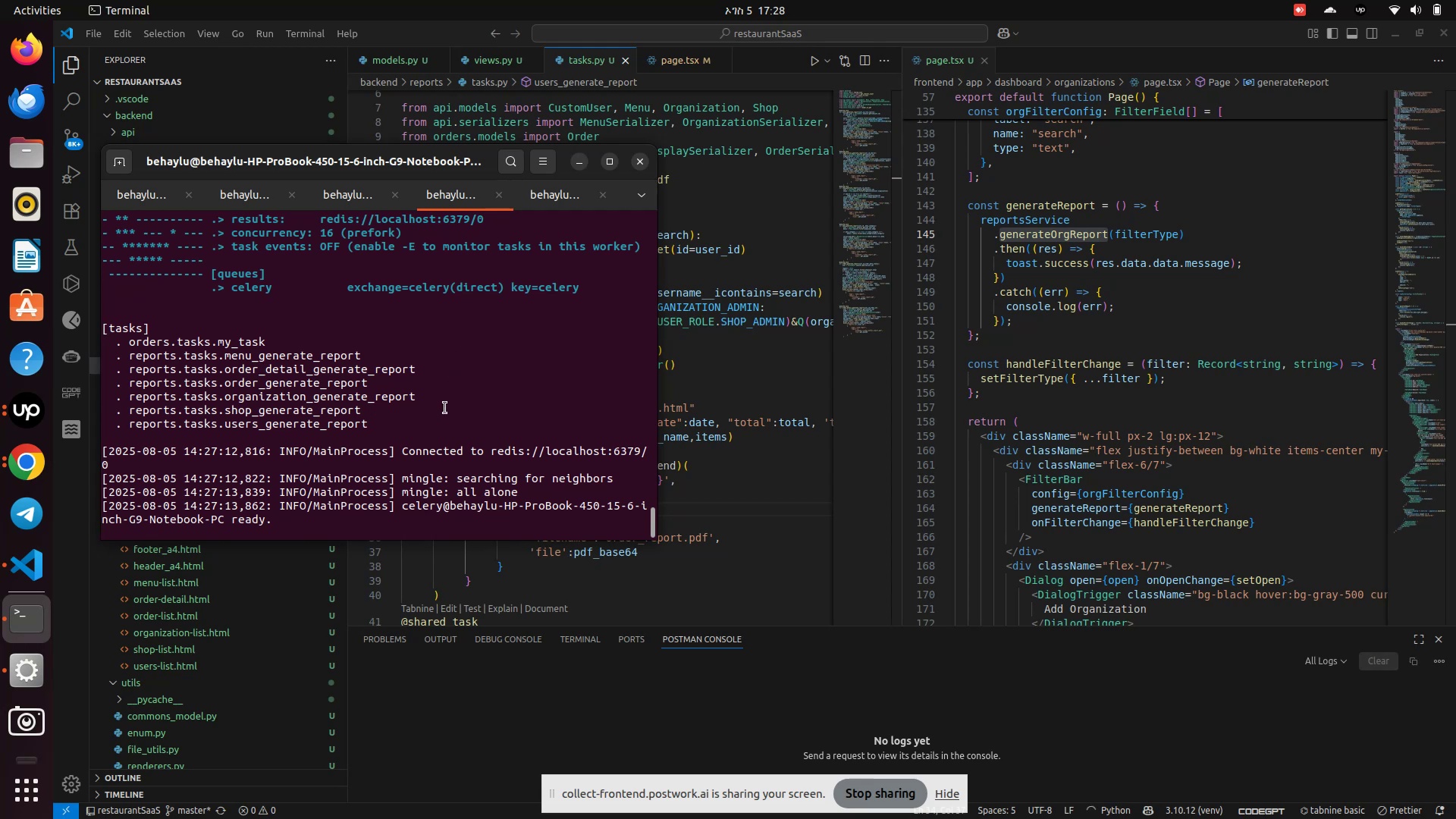 
key(Control+Z)
 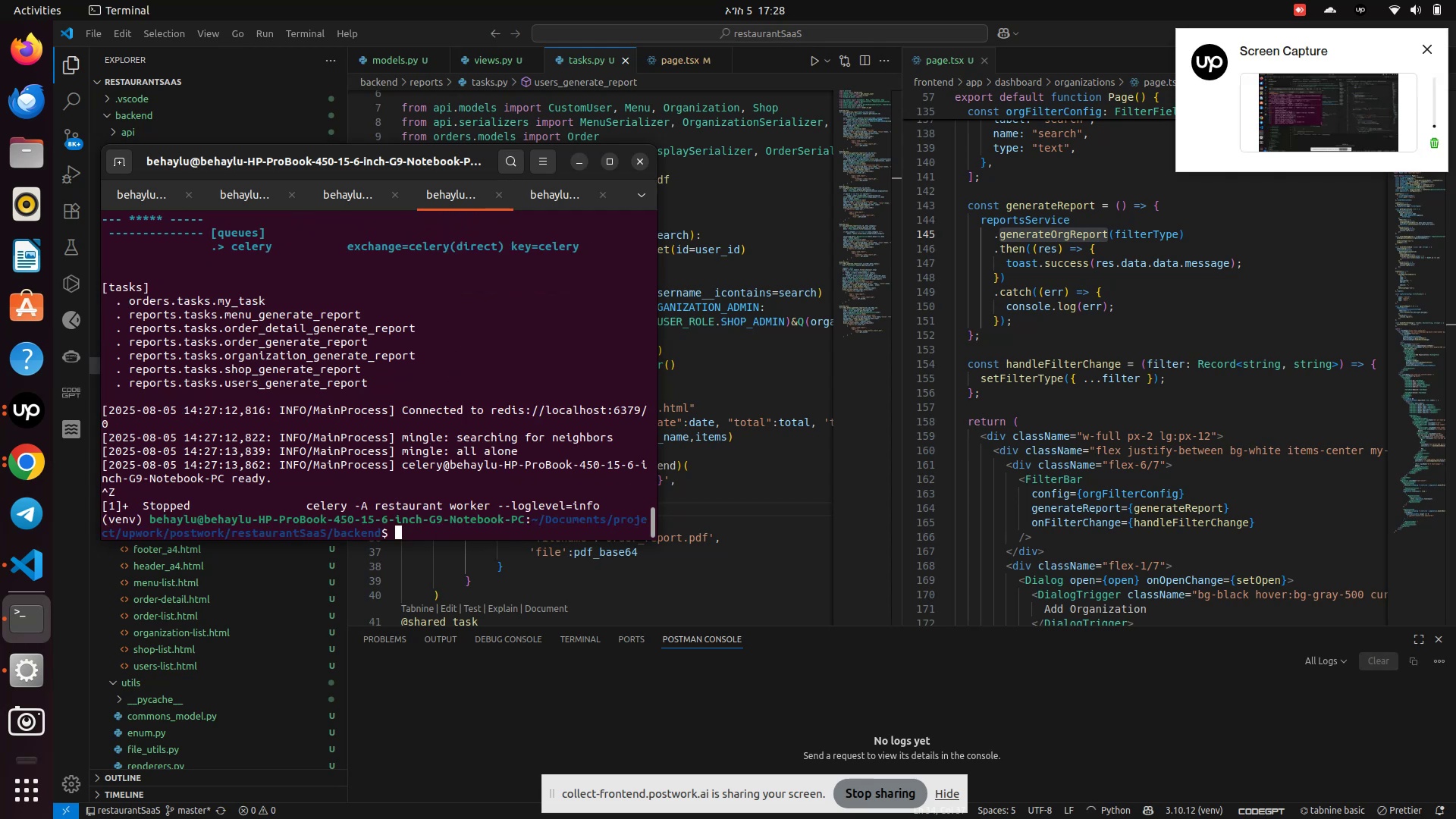 
key(ArrowUp)
 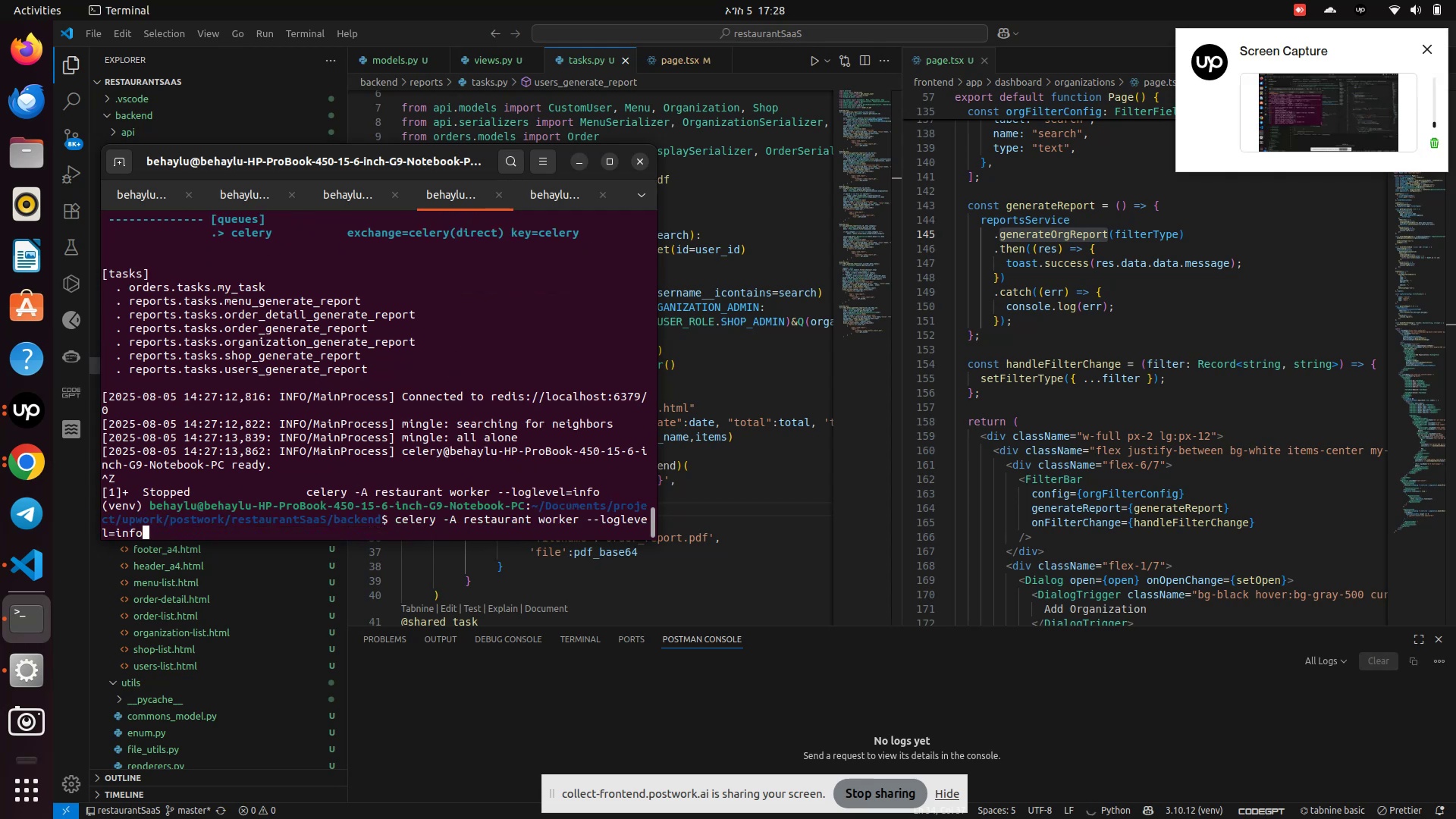 
key(ArrowUp)
 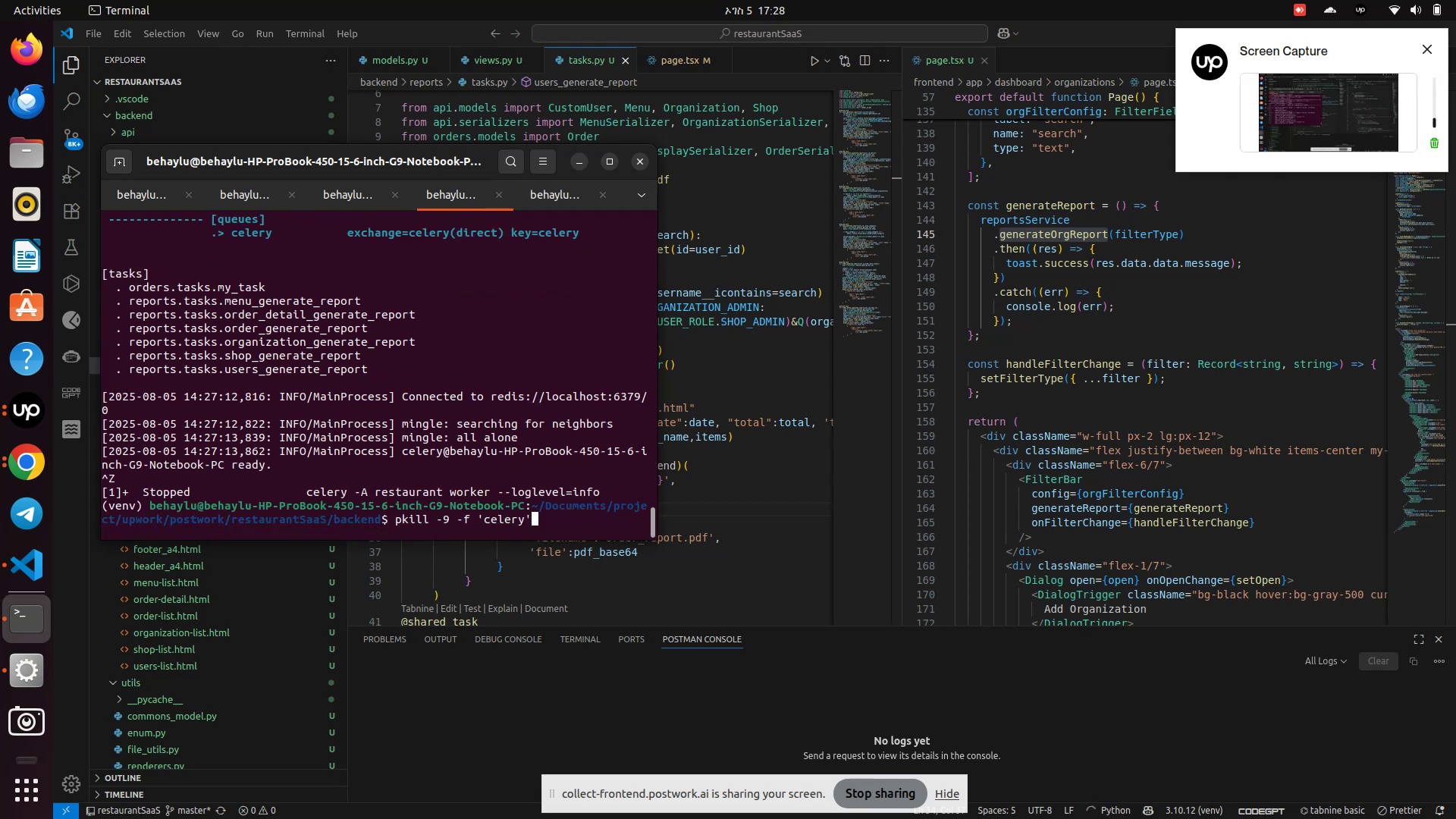 
key(Enter)
 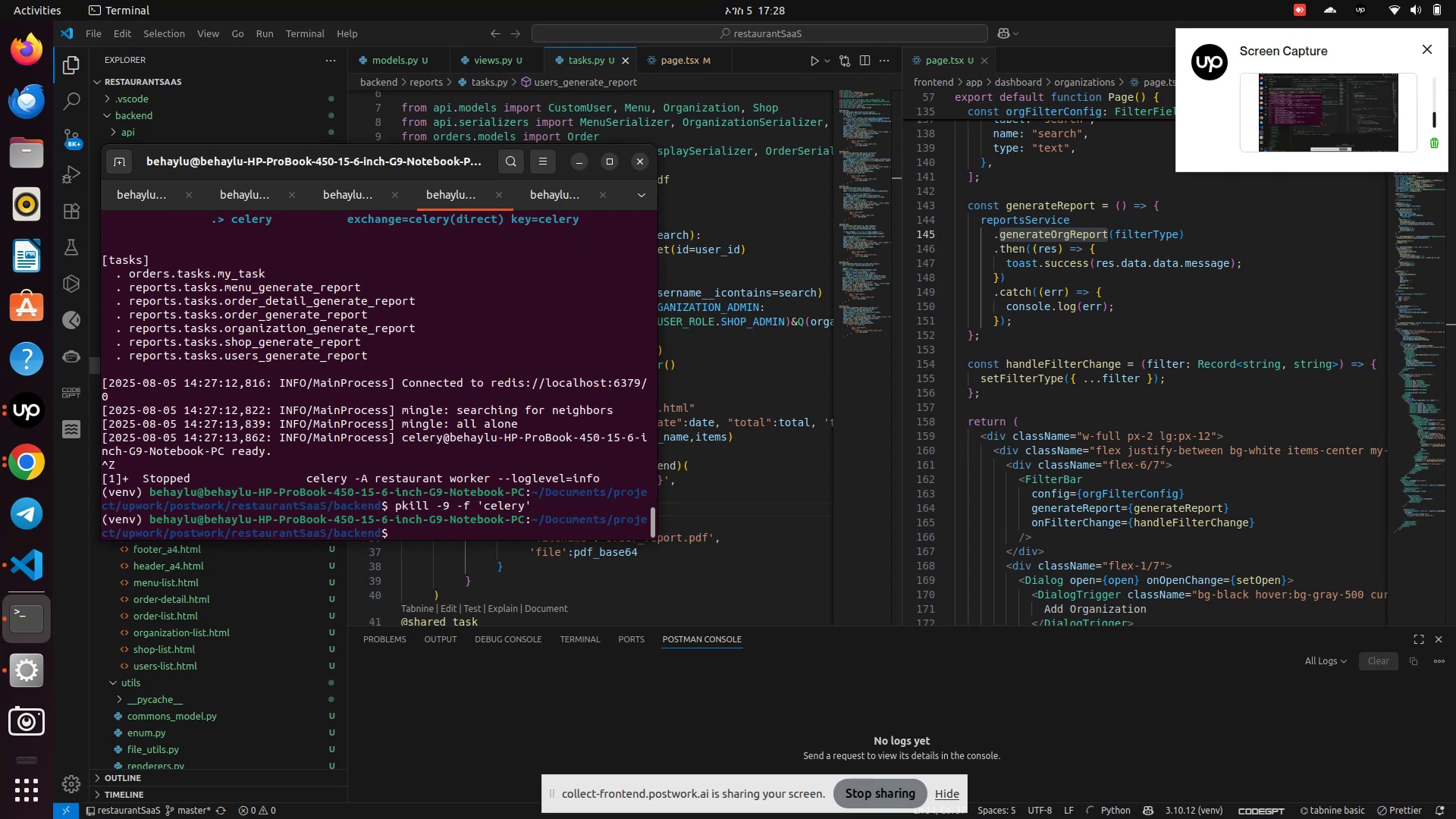 
key(ArrowUp)
 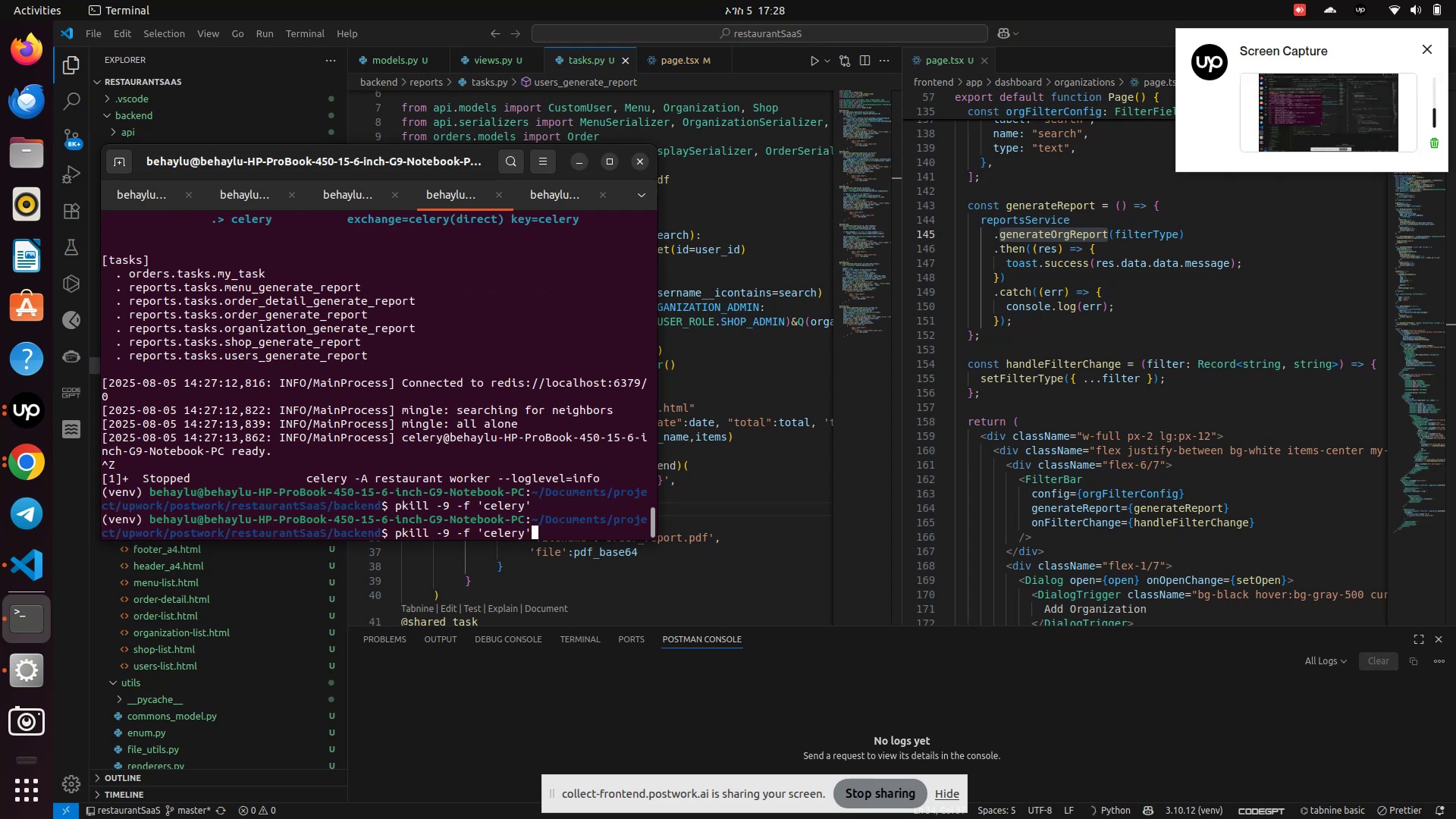 
key(Enter)
 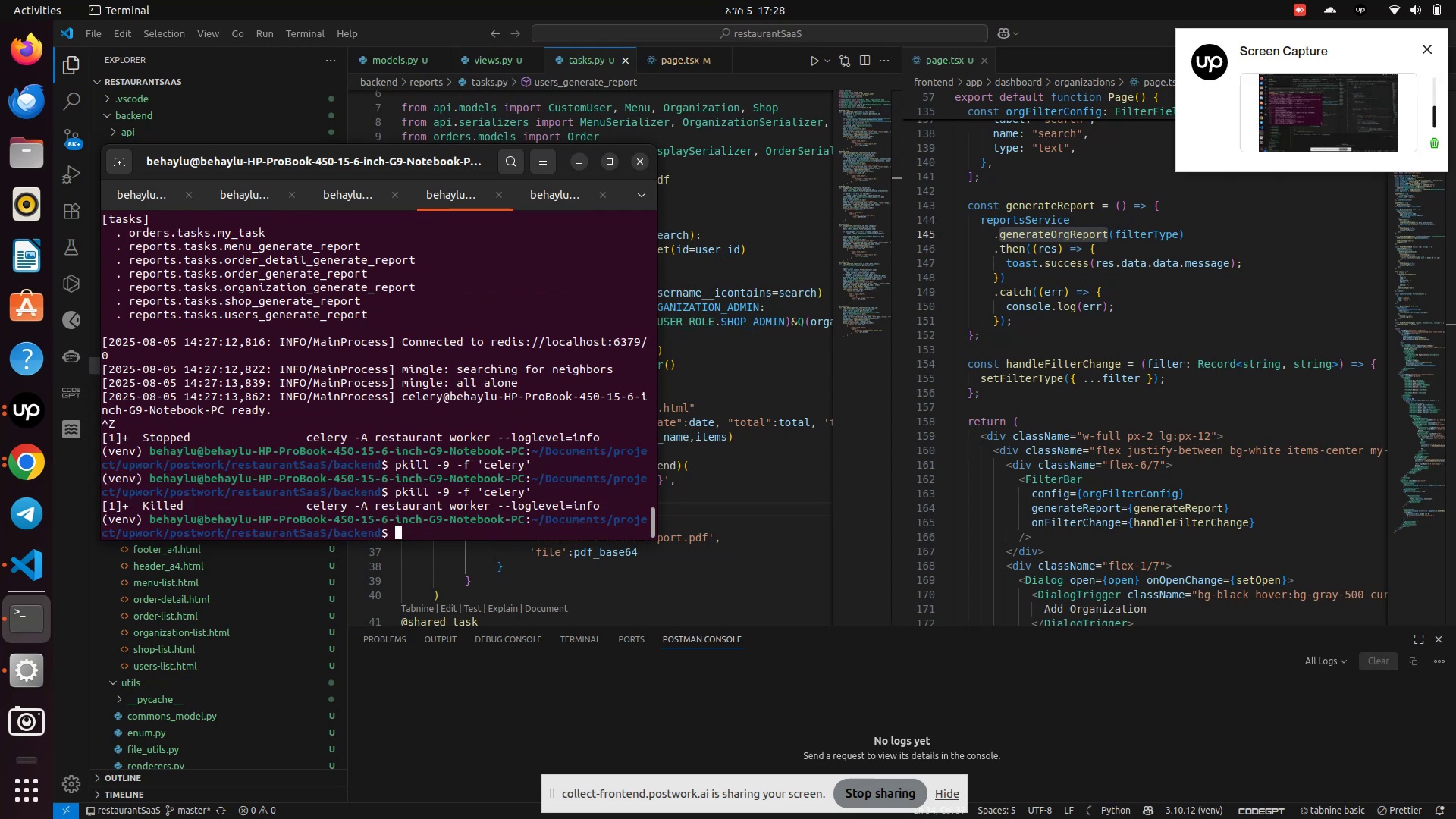 
key(ArrowUp)
 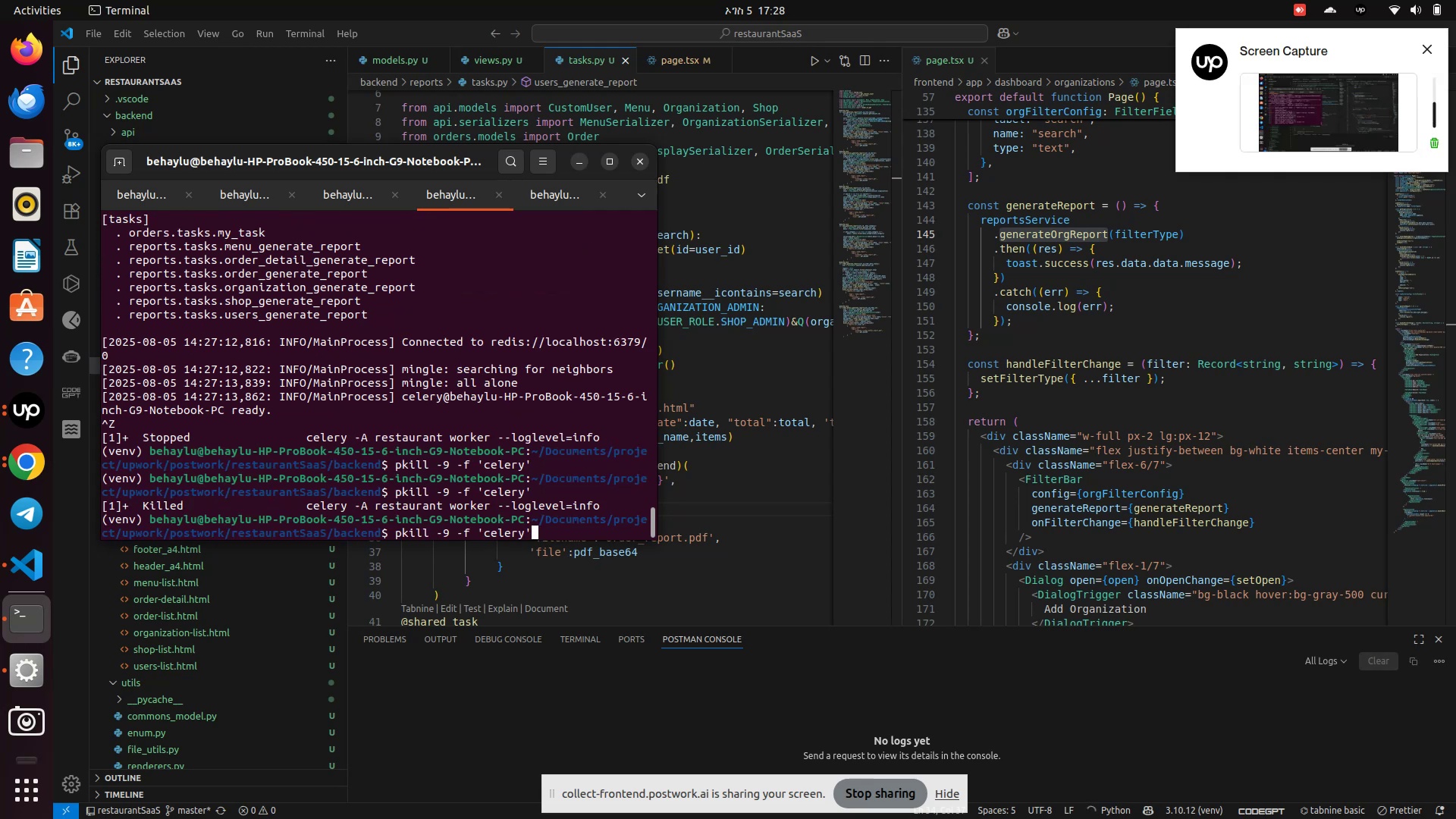 
key(Enter)
 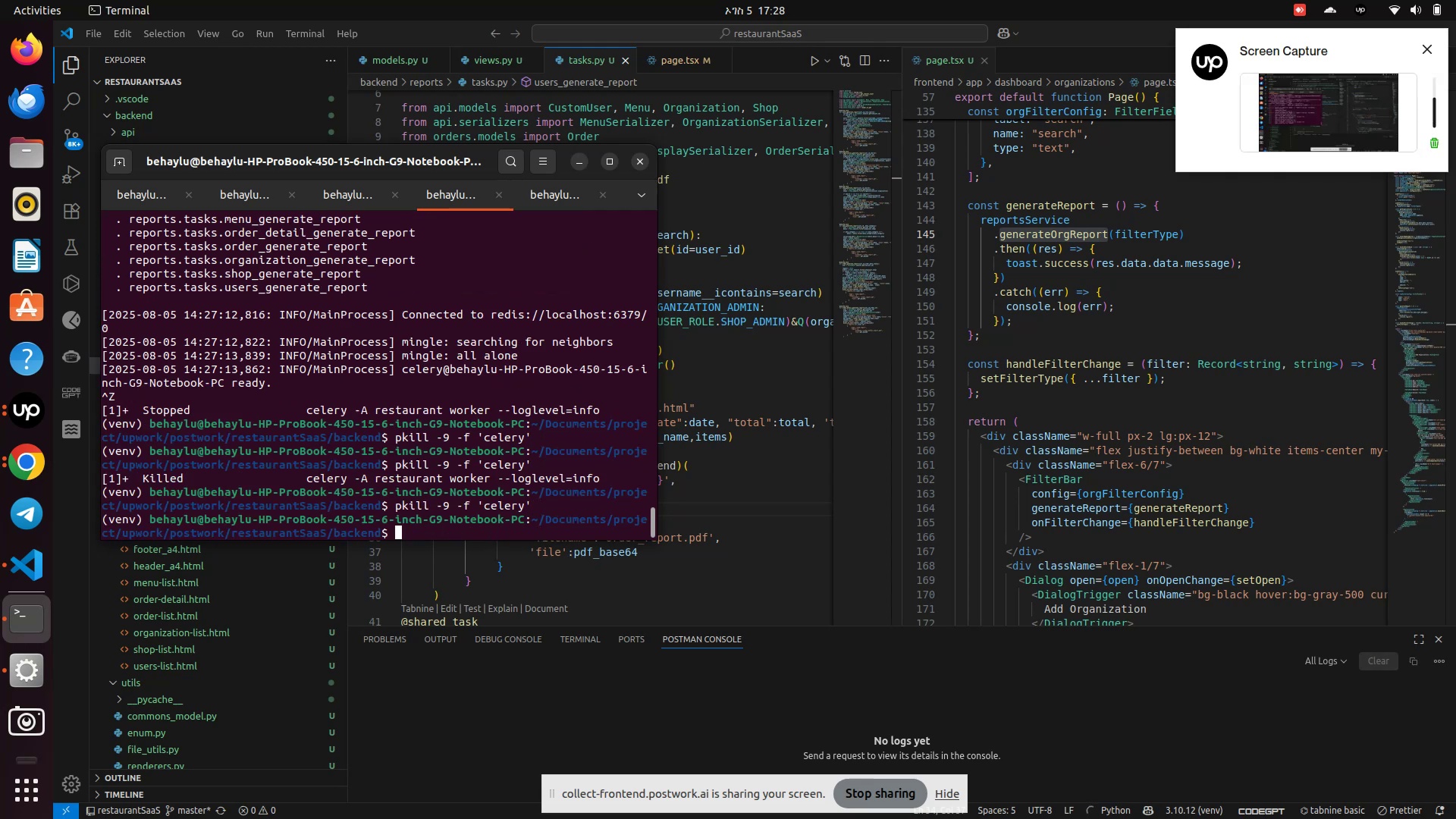 
key(ArrowUp)
 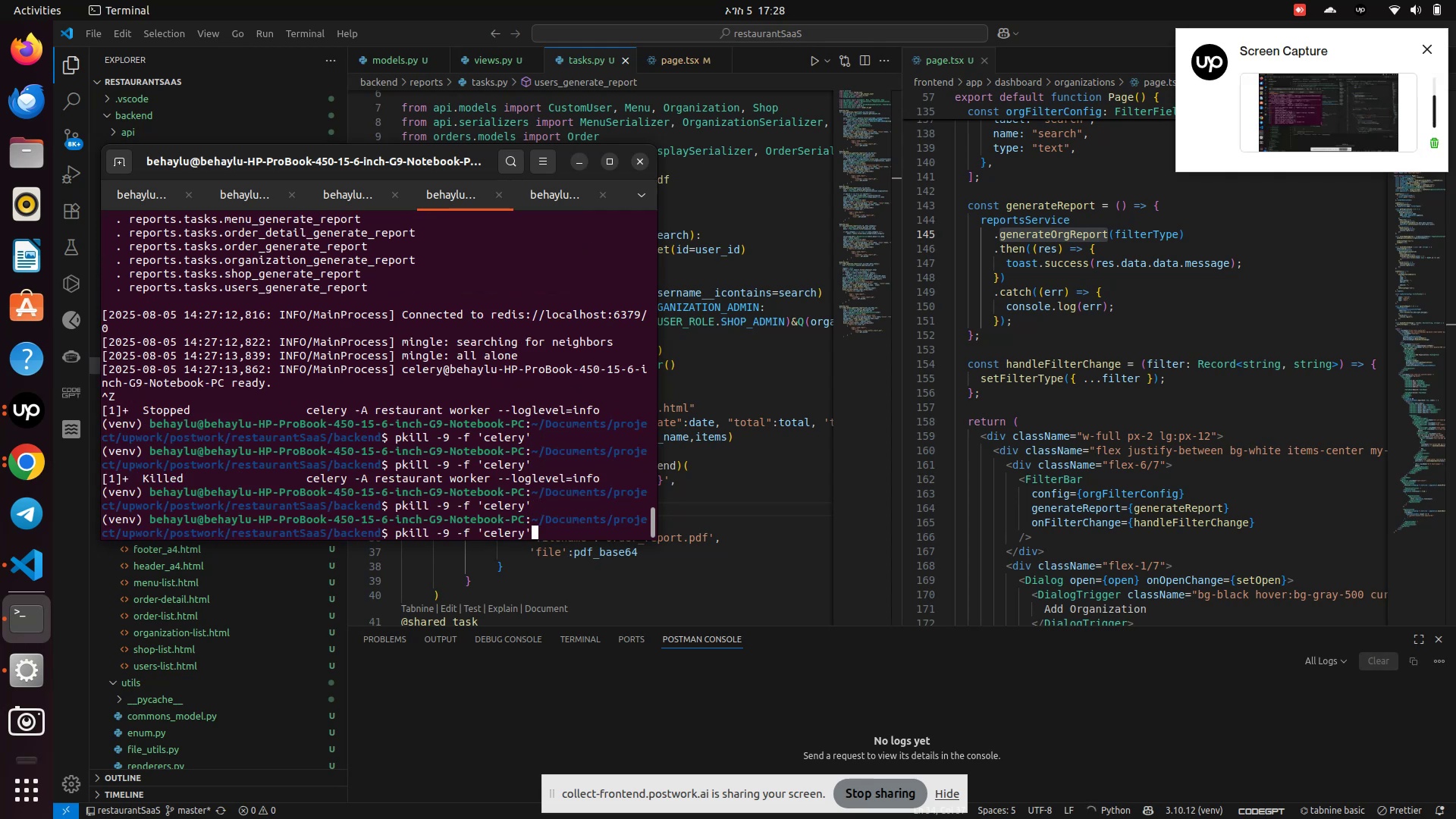 
key(ArrowUp)
 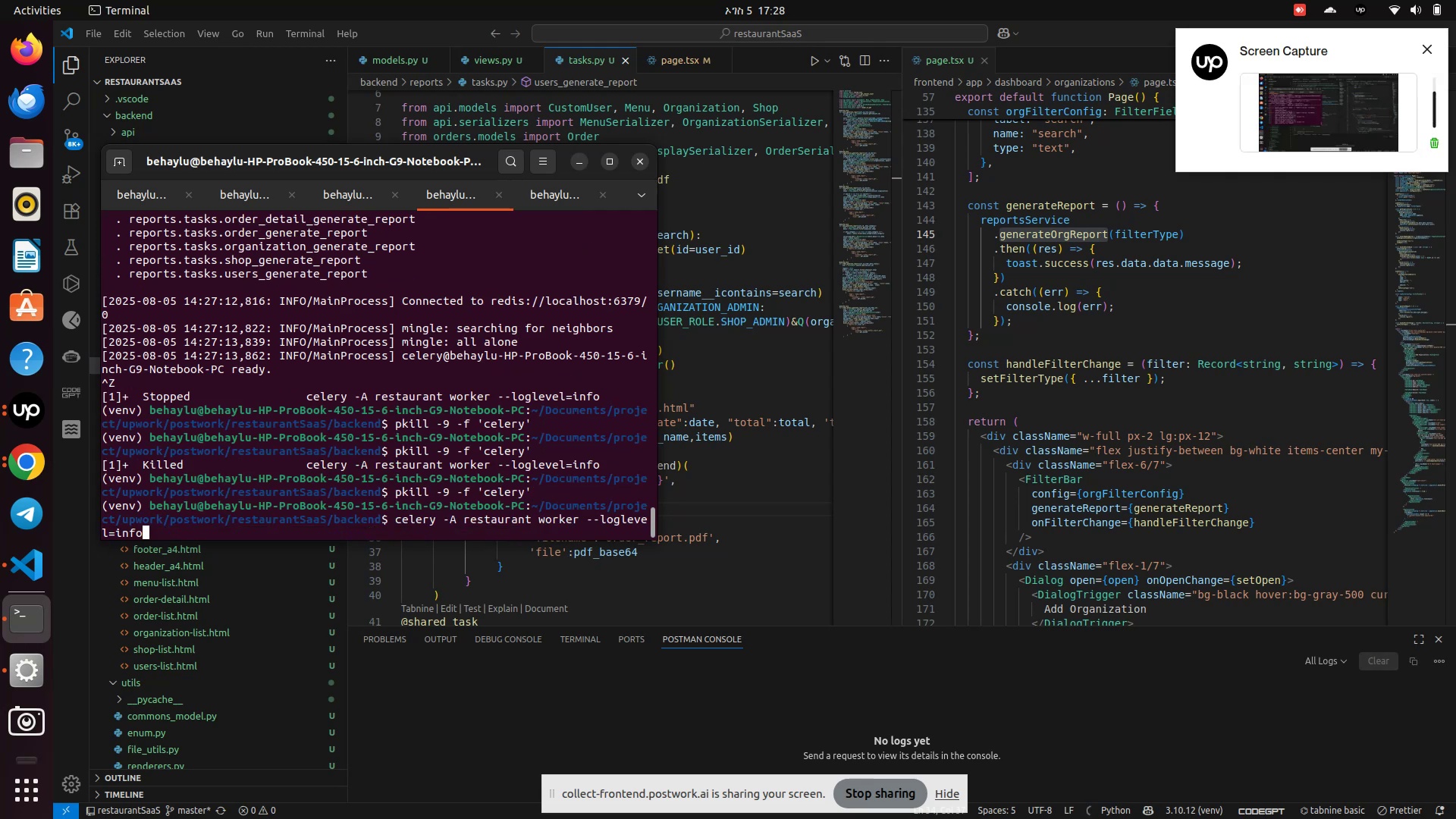 
key(Enter)
 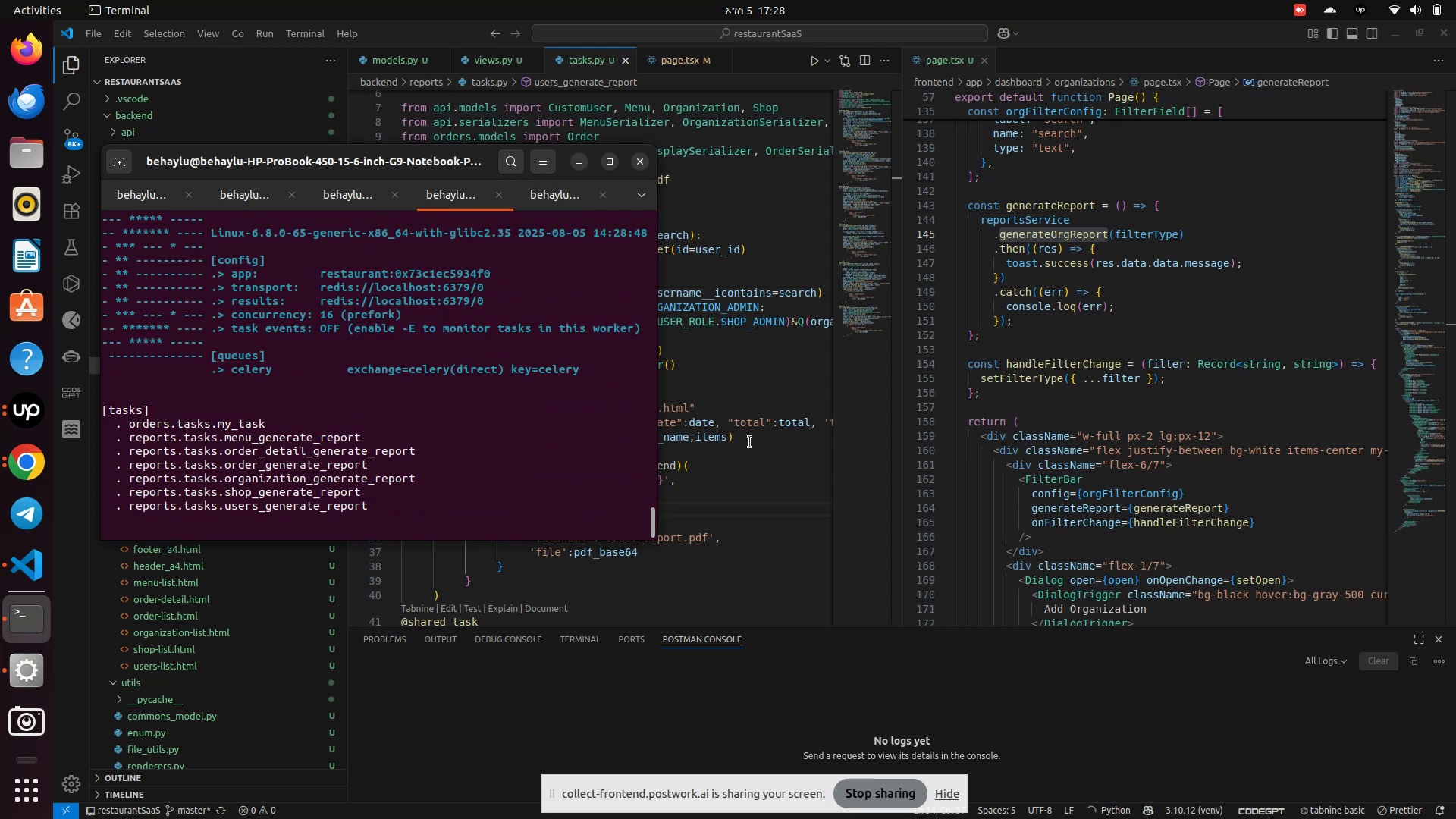 
left_click([814, 469])
 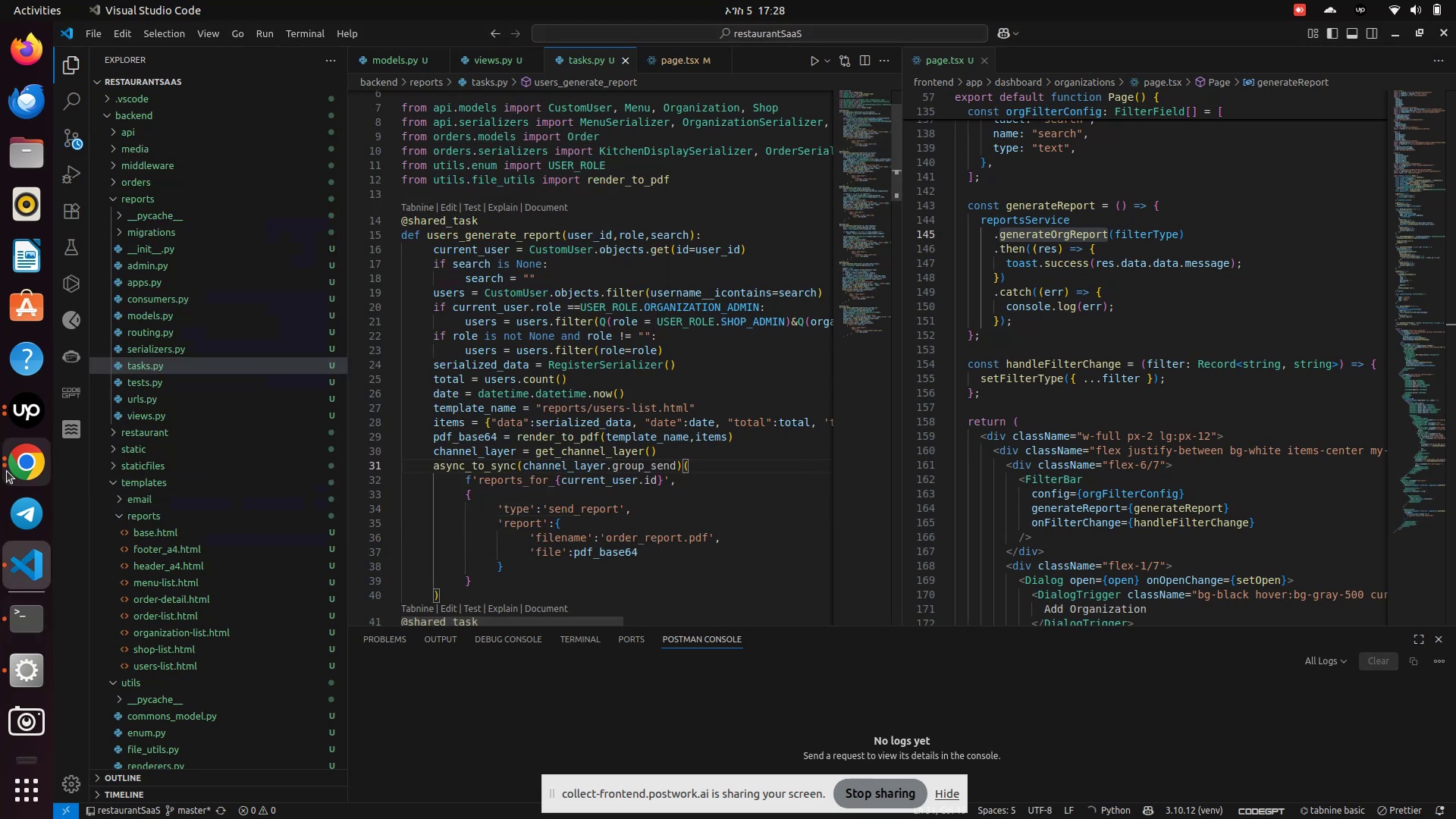 
left_click([14, 460])
 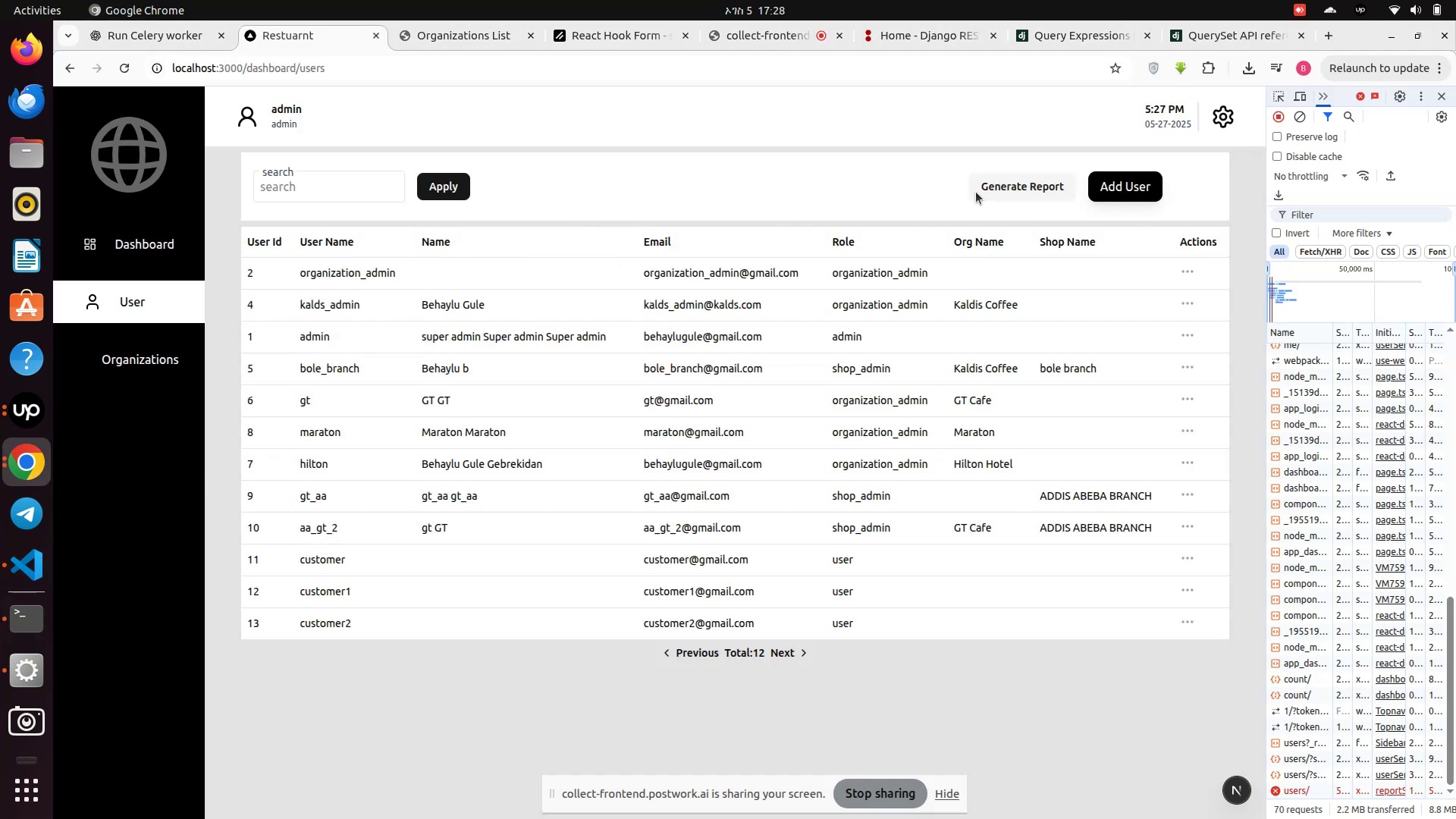 
left_click([1033, 184])
 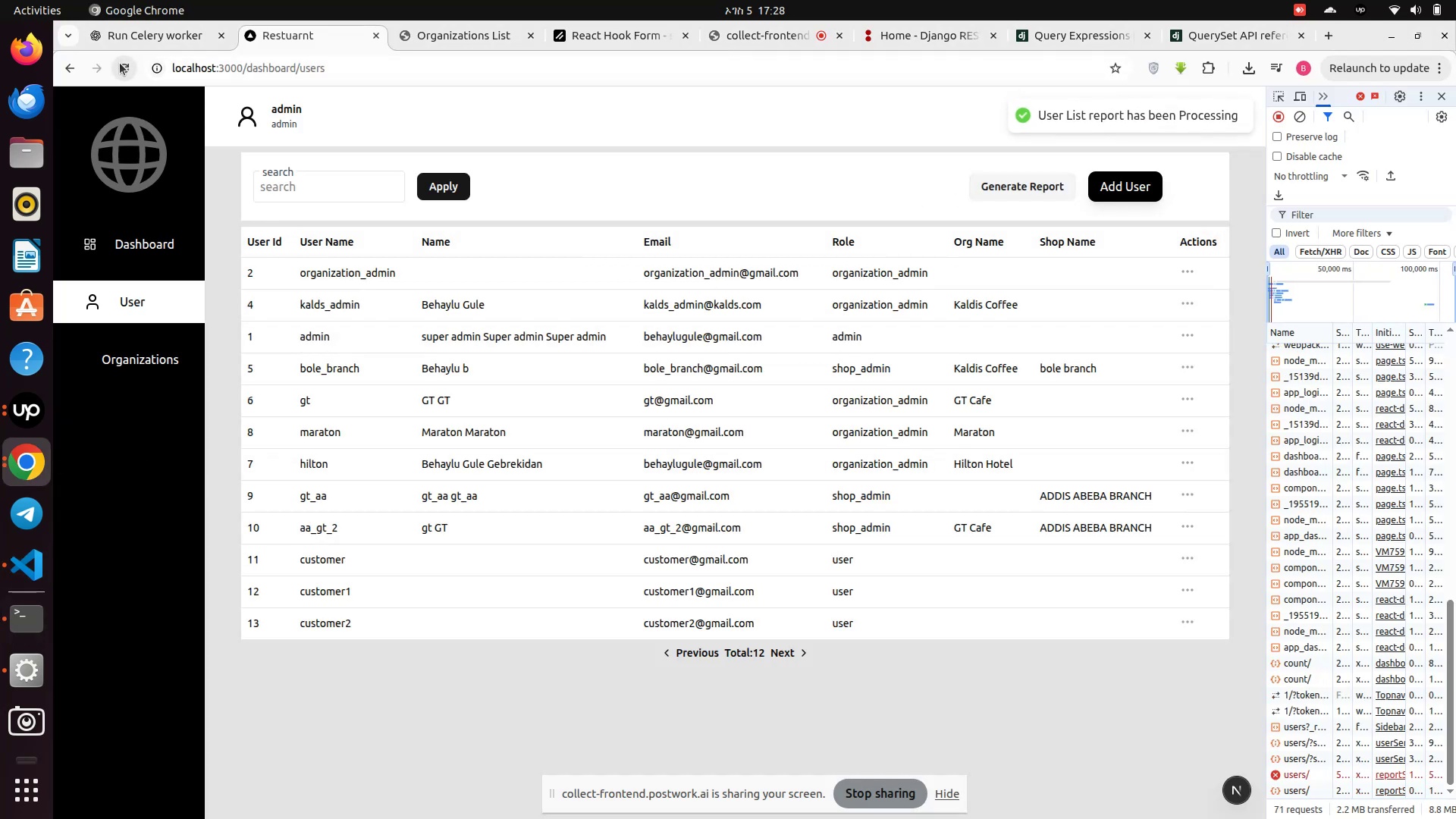 
left_click([120, 69])
 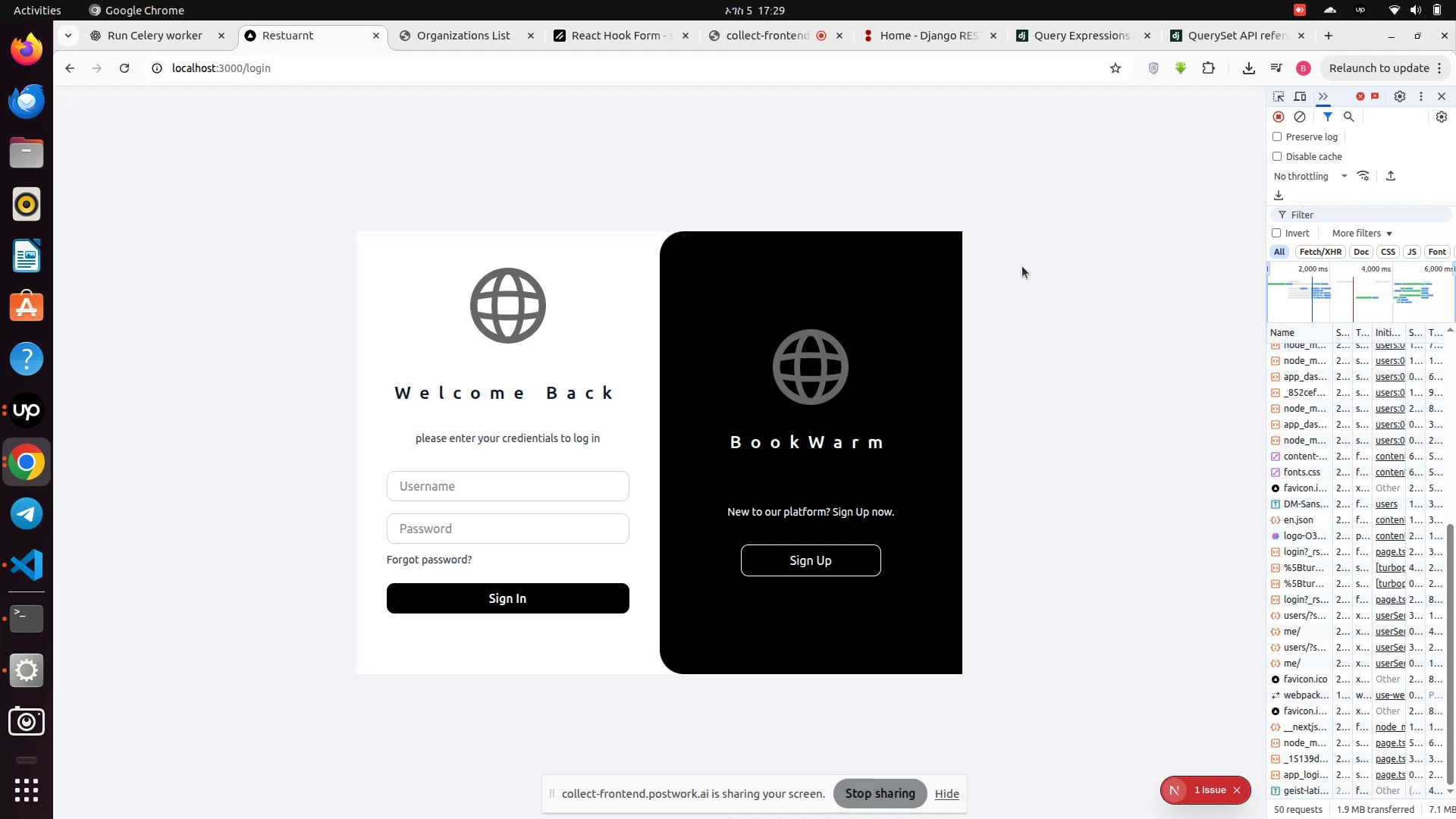 
wait(10.92)
 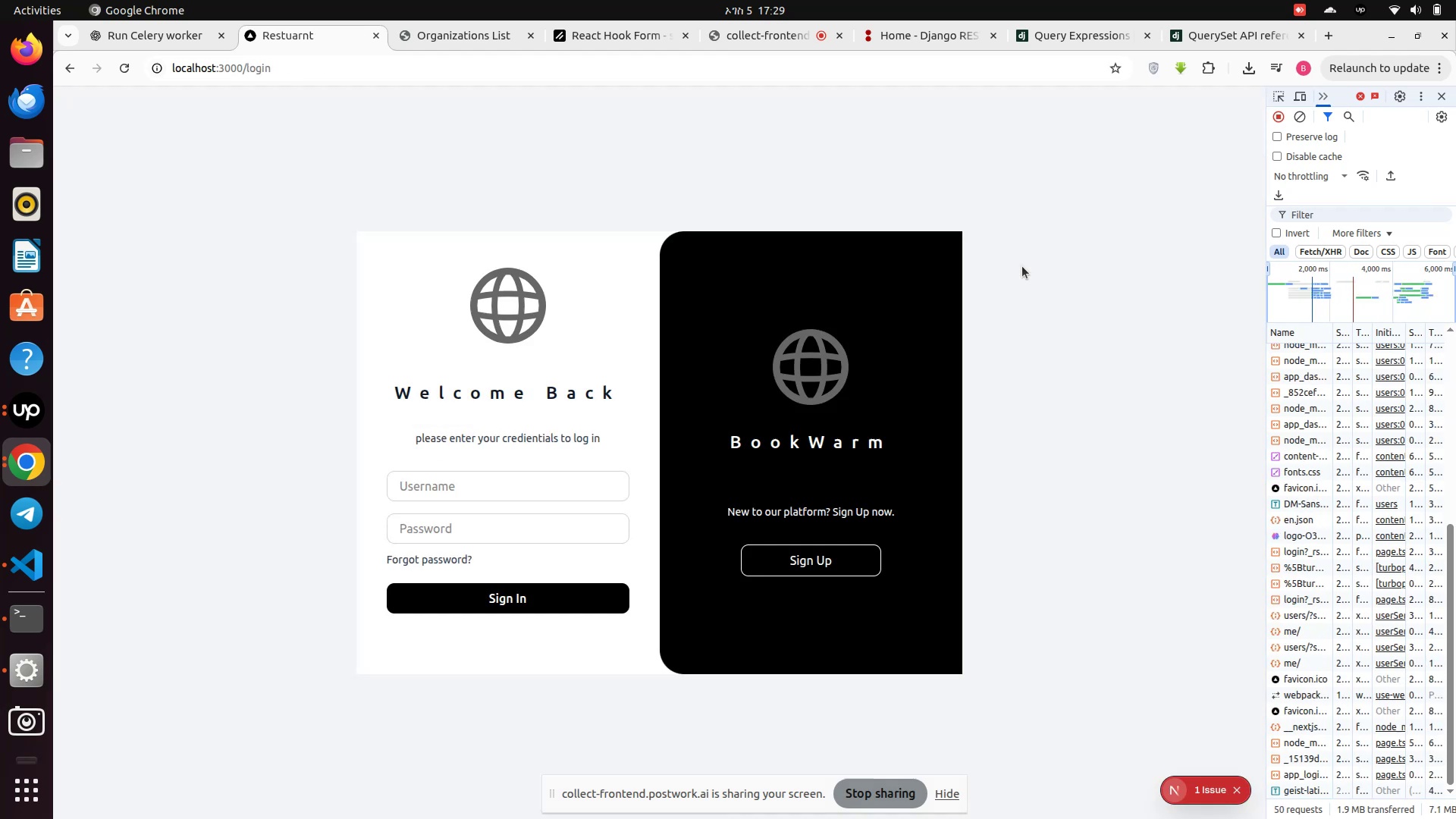 
left_click([1006, 190])
 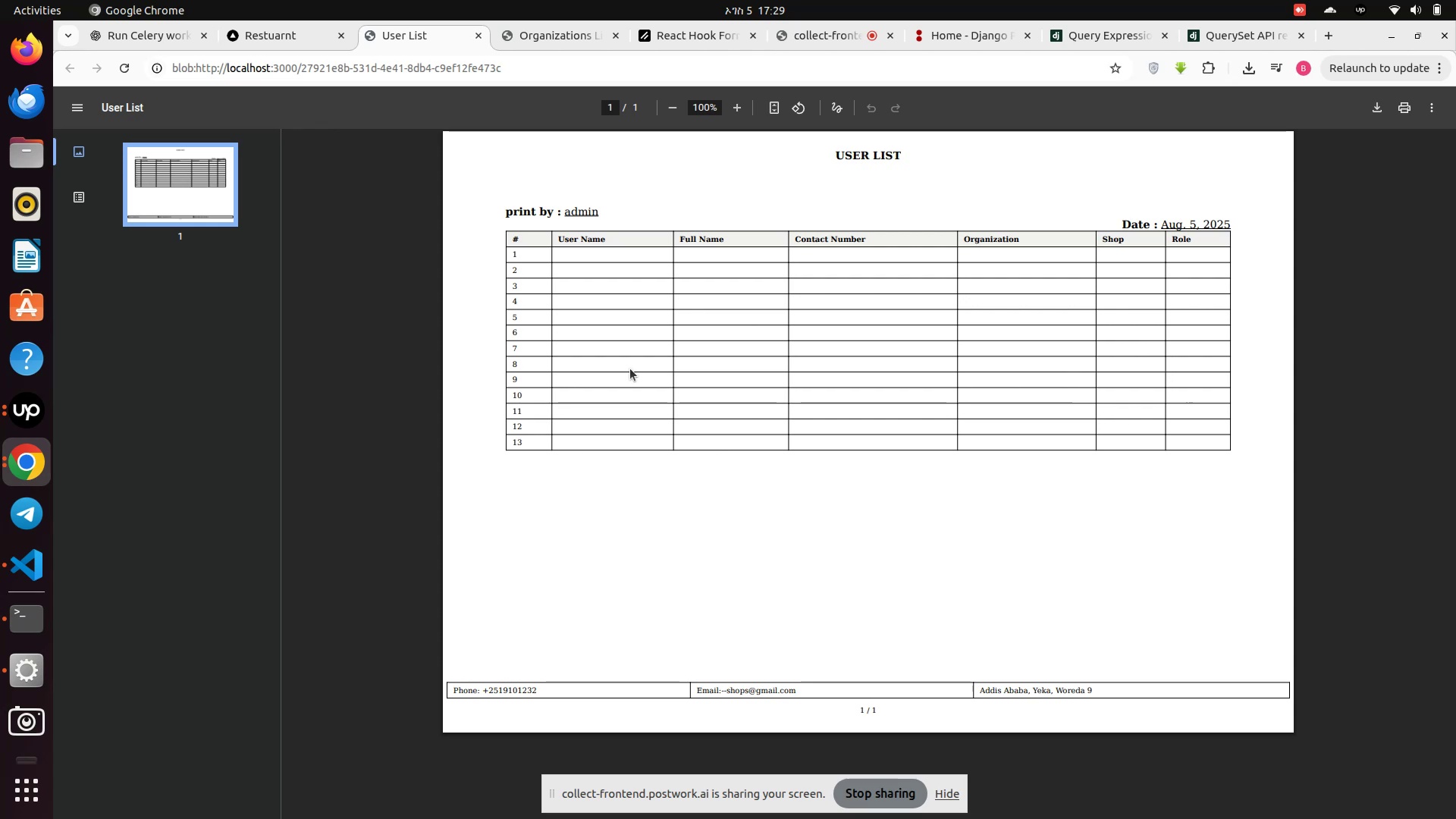 
scroll: coordinate [632, 369], scroll_direction: down, amount: 1.0
 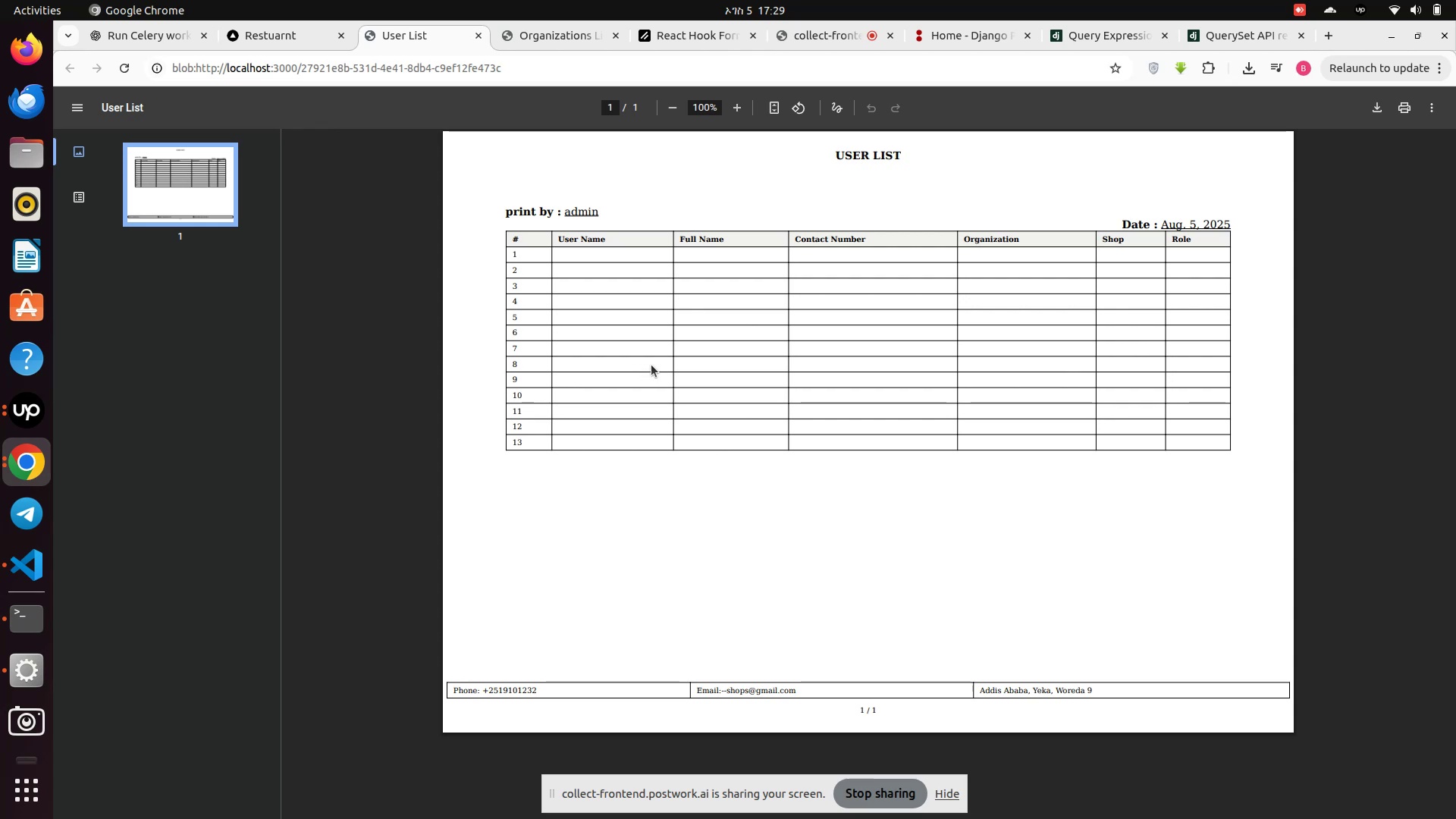 
wait(8.47)
 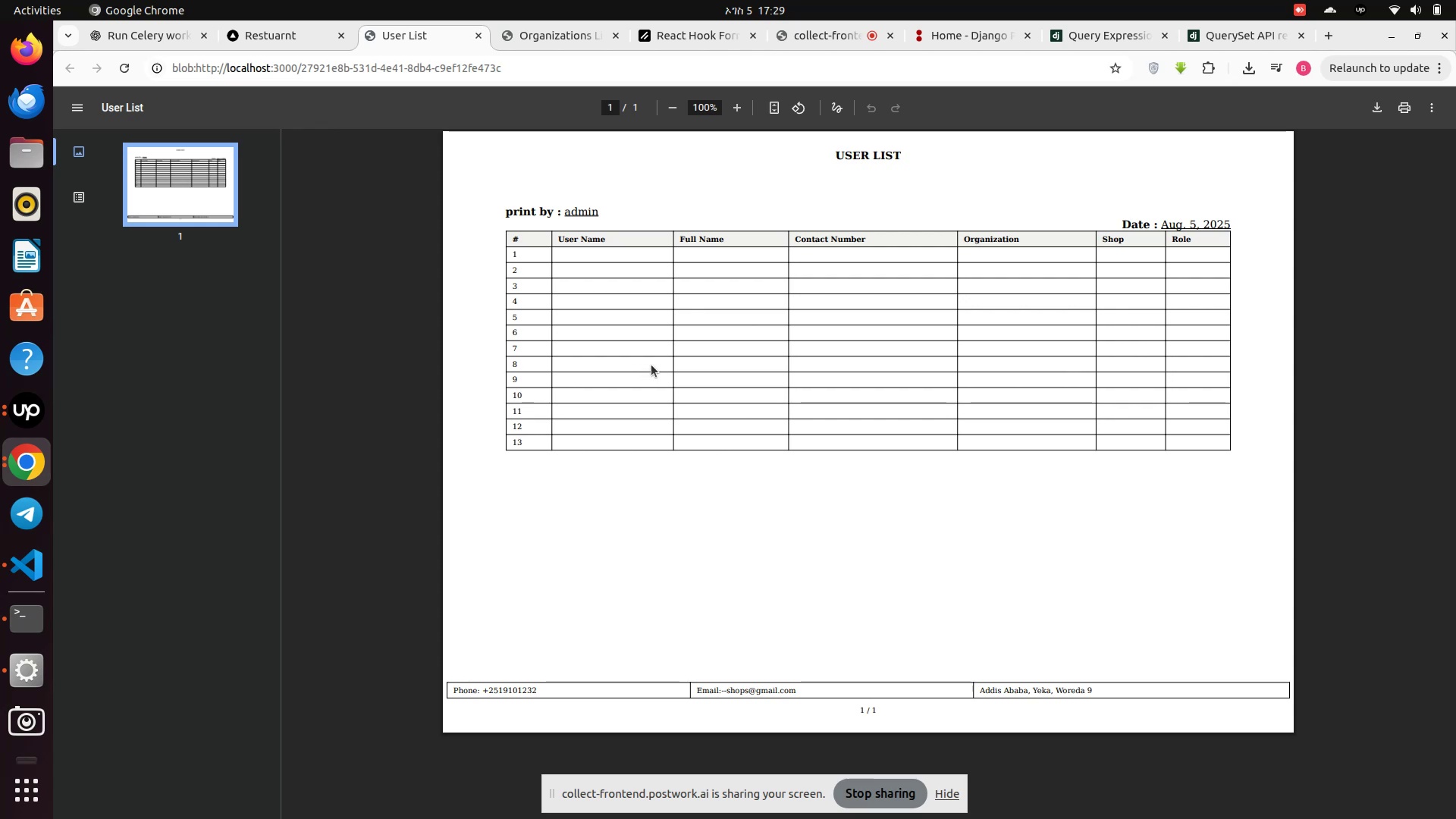 
left_click([23, 571])
 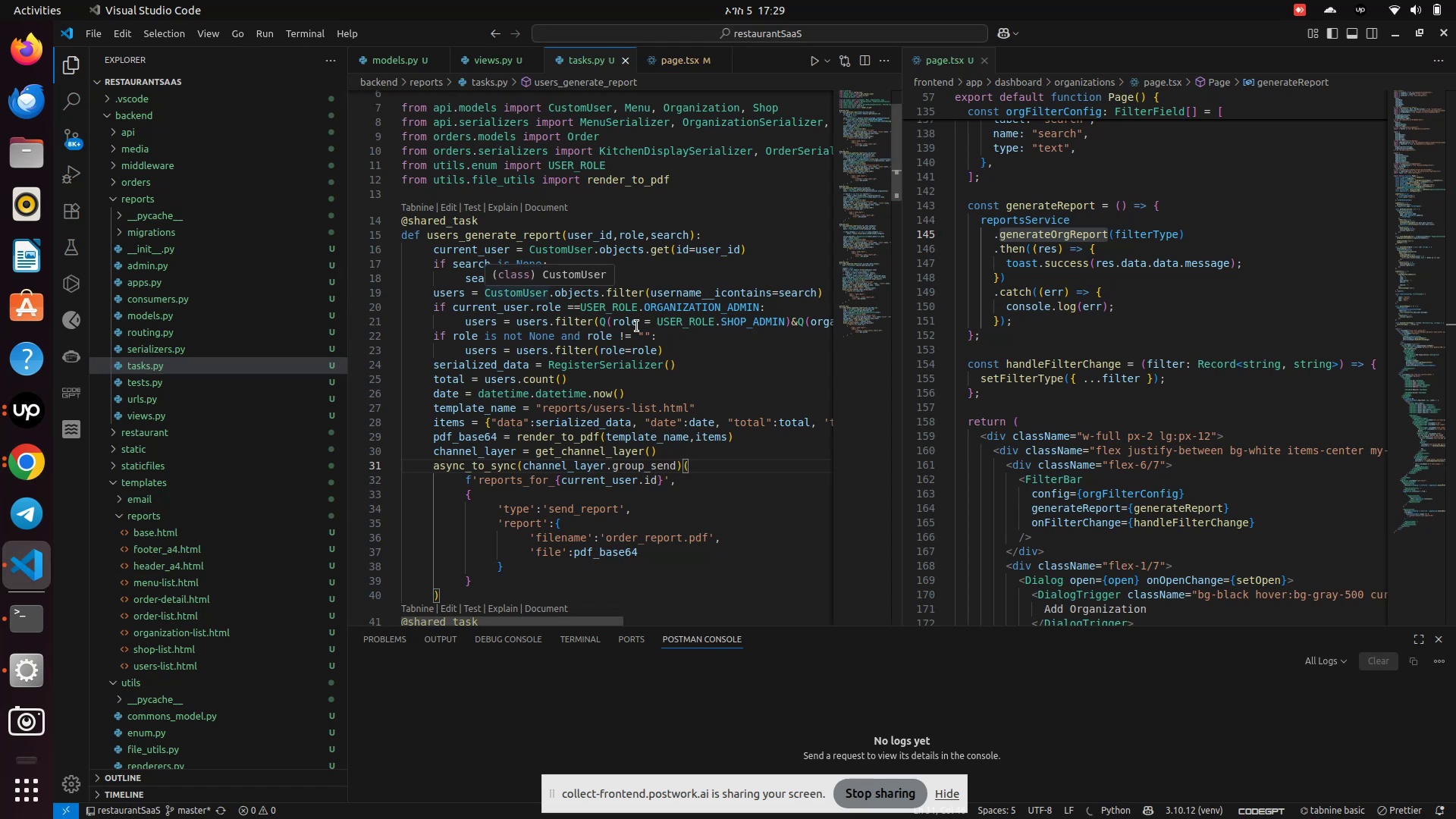 
left_click([716, 351])
 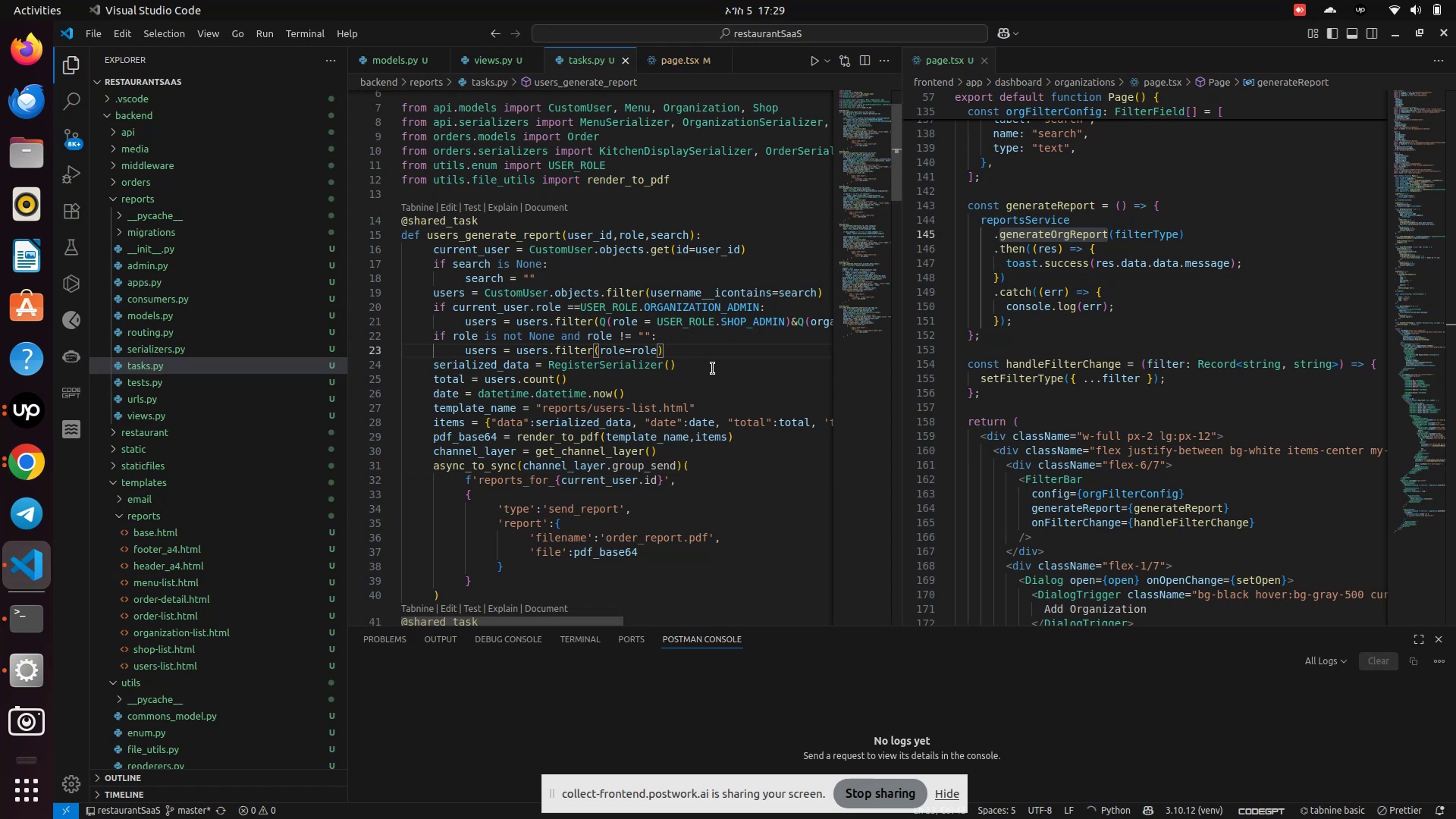 
left_click([713, 369])
 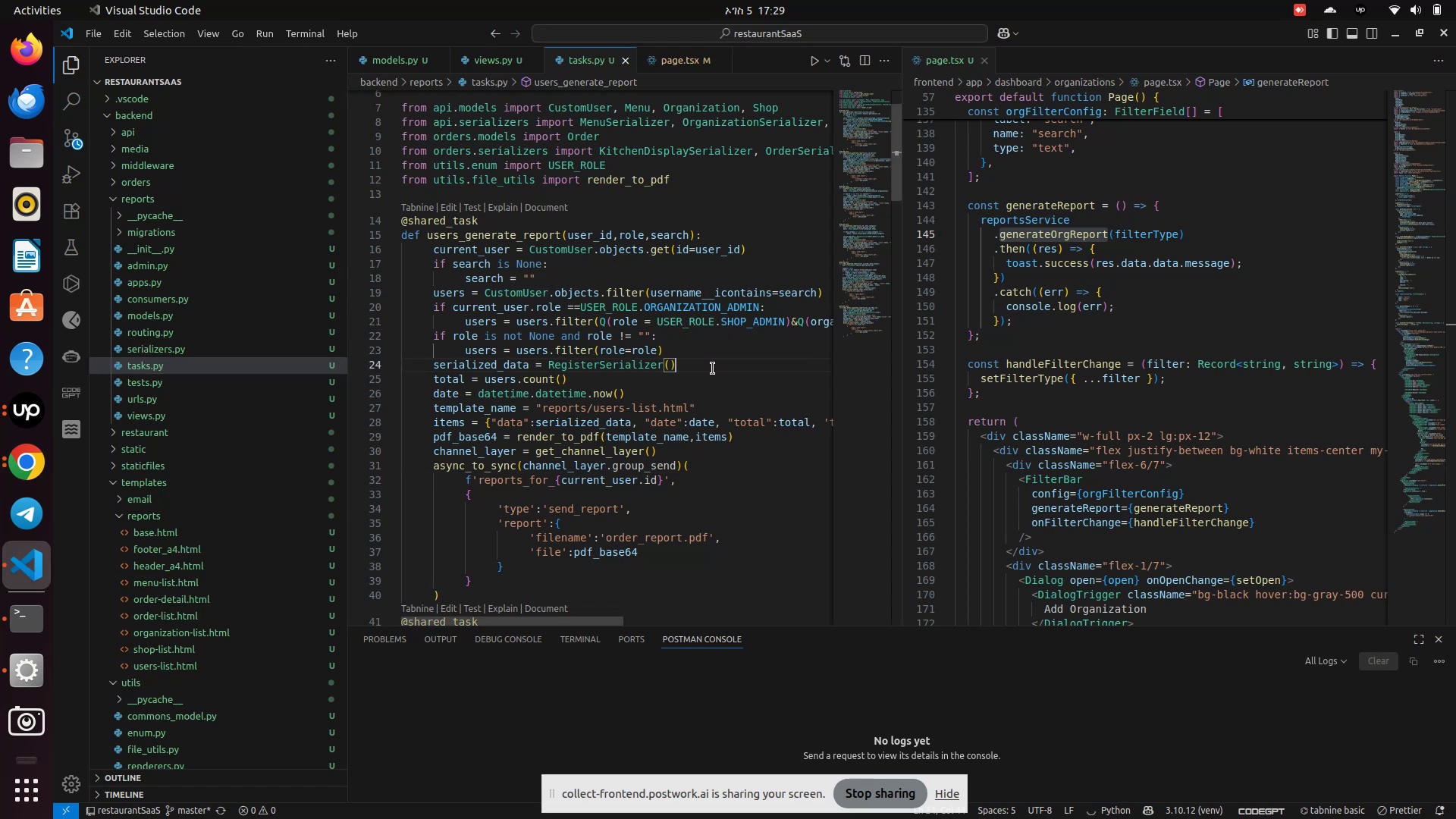 
key(Period)
 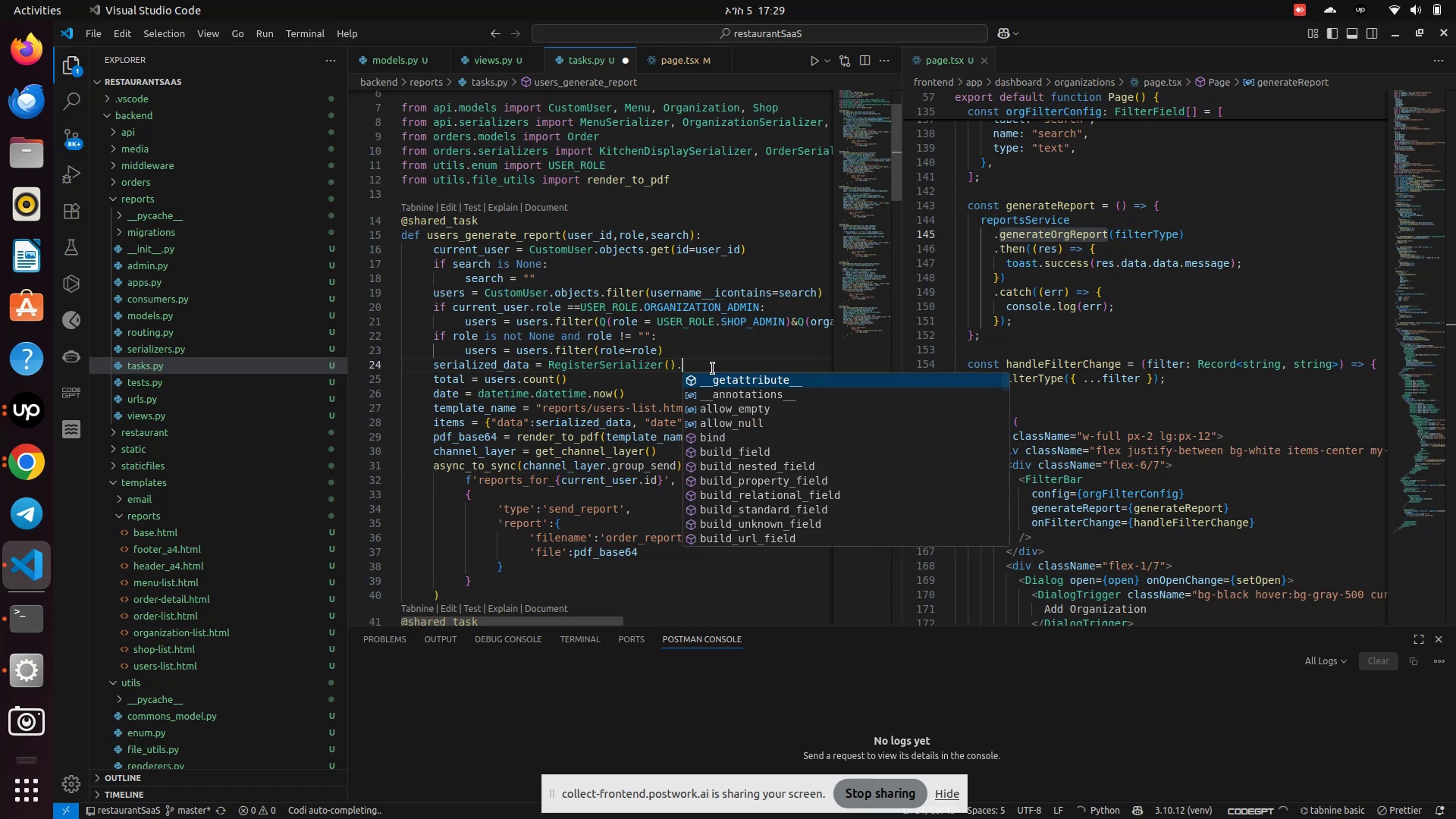 
key(Backspace)
 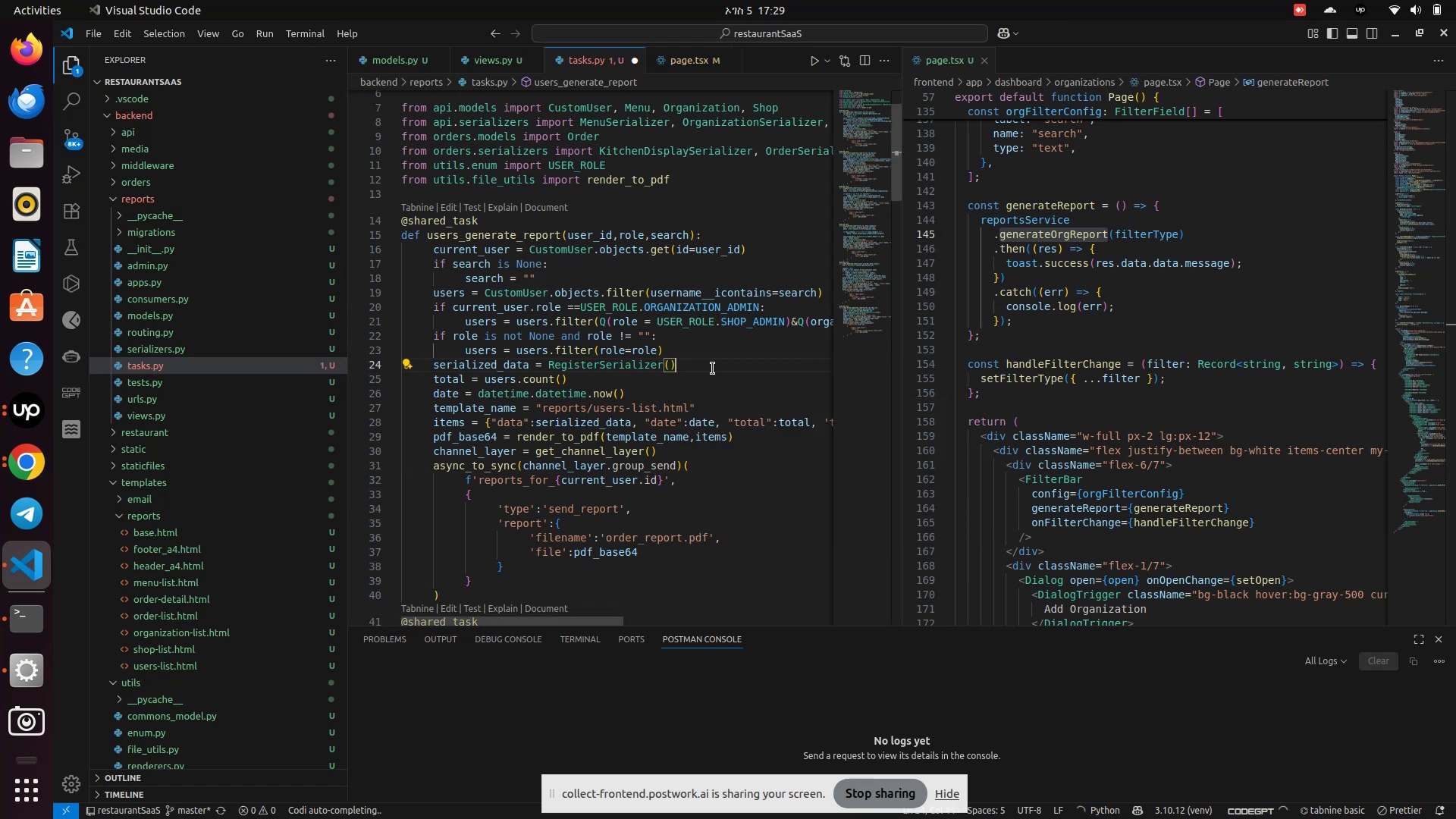 
key(ArrowLeft)
 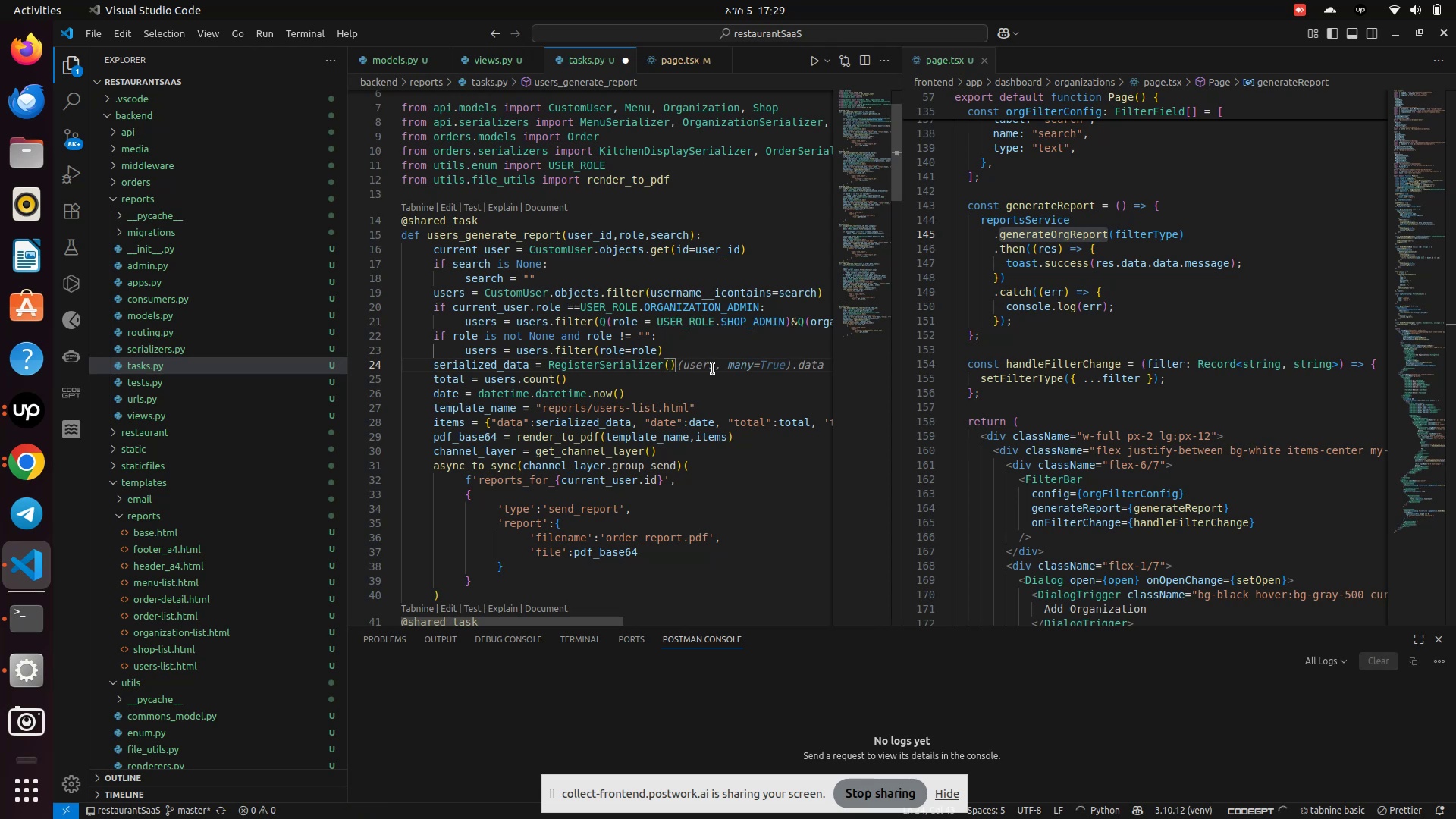 
type(users, may)
key(Backspace)
type(ny=True)
 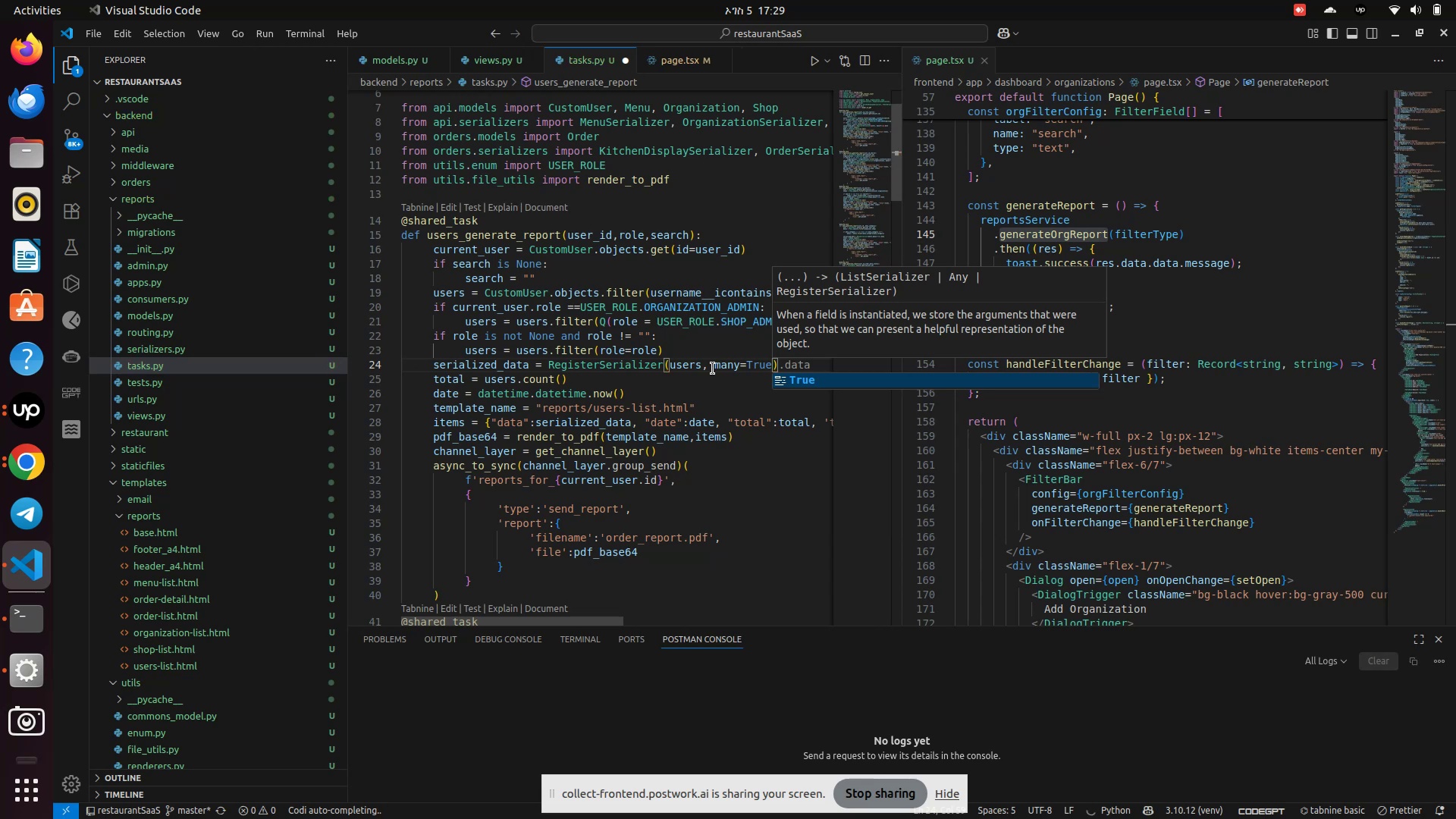 
key(ArrowRight)
 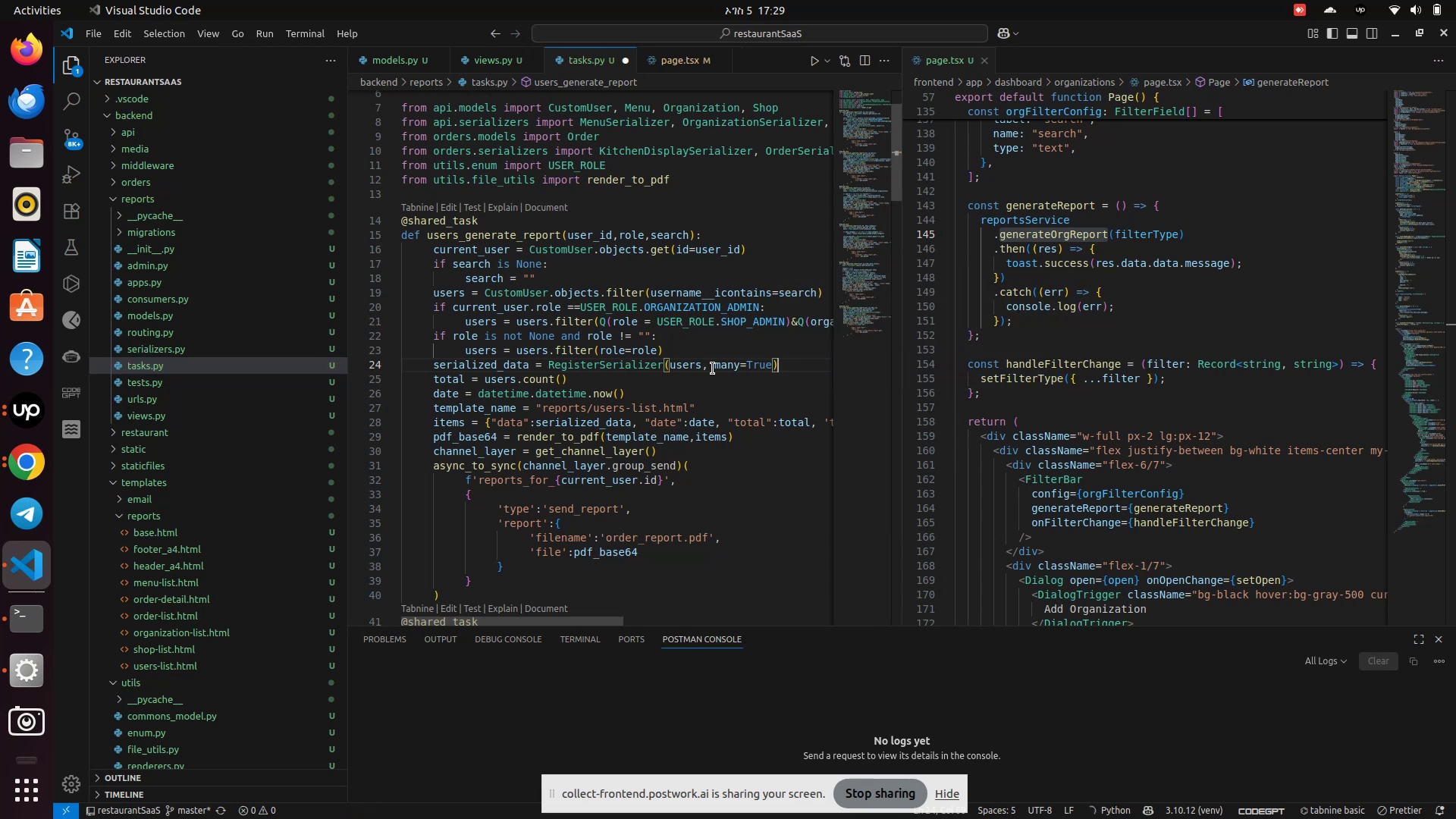 
type(.data)
 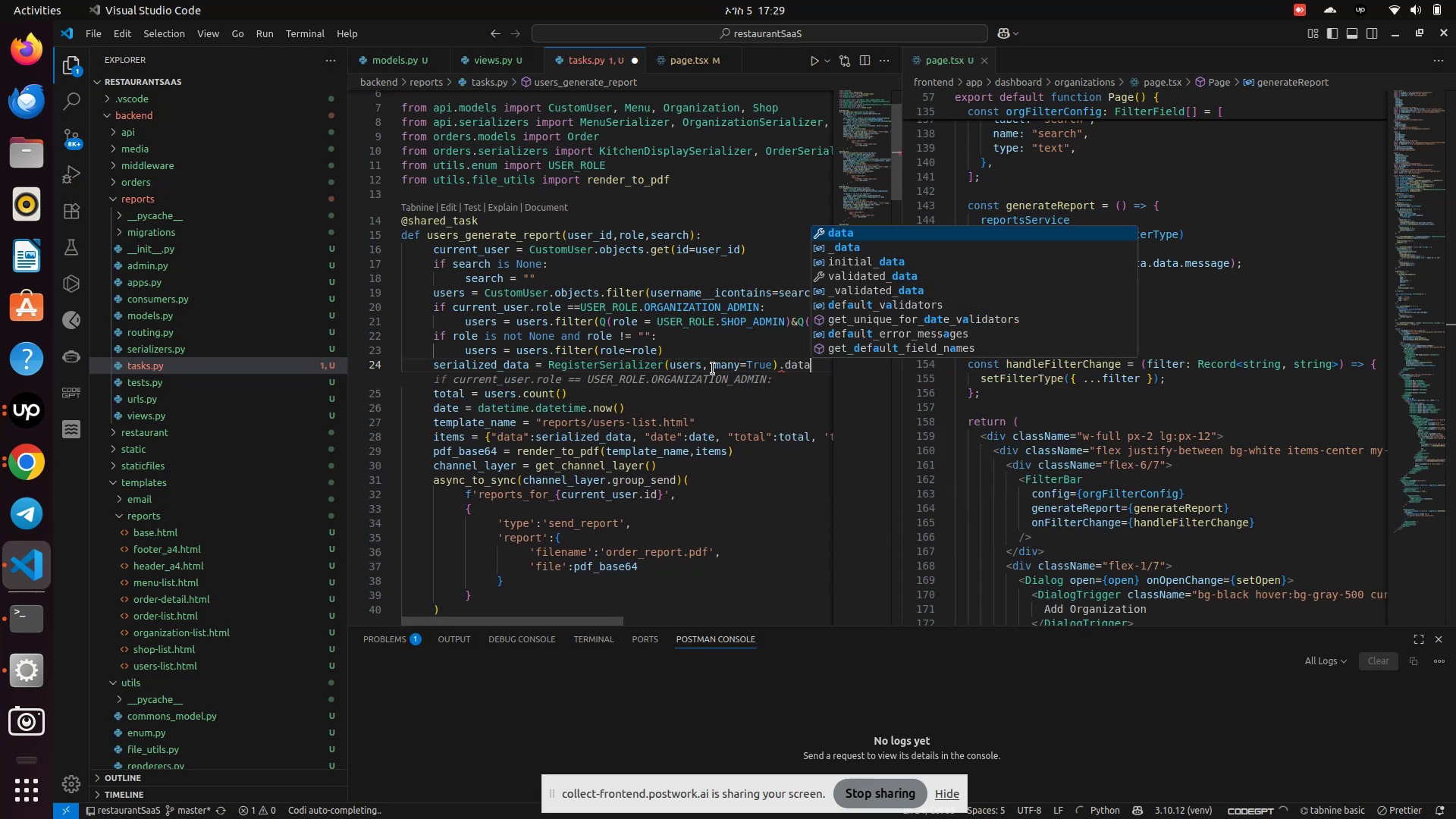 
key(Enter)
 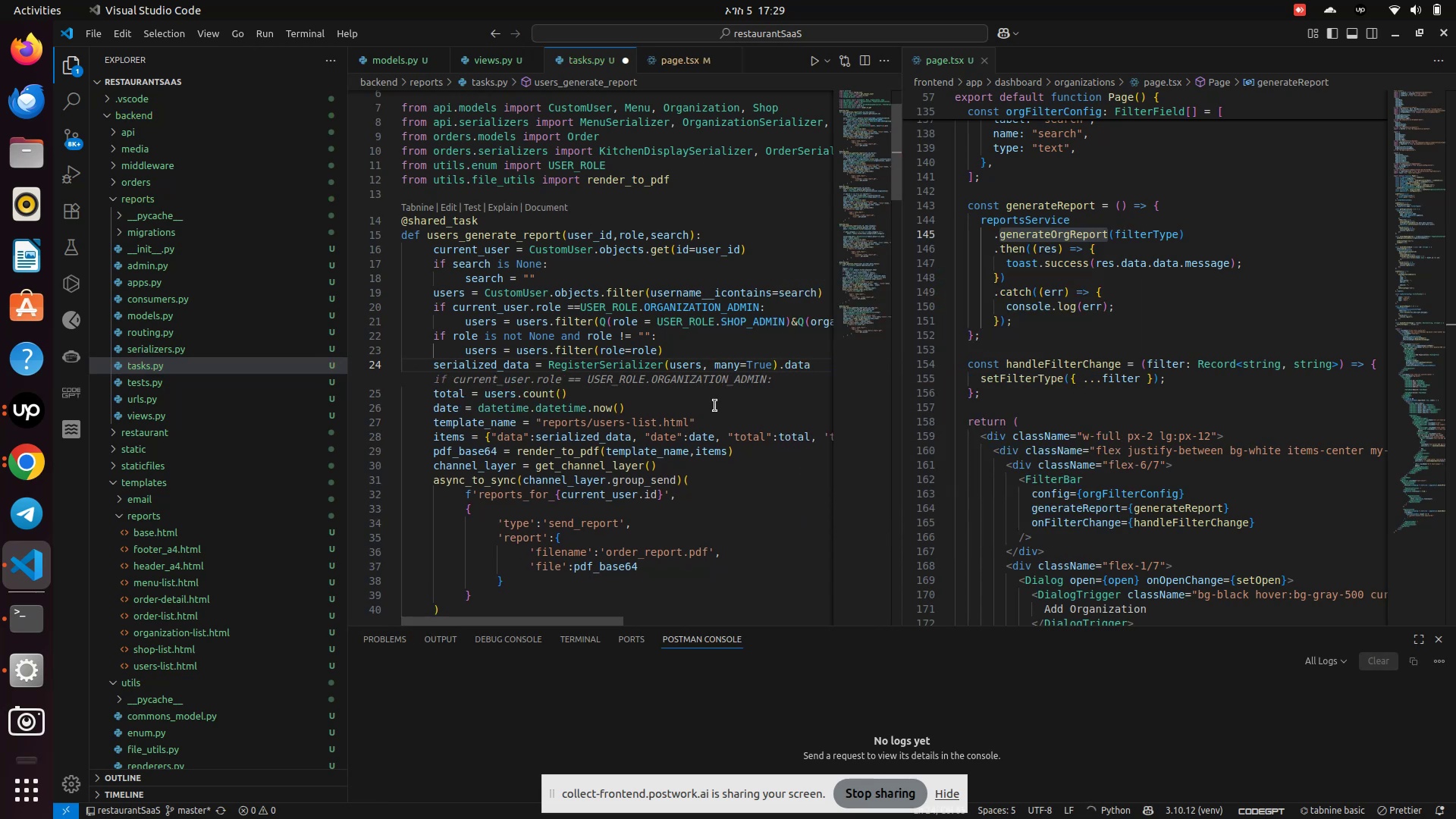 
left_click([763, 457])
 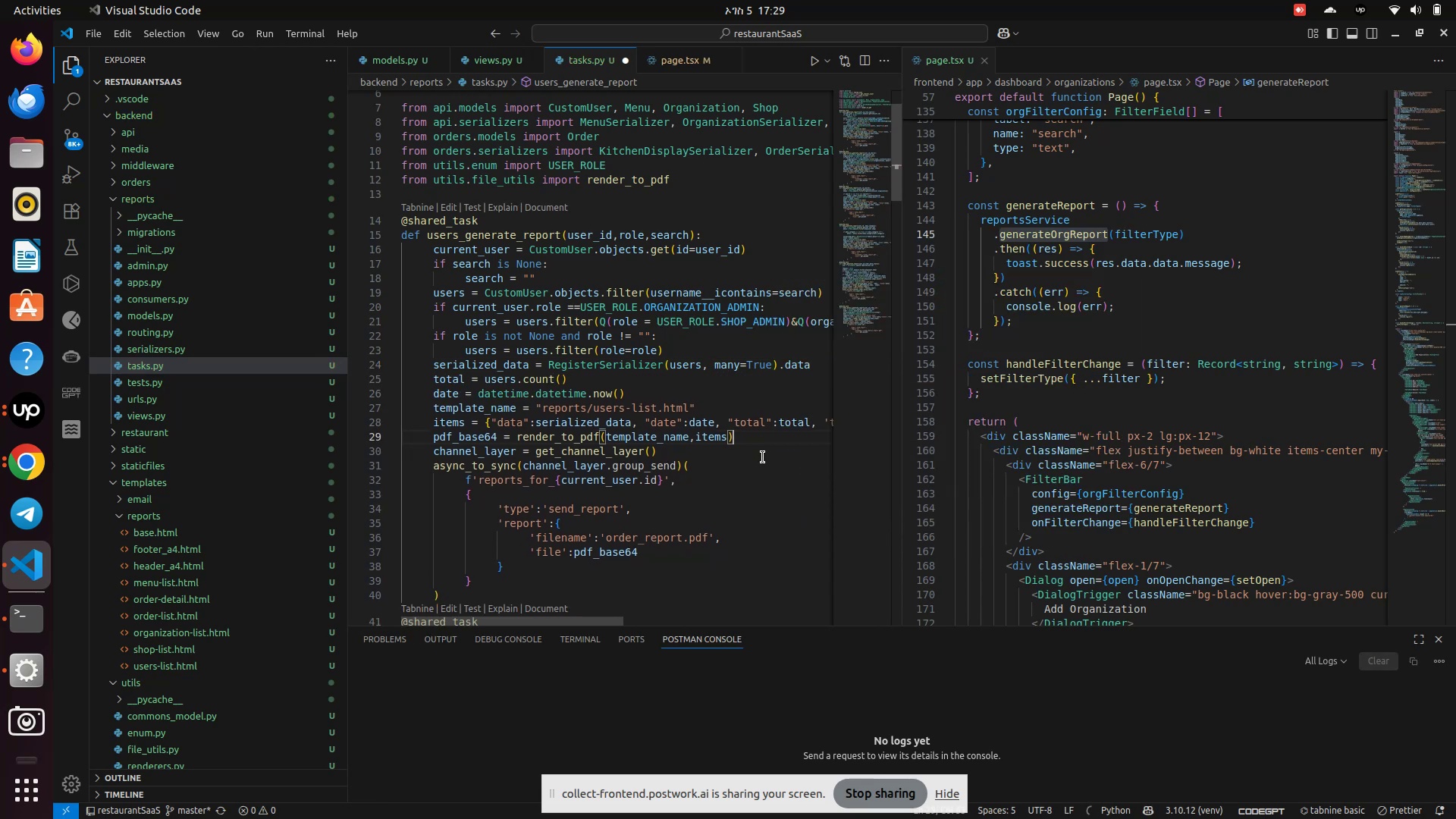 
key(Control+S)
 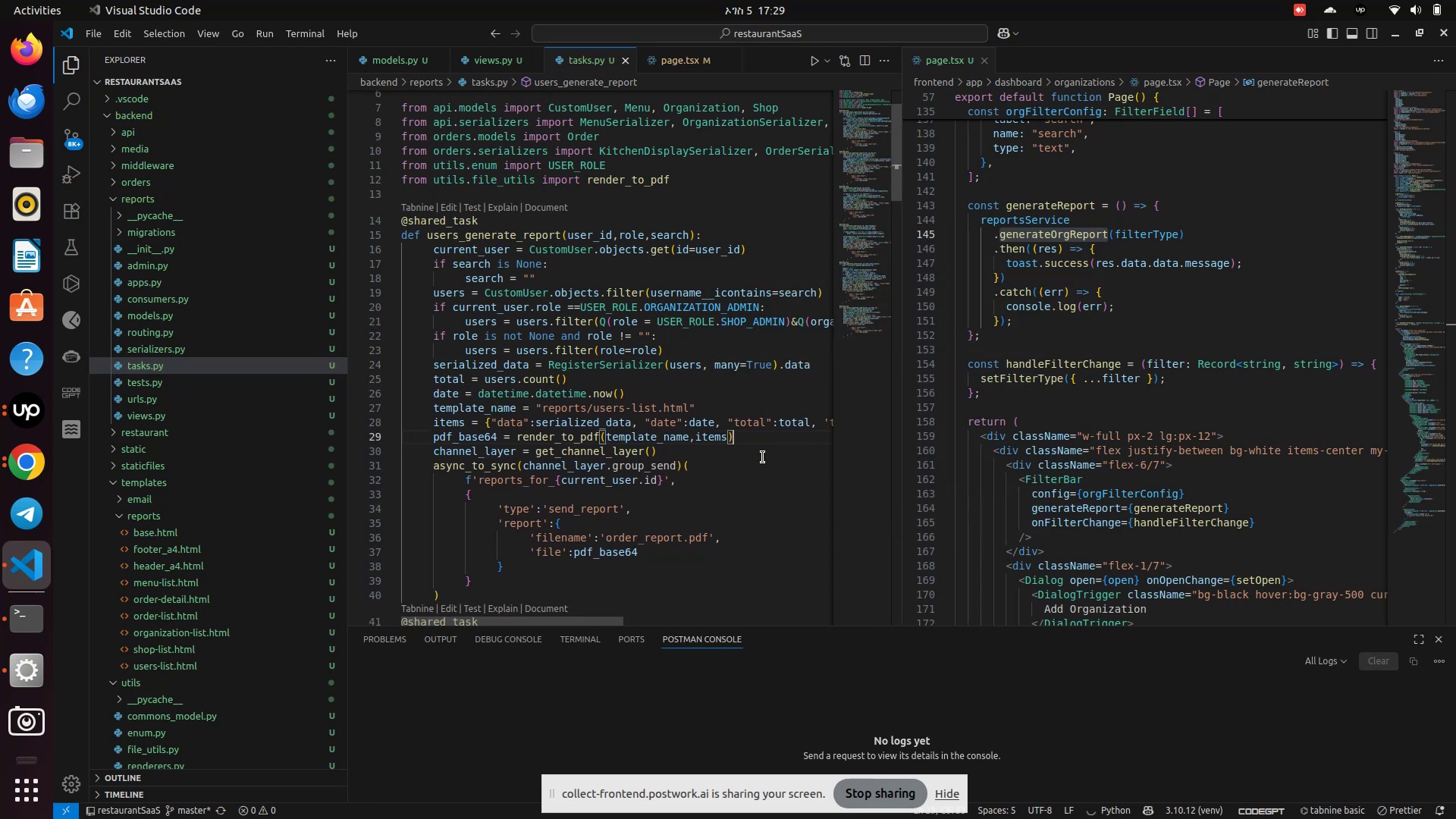 
key(Control+S)
 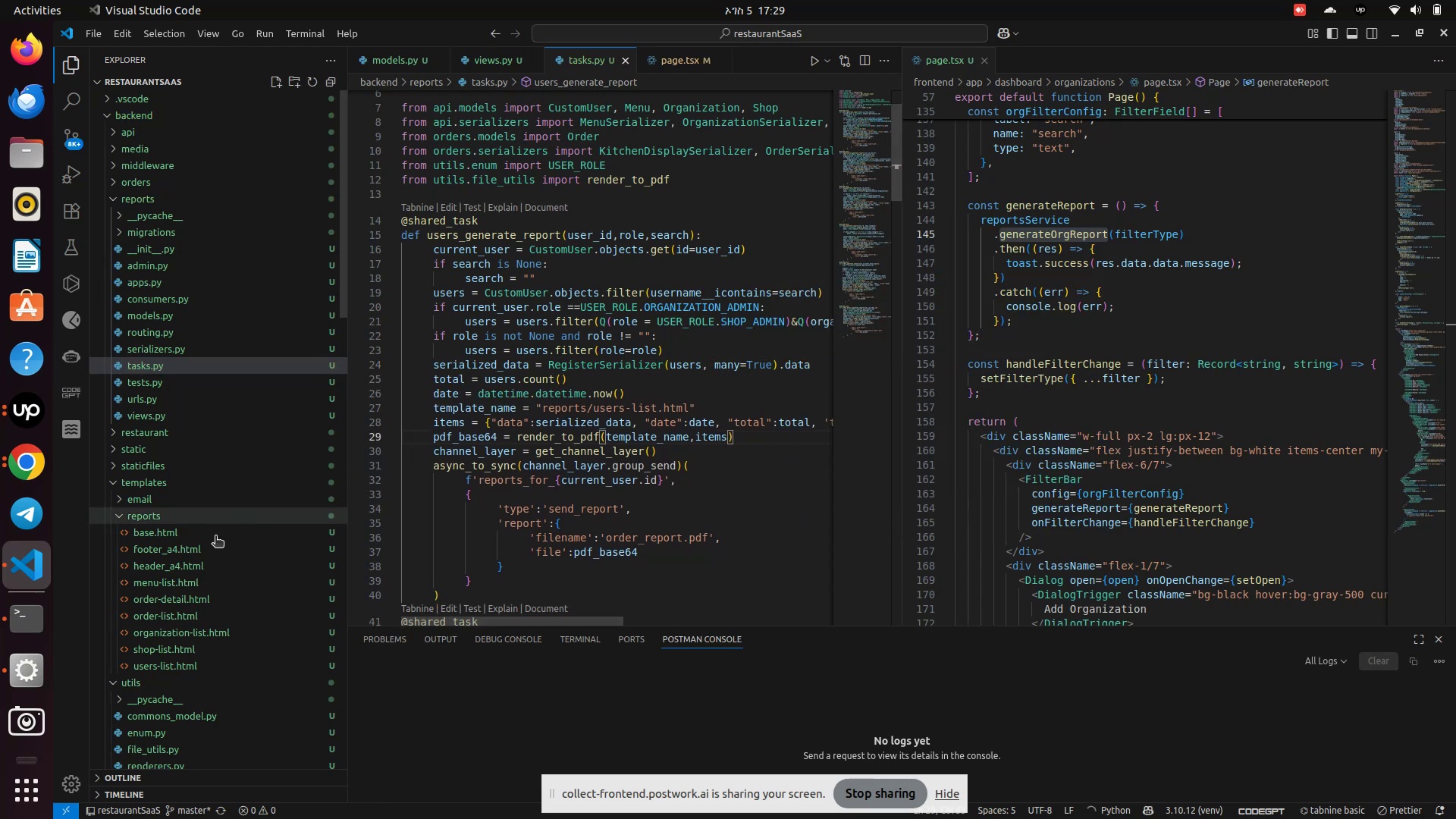 
left_click([25, 632])
 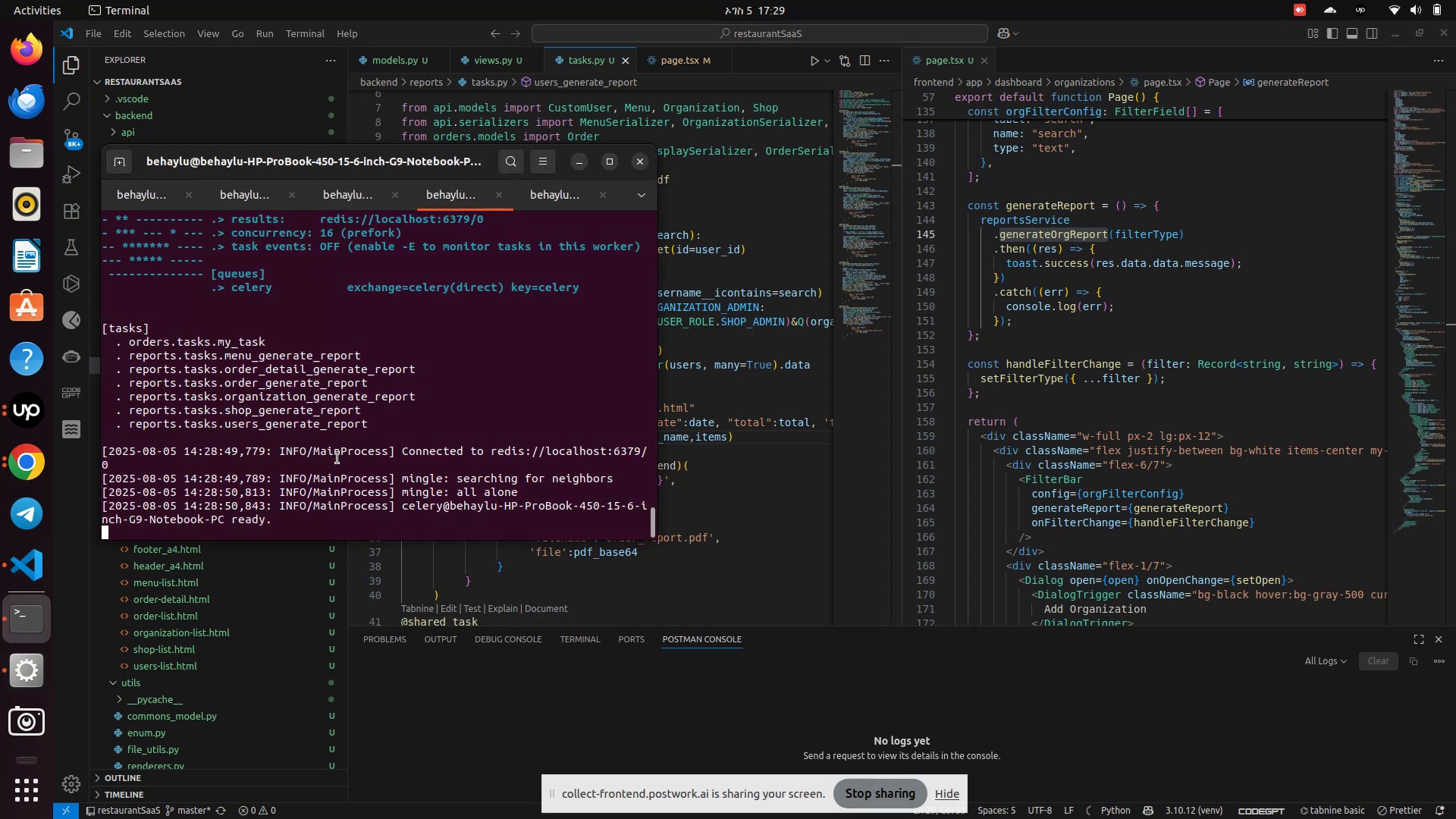 
key(Control+Z)
 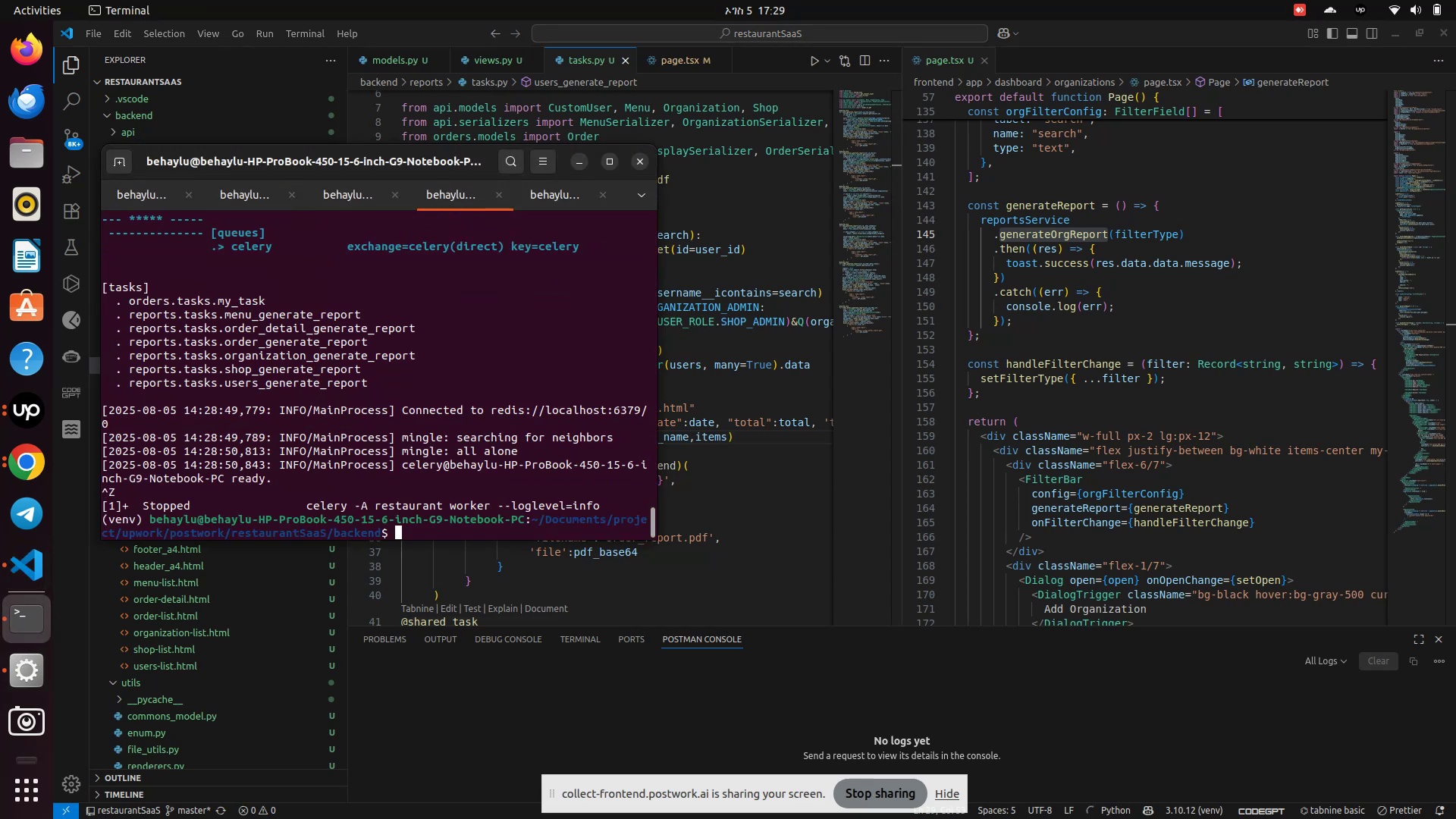 
key(ArrowUp)
 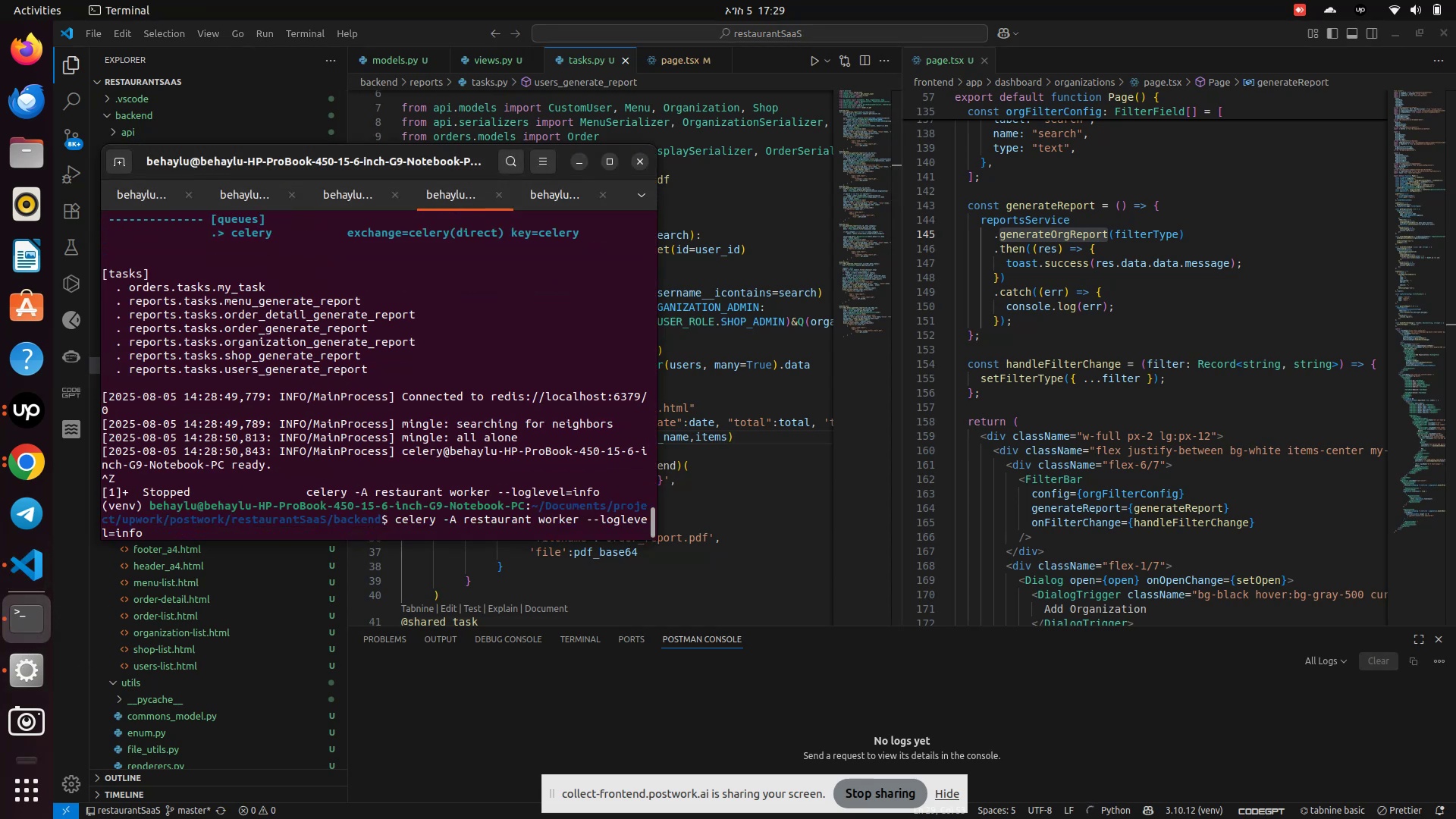 
key(ArrowUp)
 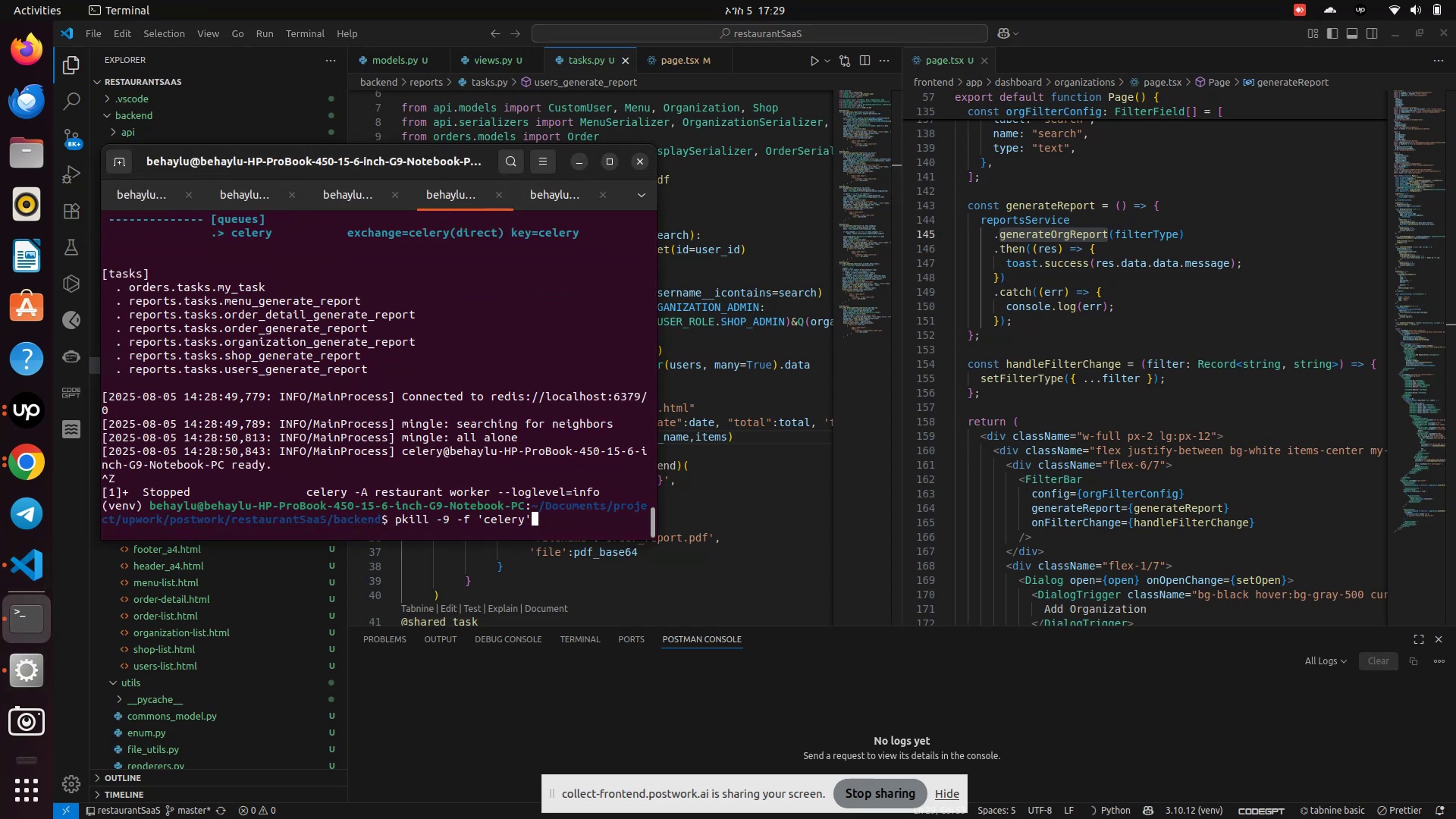 
key(Enter)
 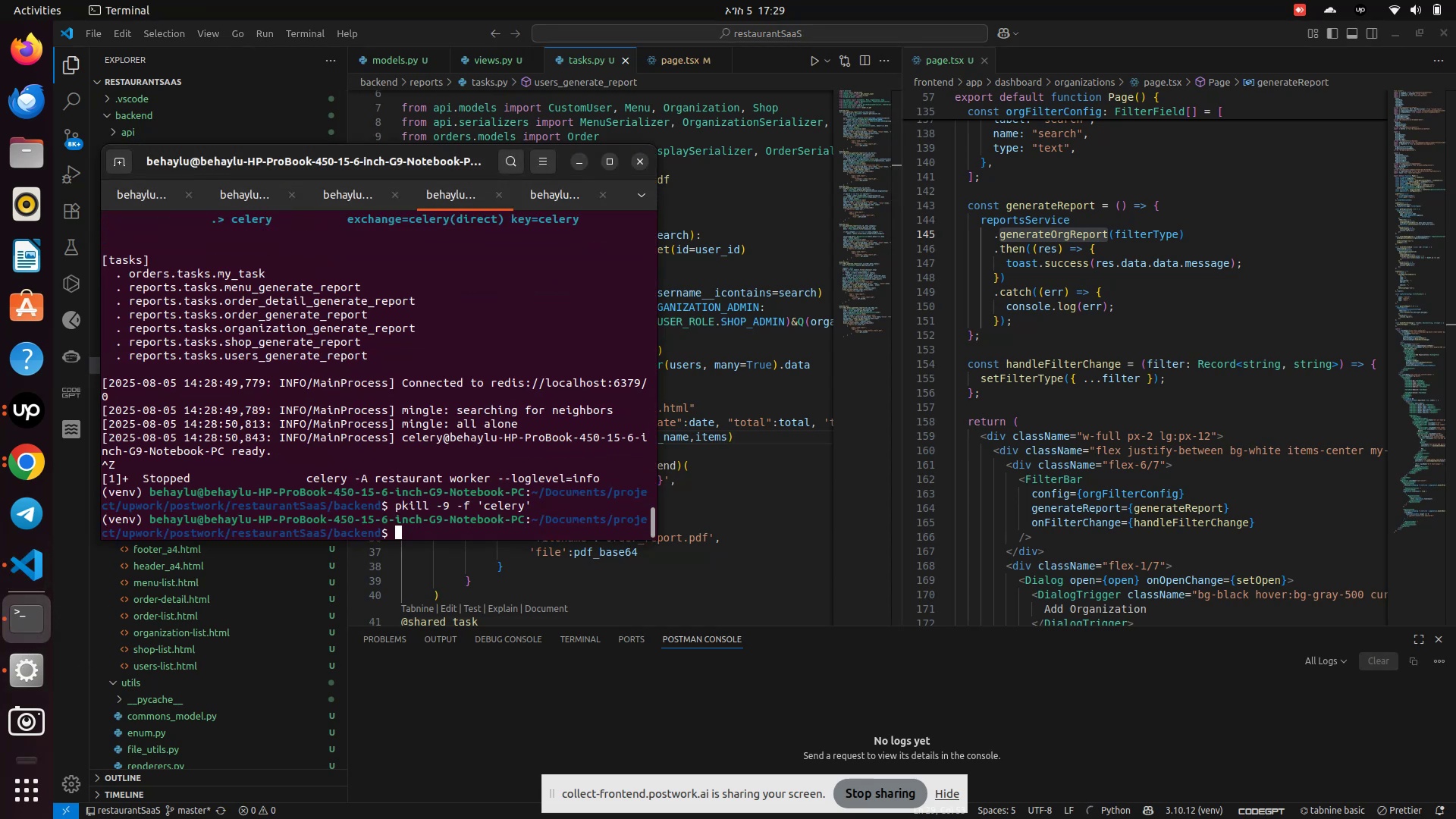 
key(ArrowUp)
 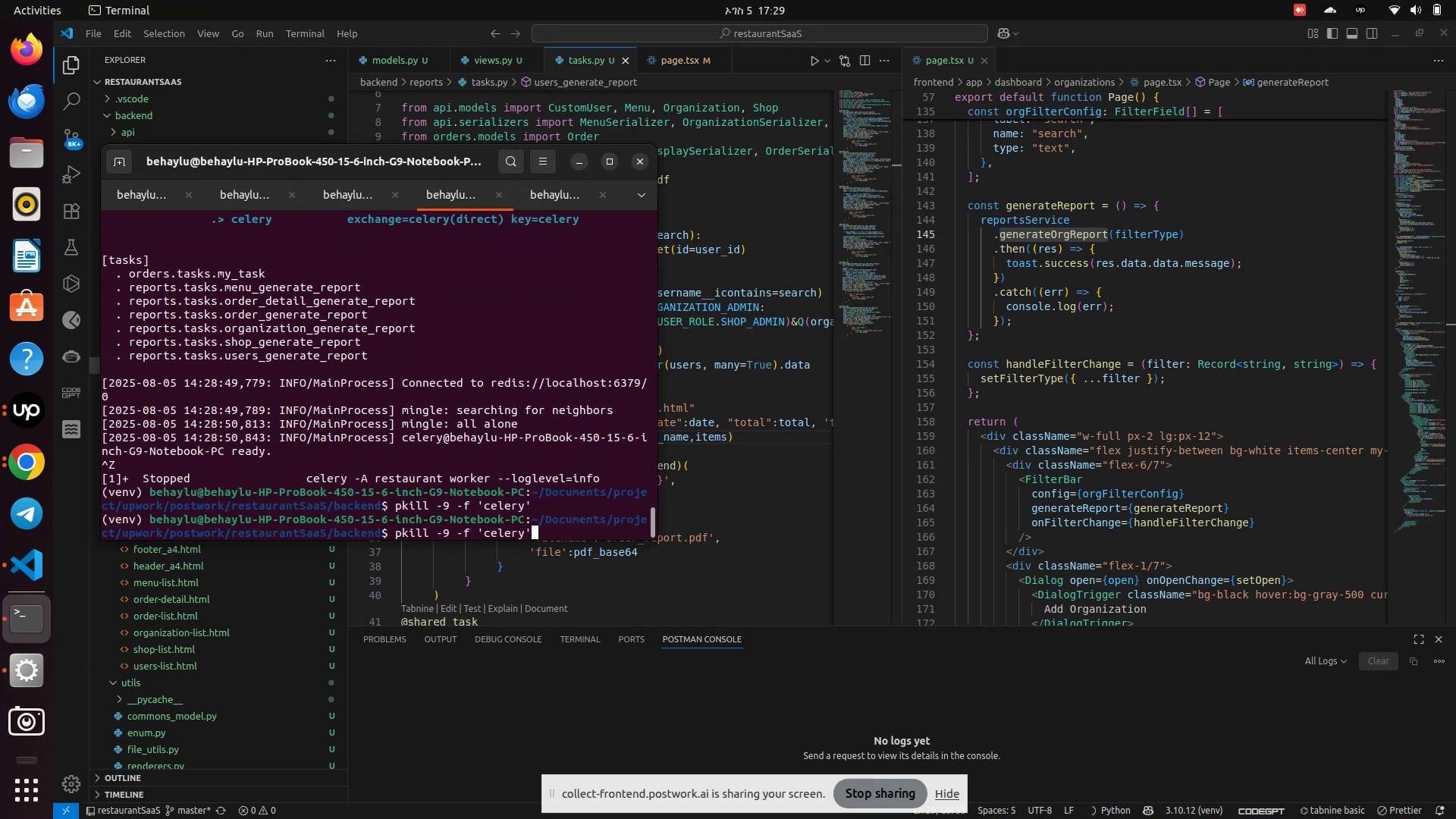 
key(Enter)
 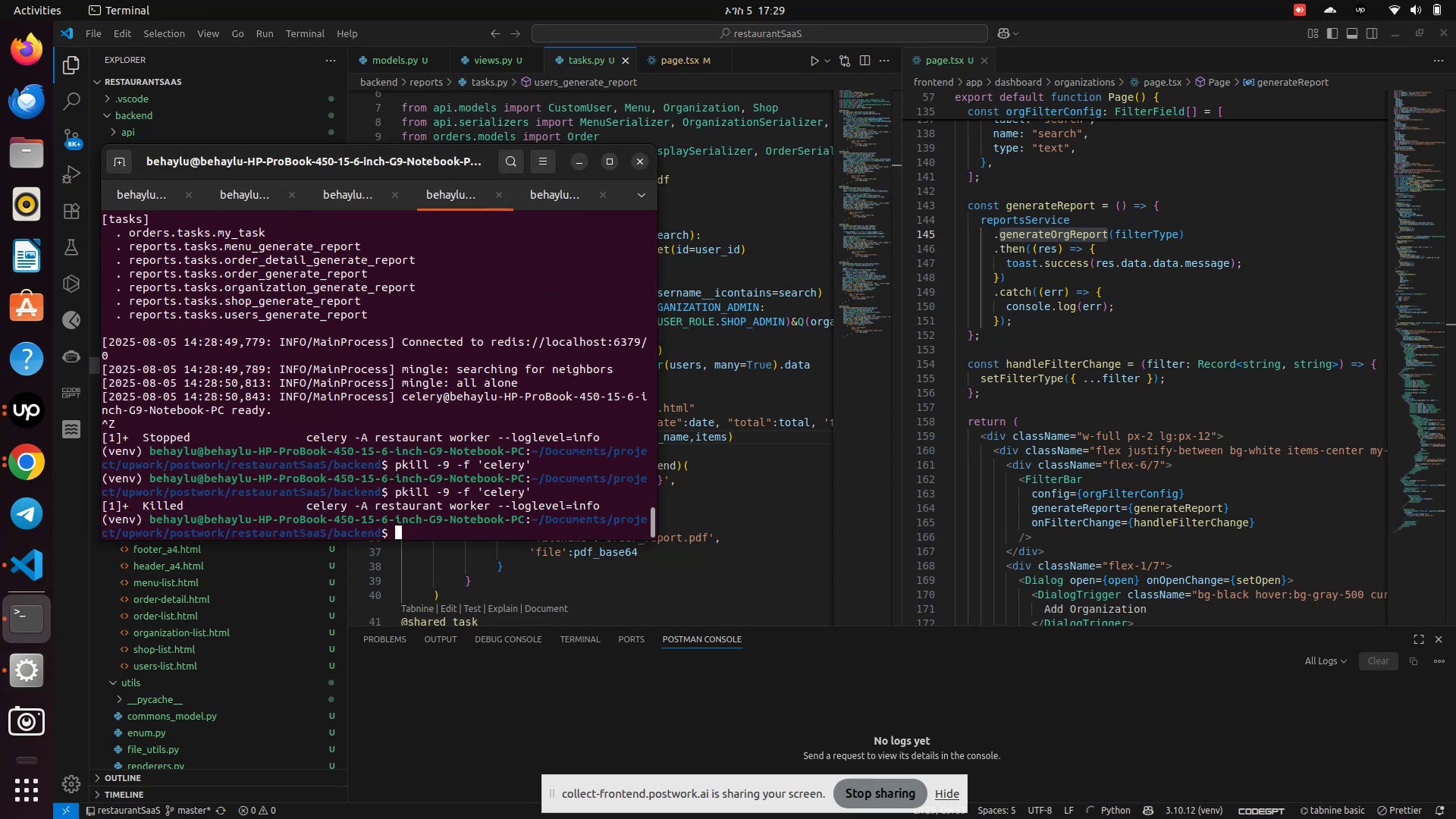 
key(ArrowUp)
 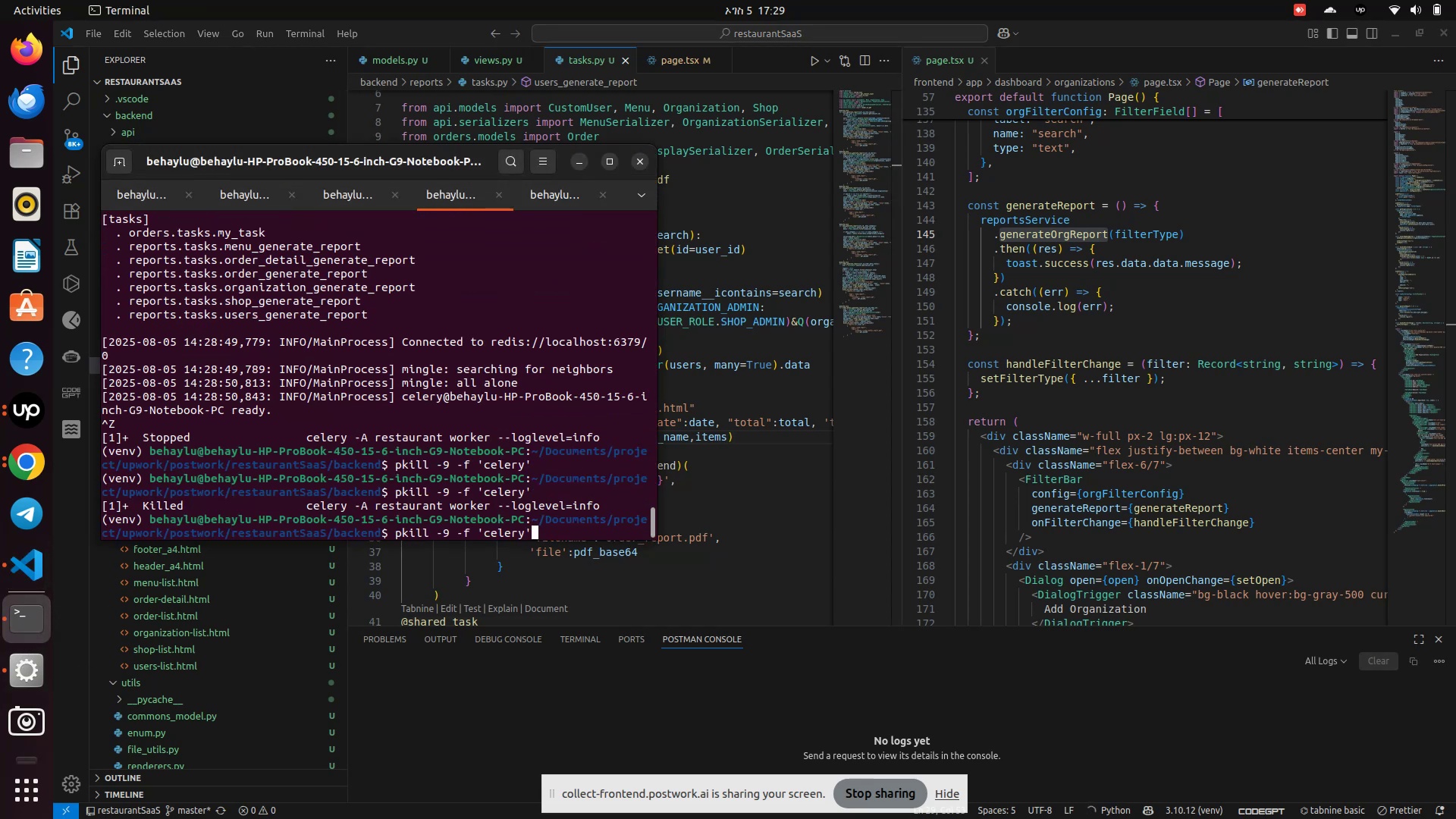 
key(ArrowUp)
 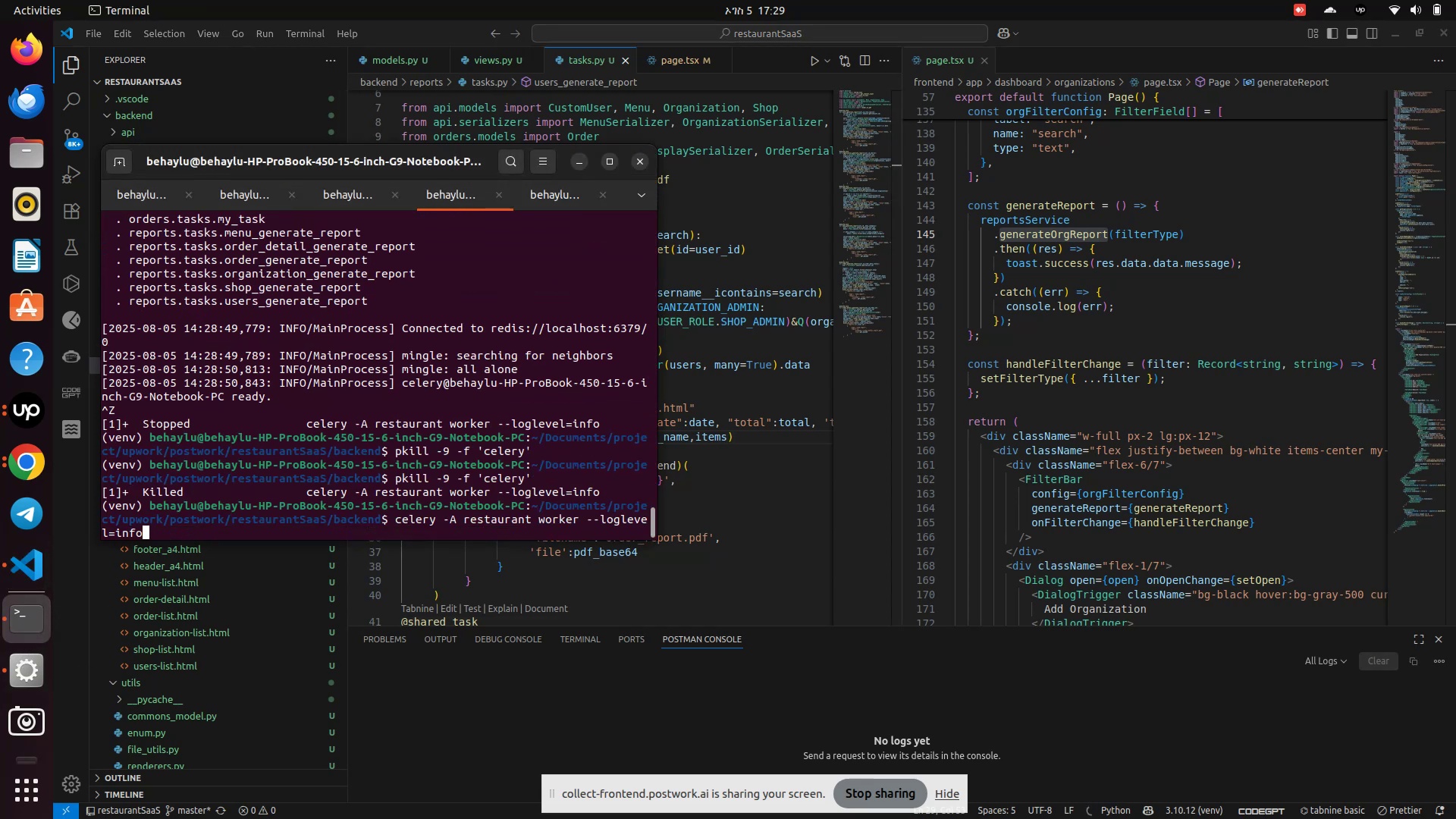 
key(Enter)
 